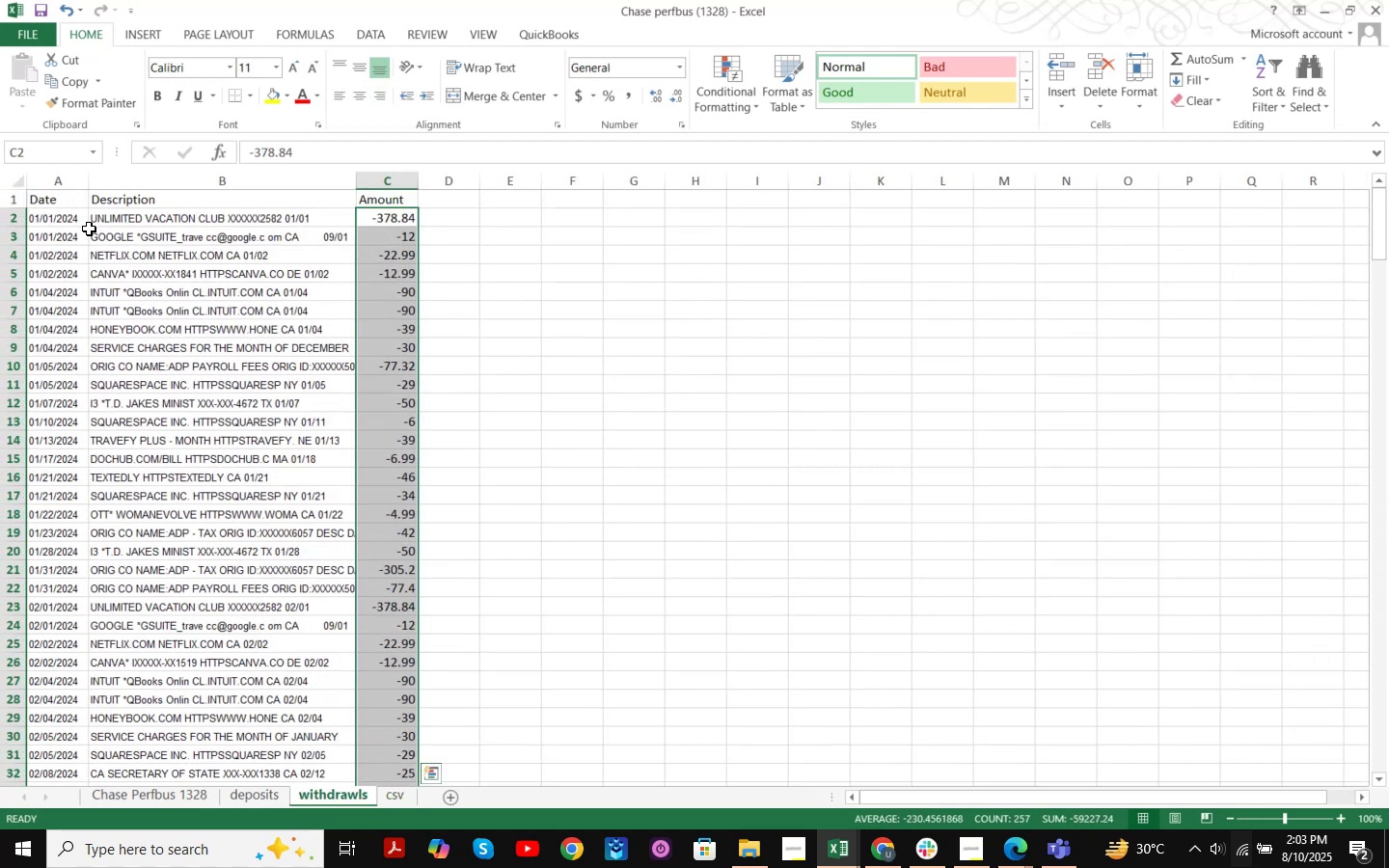 
left_click([68, 224])
 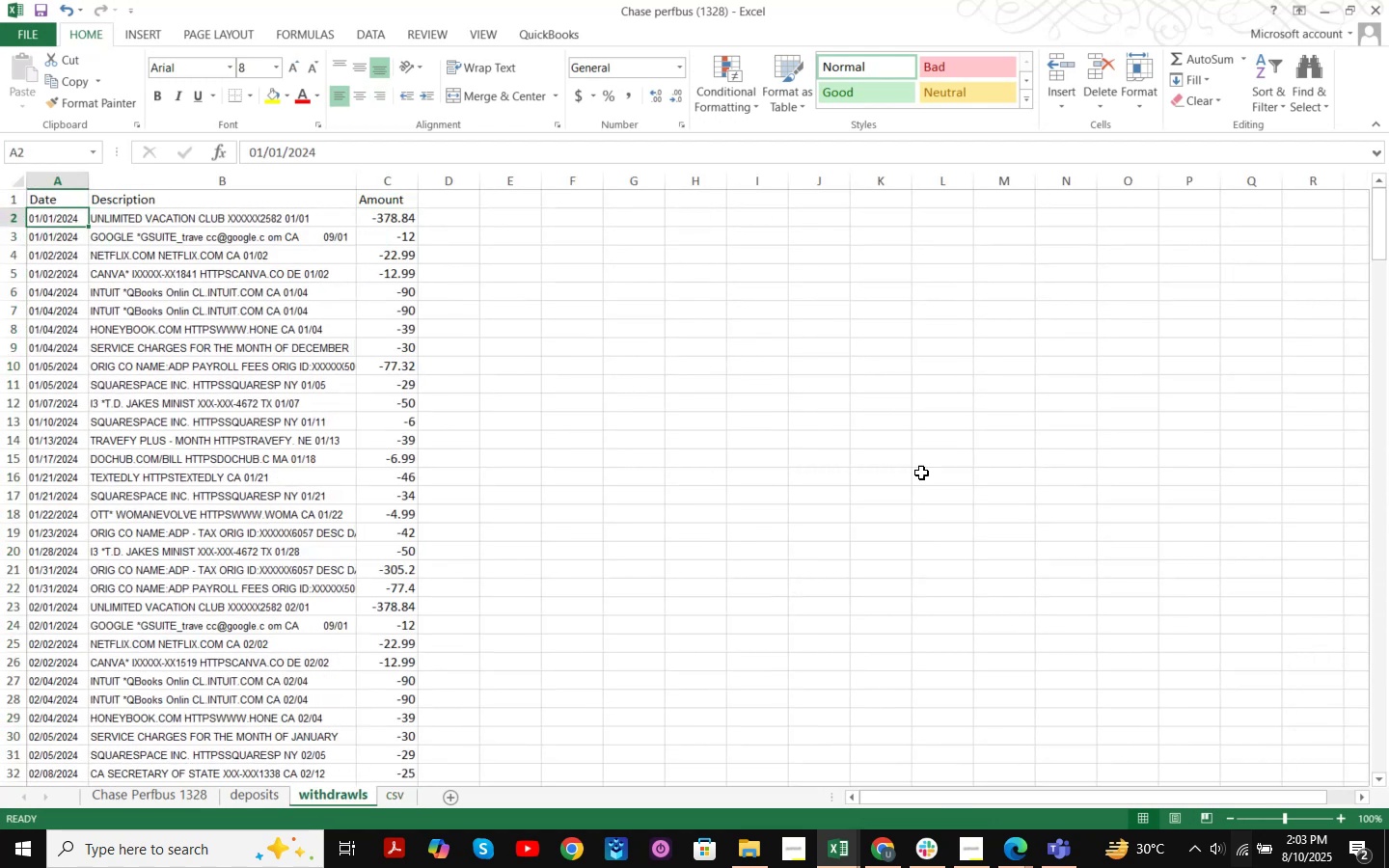 
key(Shift+ArrowRight)
 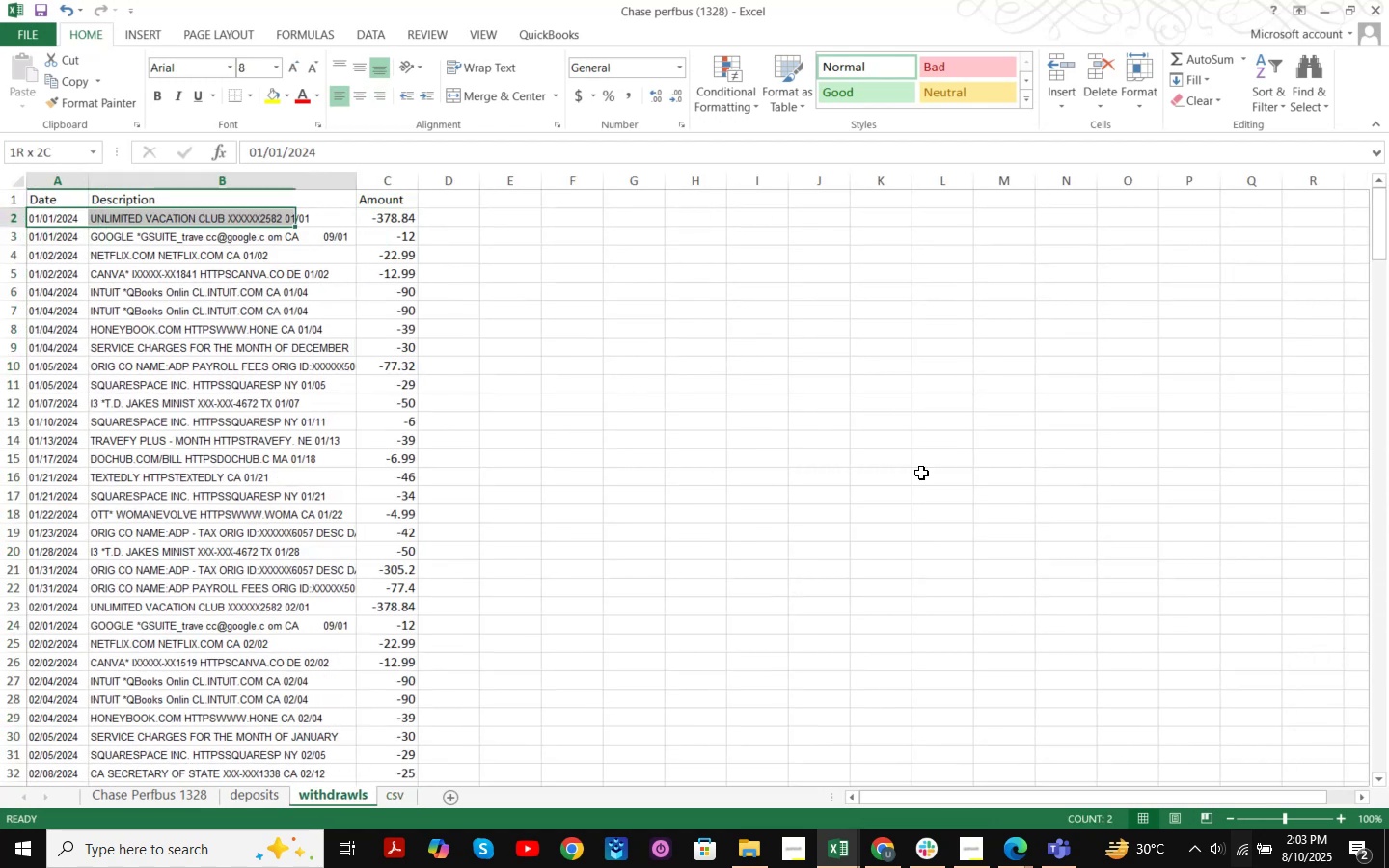 
key(Shift+ArrowRight)
 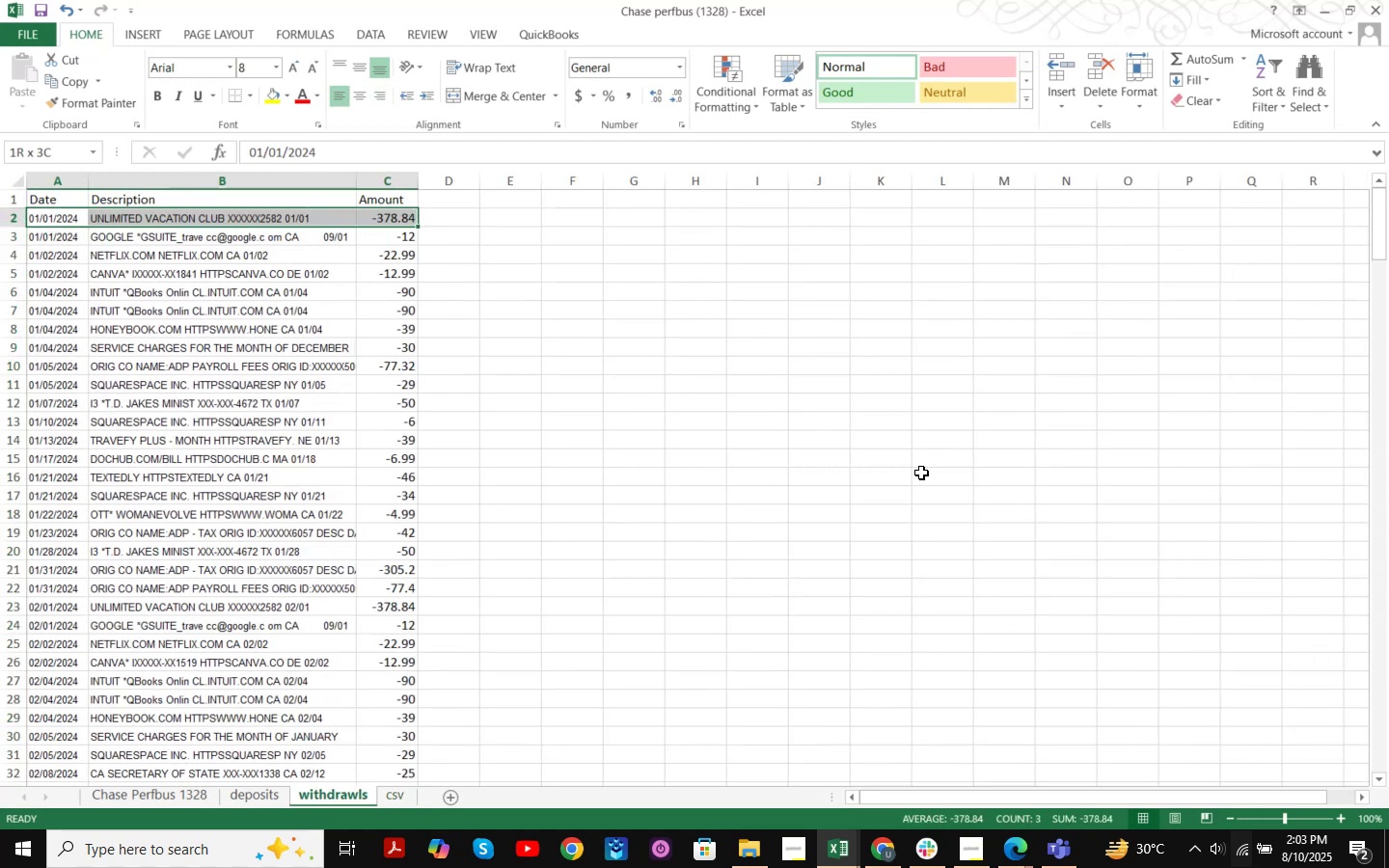 
key(Control+Shift+ArrowDown)
 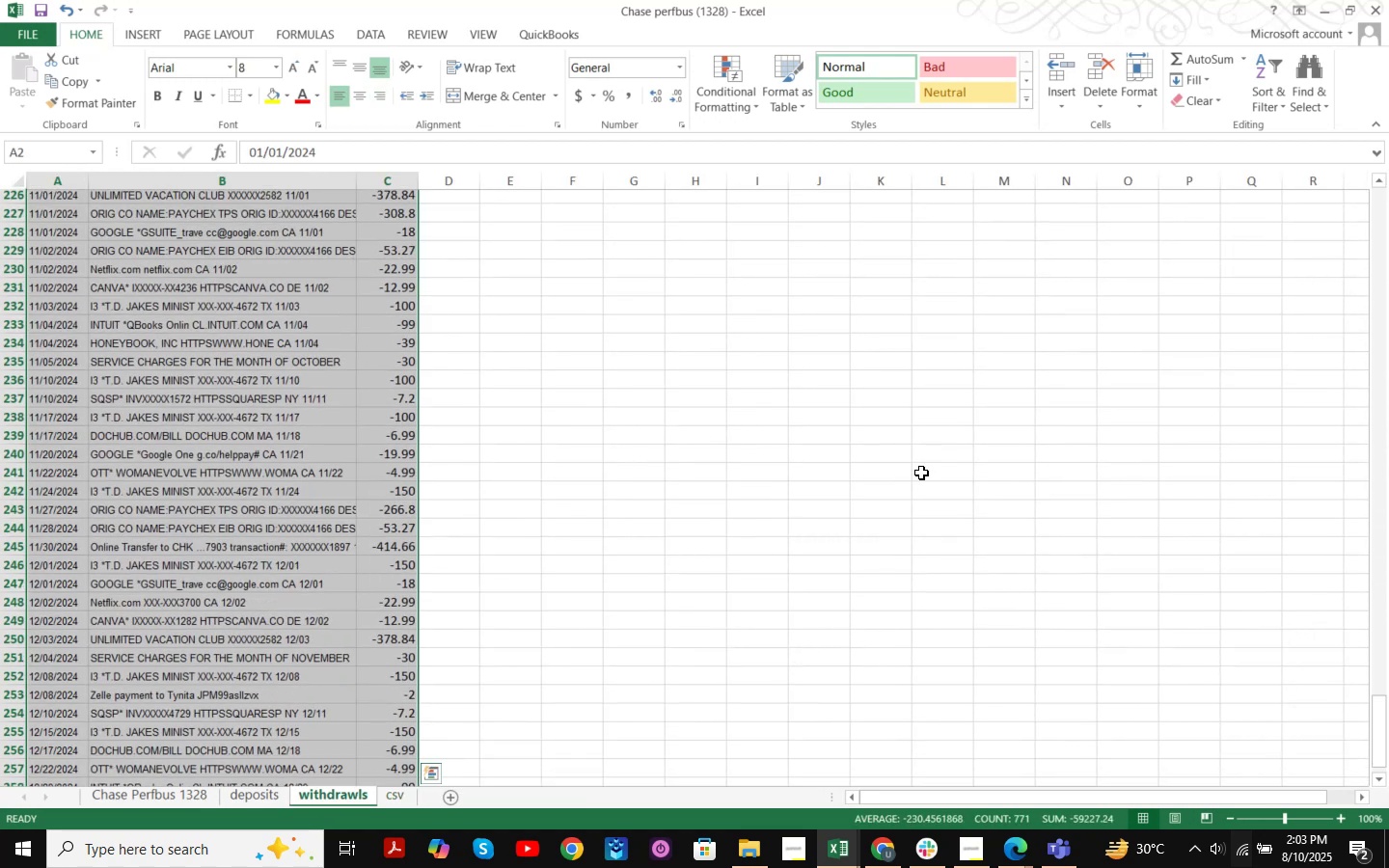 
key(Control+C)
 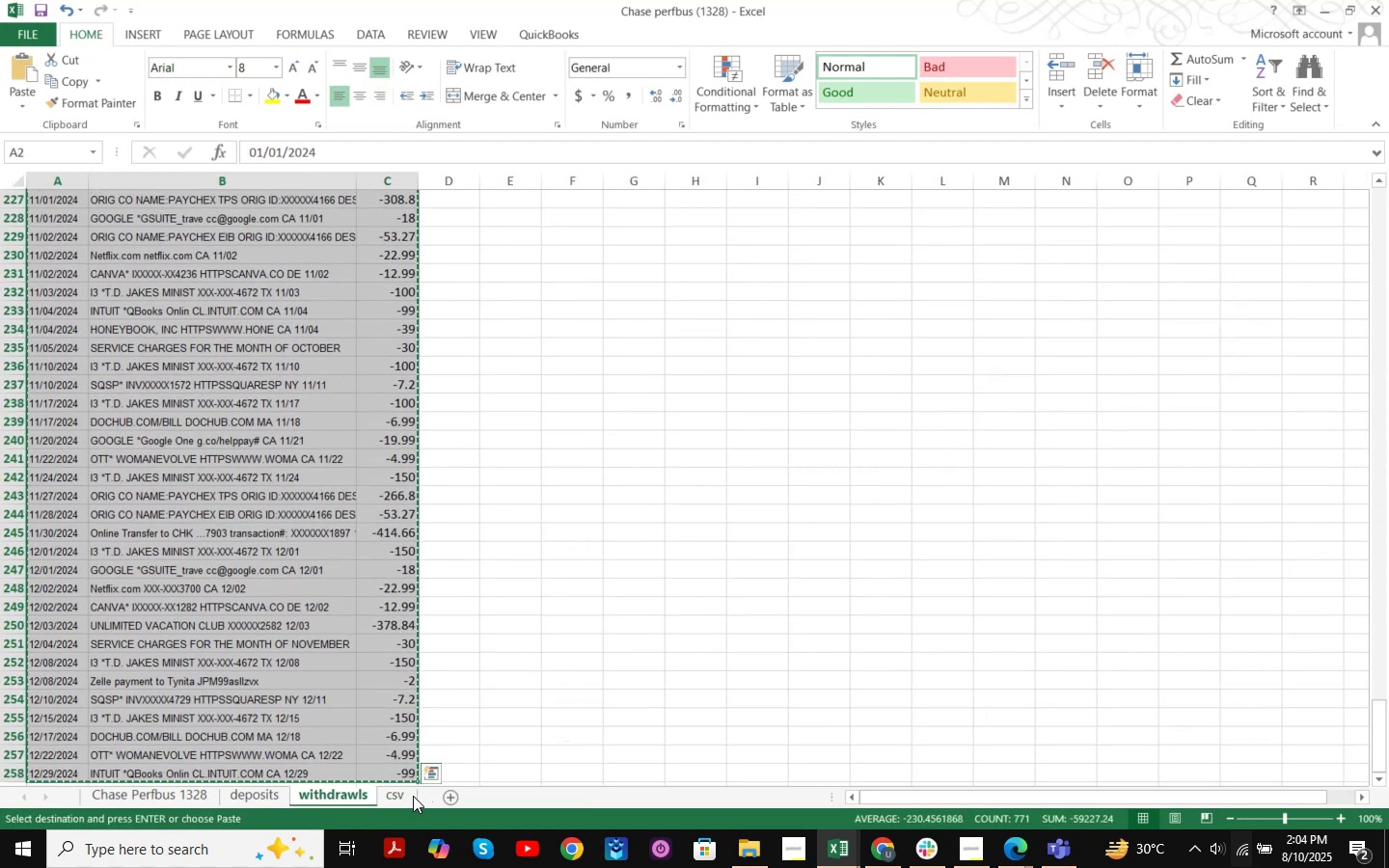 
left_click([408, 799])
 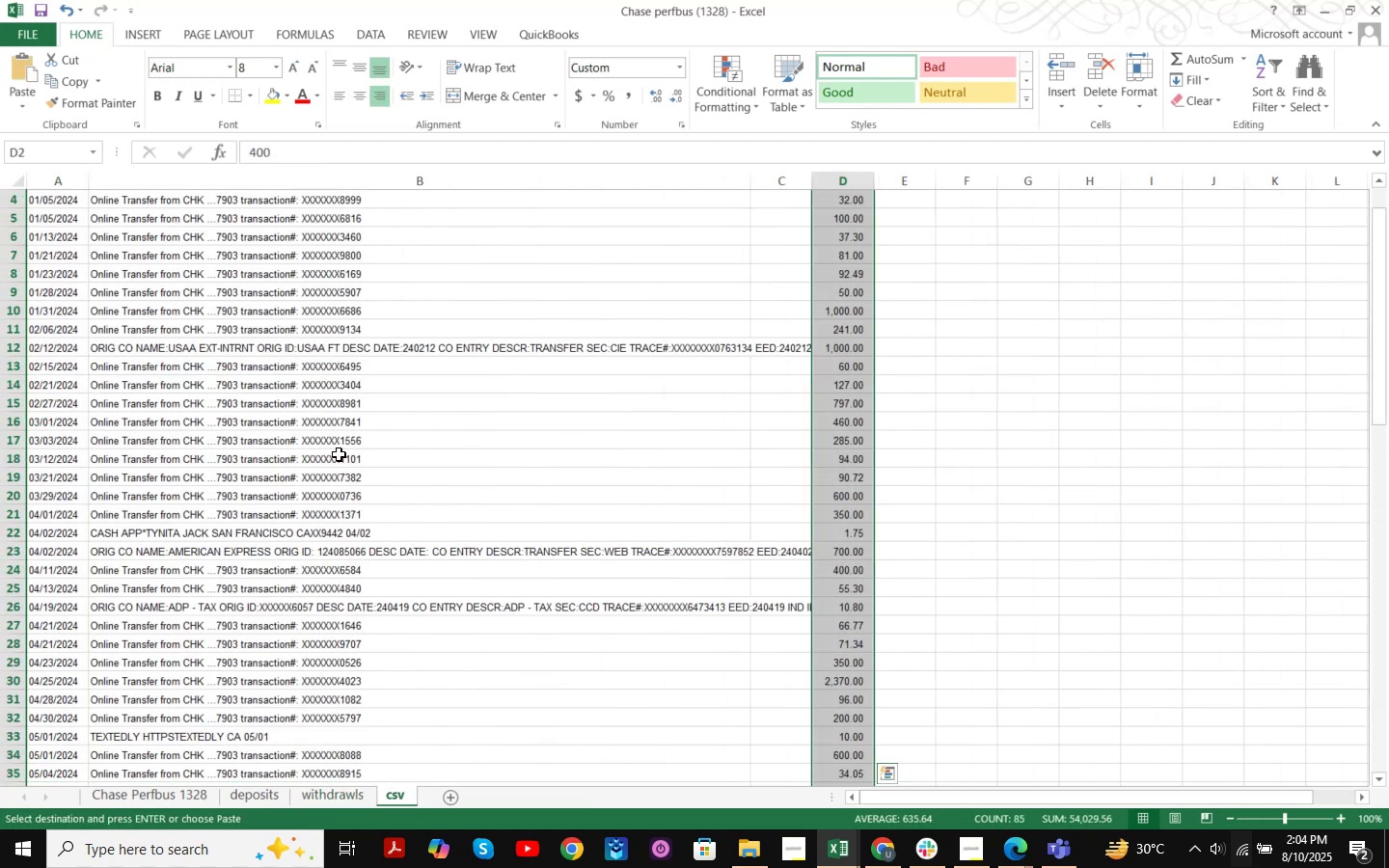 
scroll: coordinate [1283, 593], scroll_direction: down, amount: 23.0
 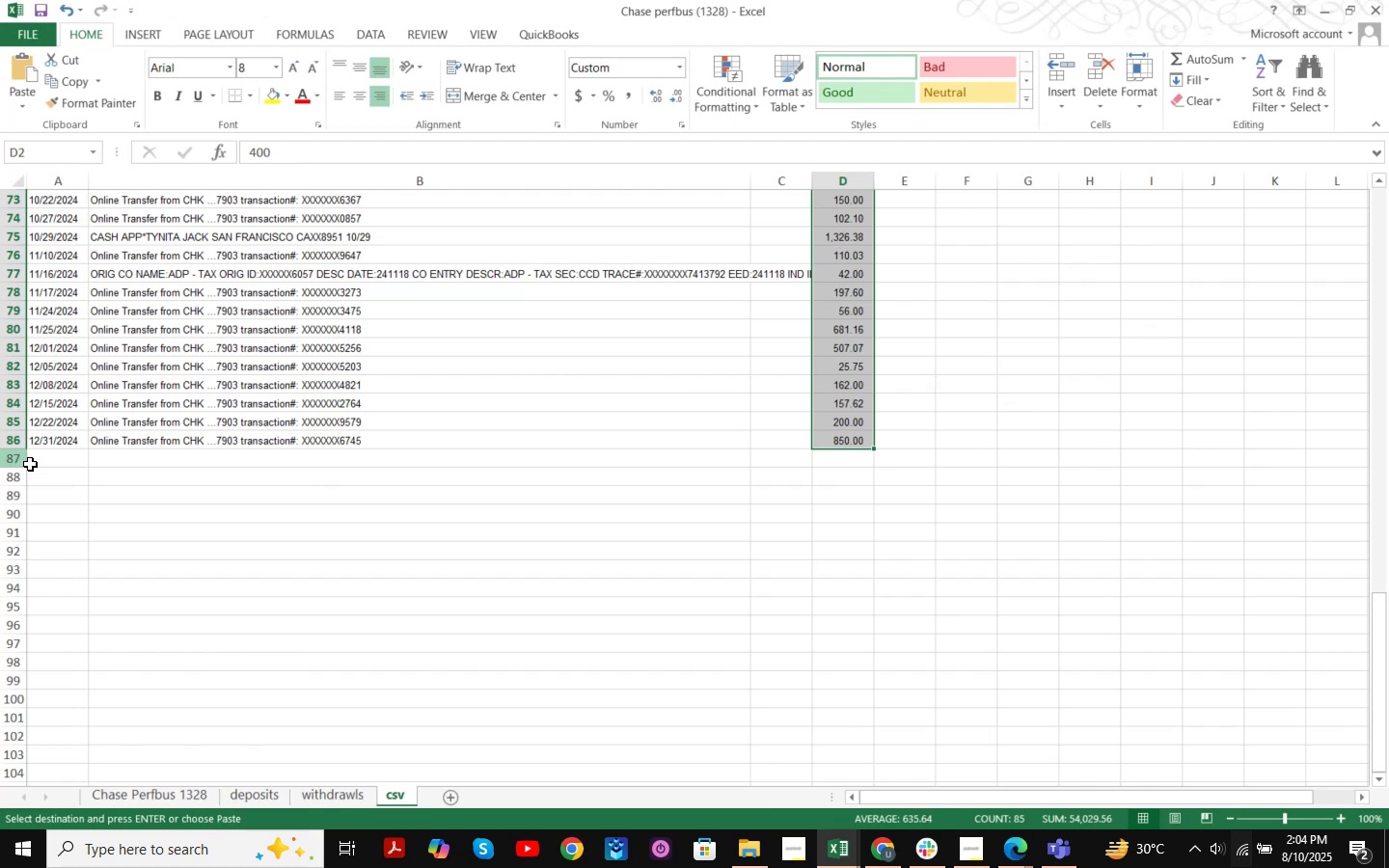 
left_click([51, 462])
 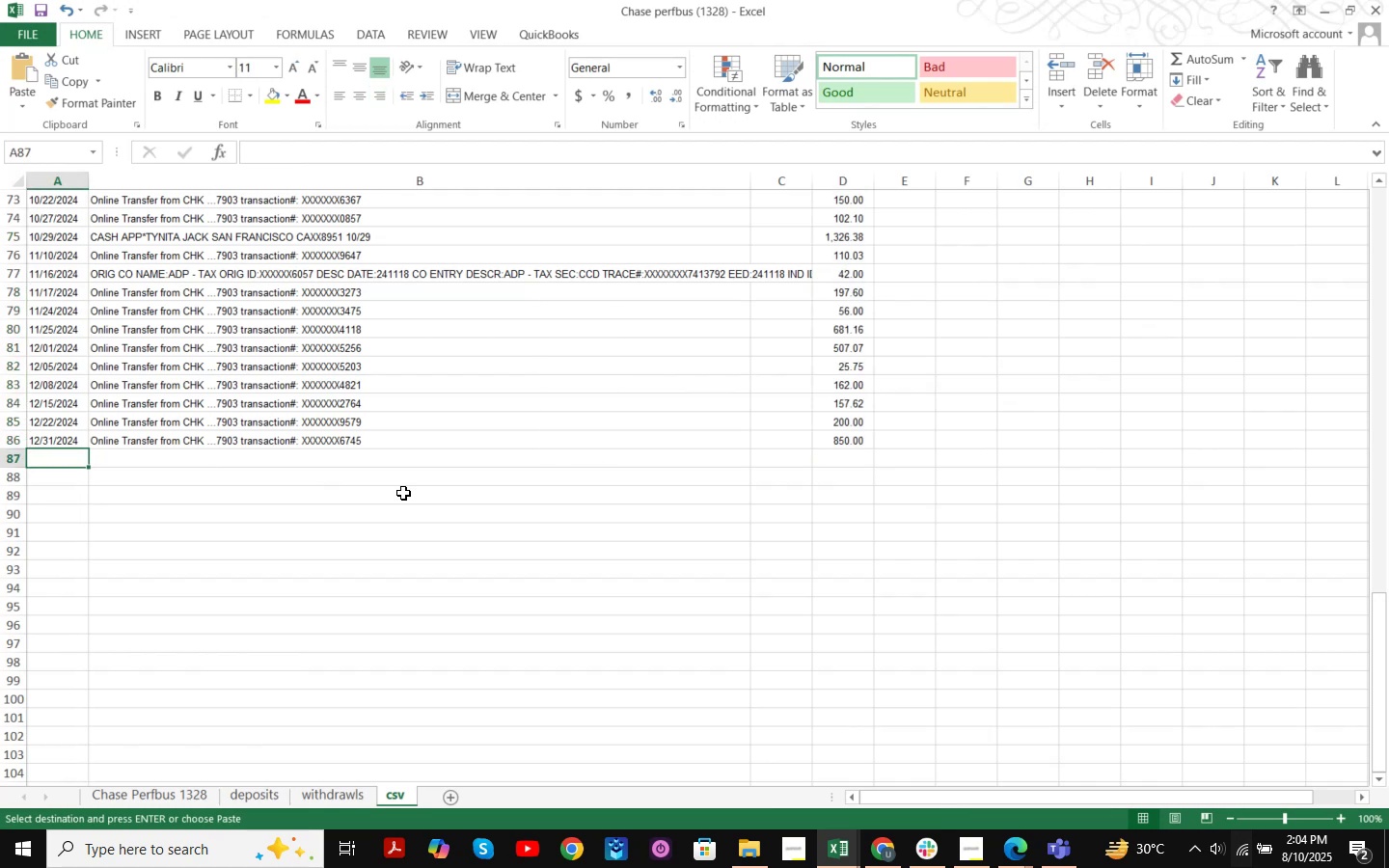 
key(Control+V)
 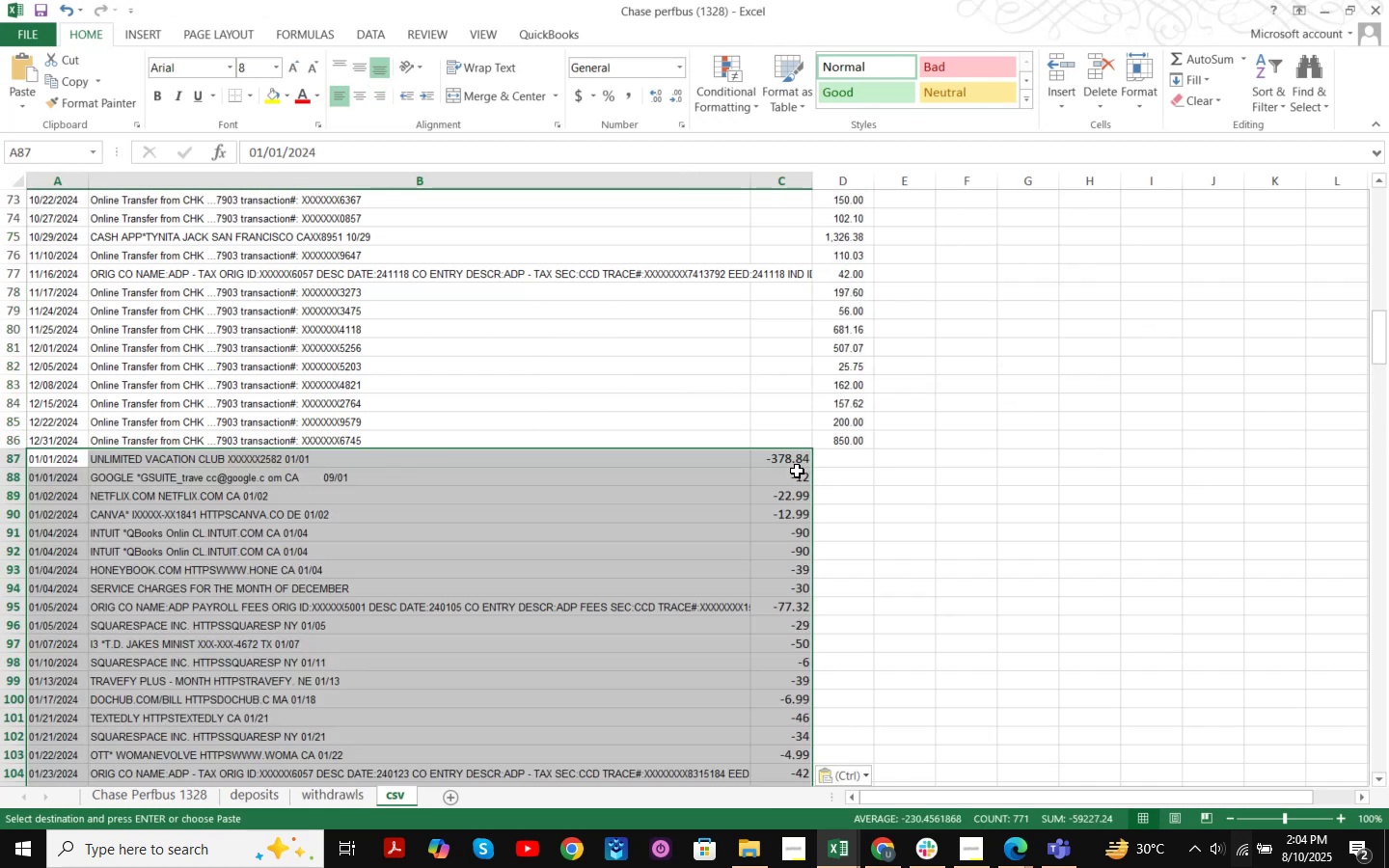 
left_click([785, 451])
 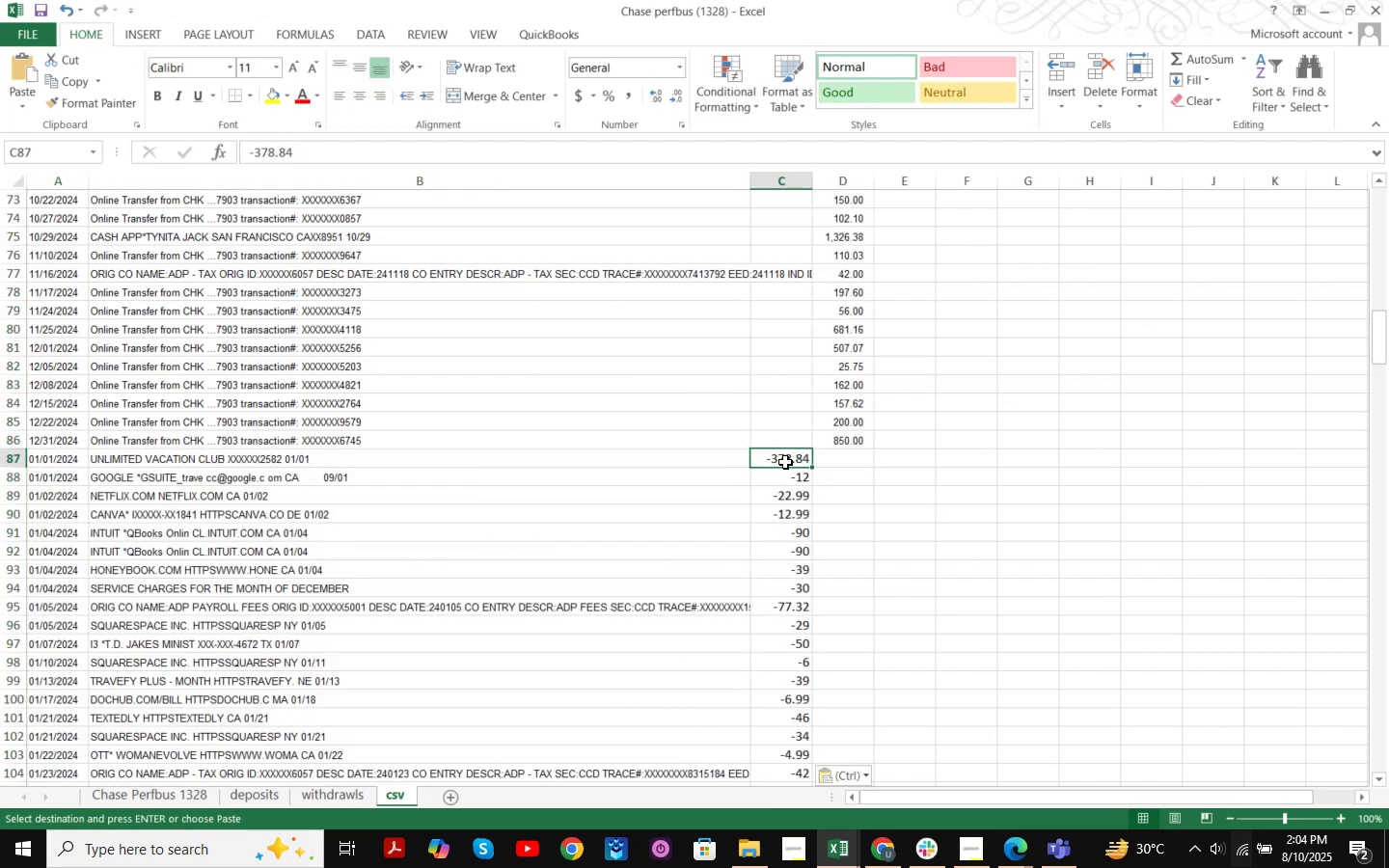 
key(Control+Shift+ArrowDown)
 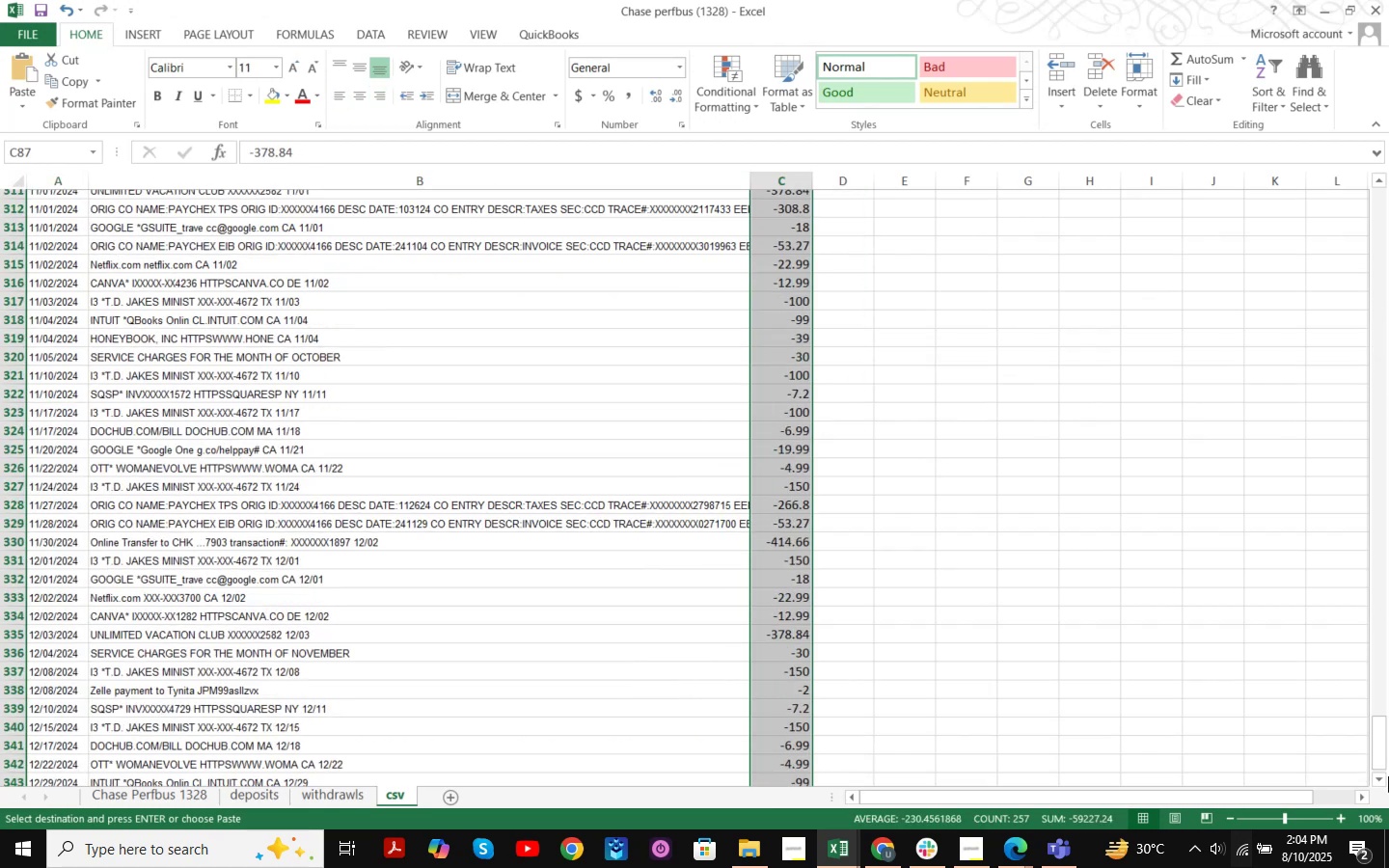 
key(Control+F)
 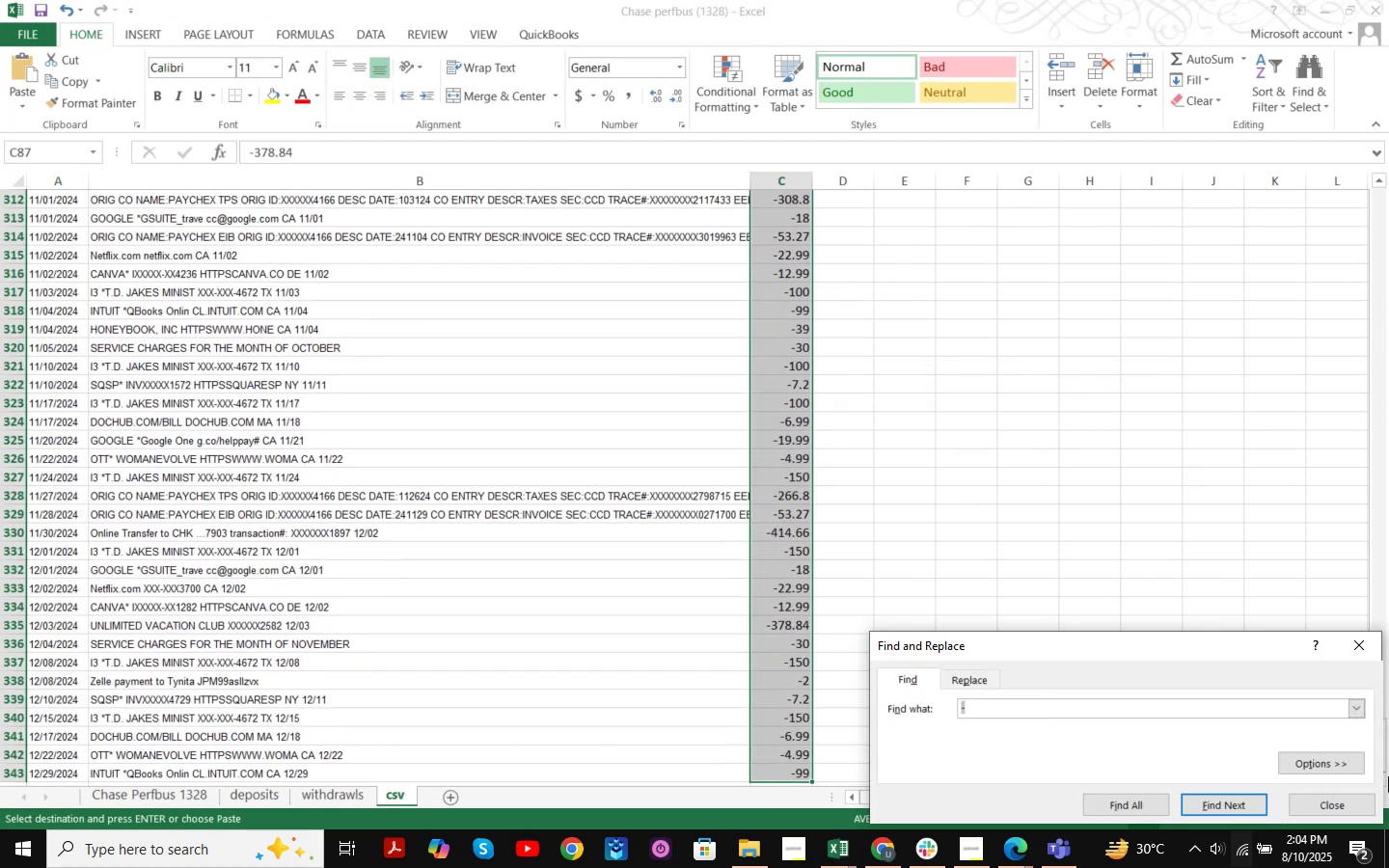 
key(Minus)
 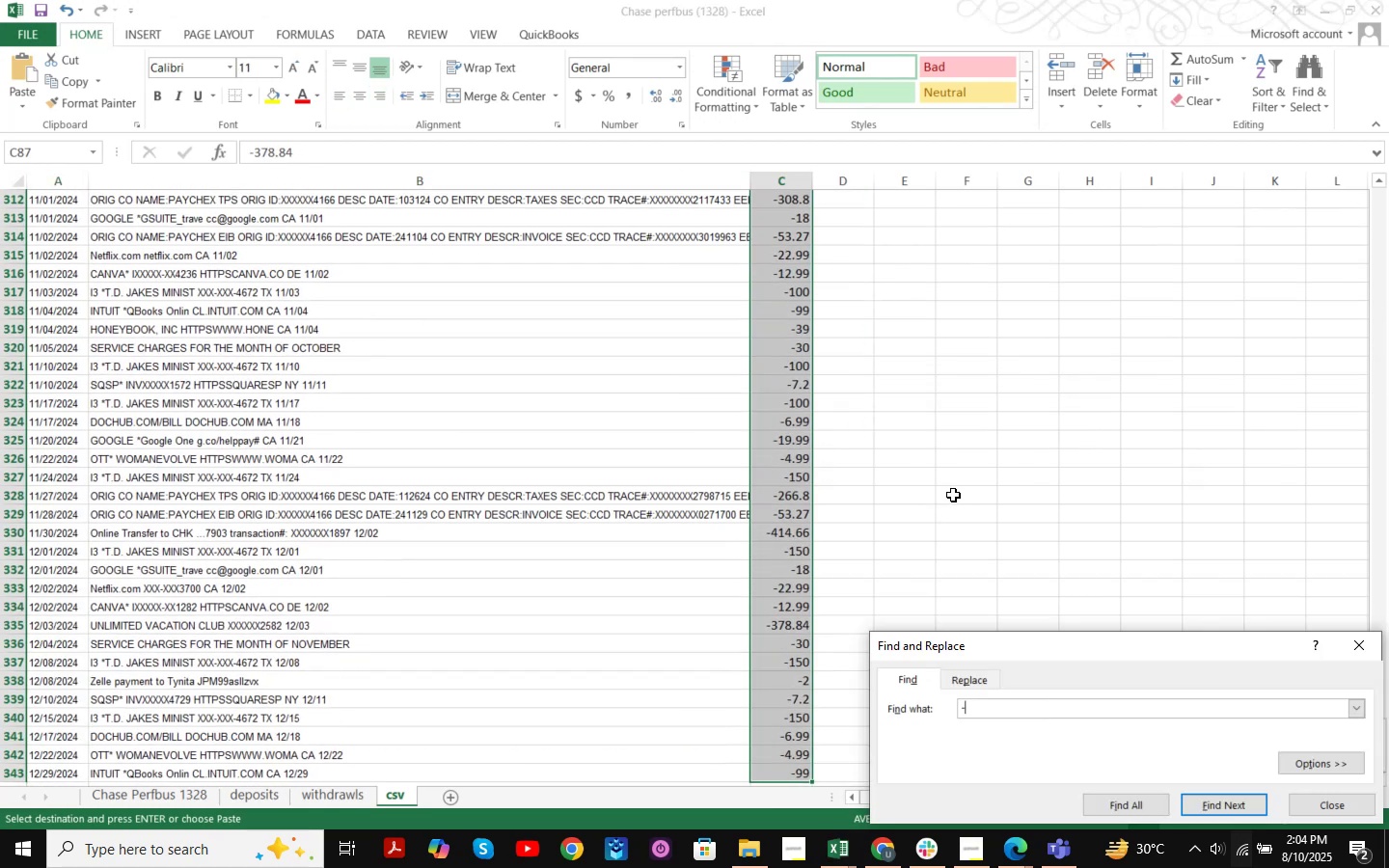 
left_click([965, 678])
 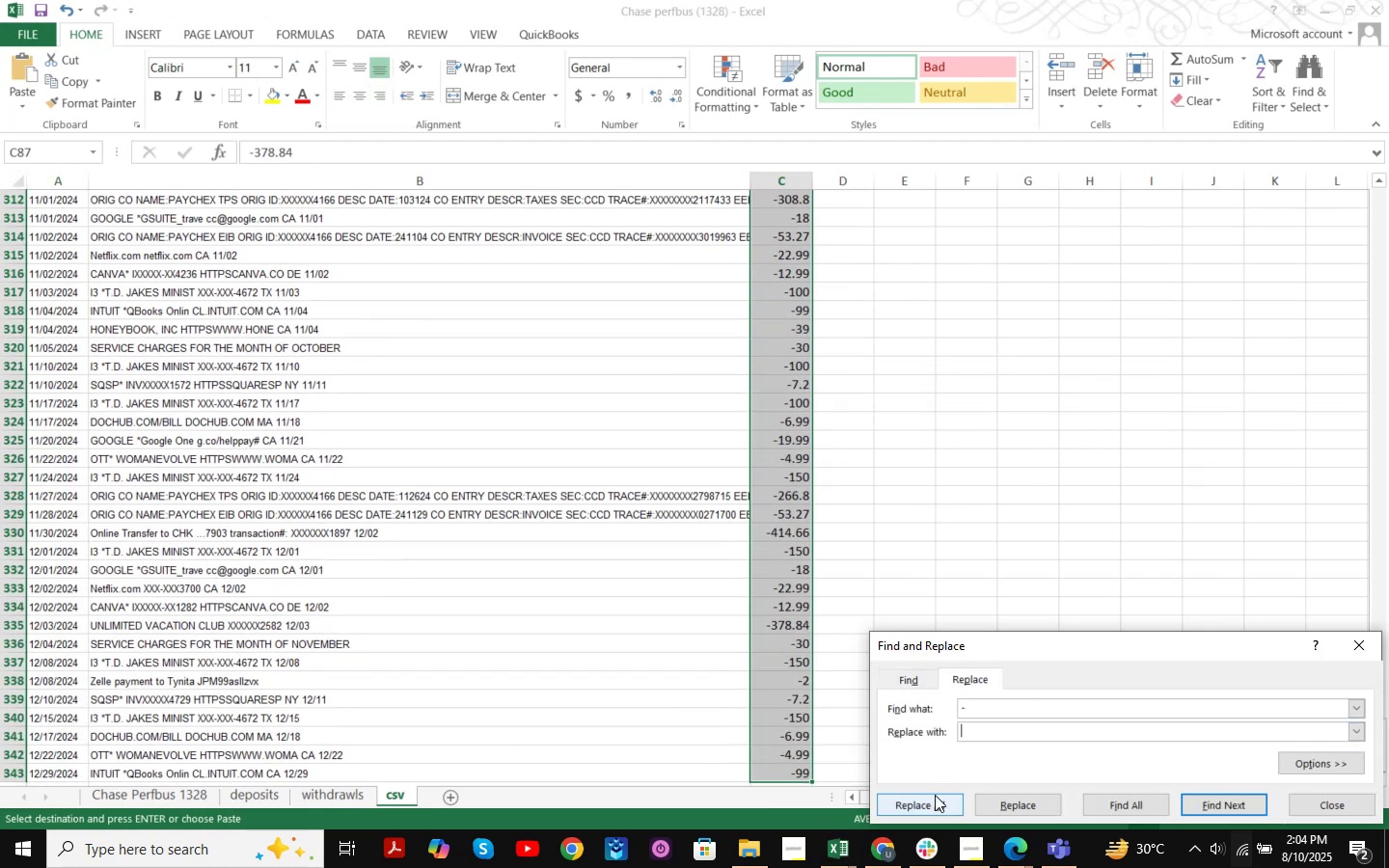 
left_click([934, 797])
 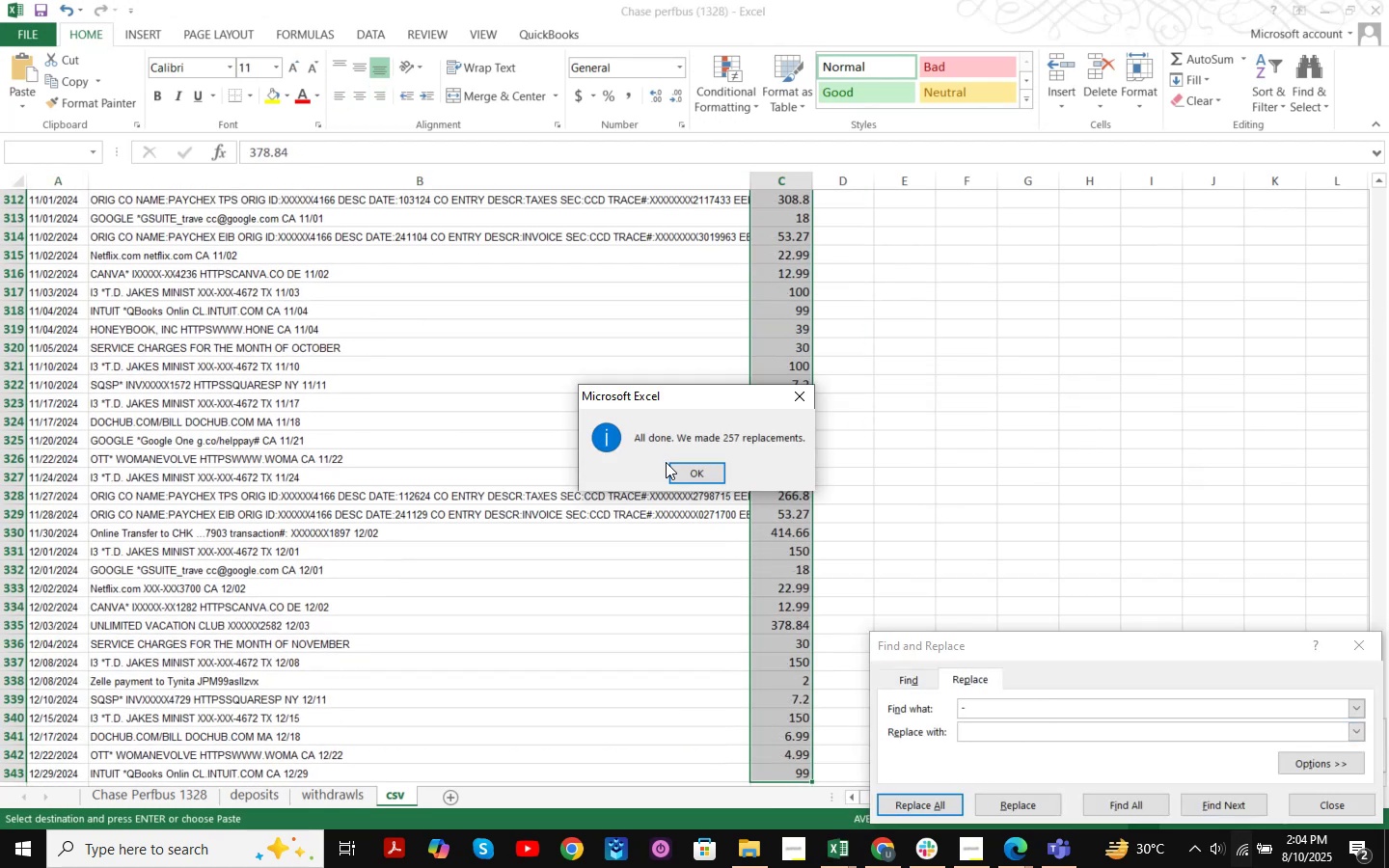 
left_click([684, 468])
 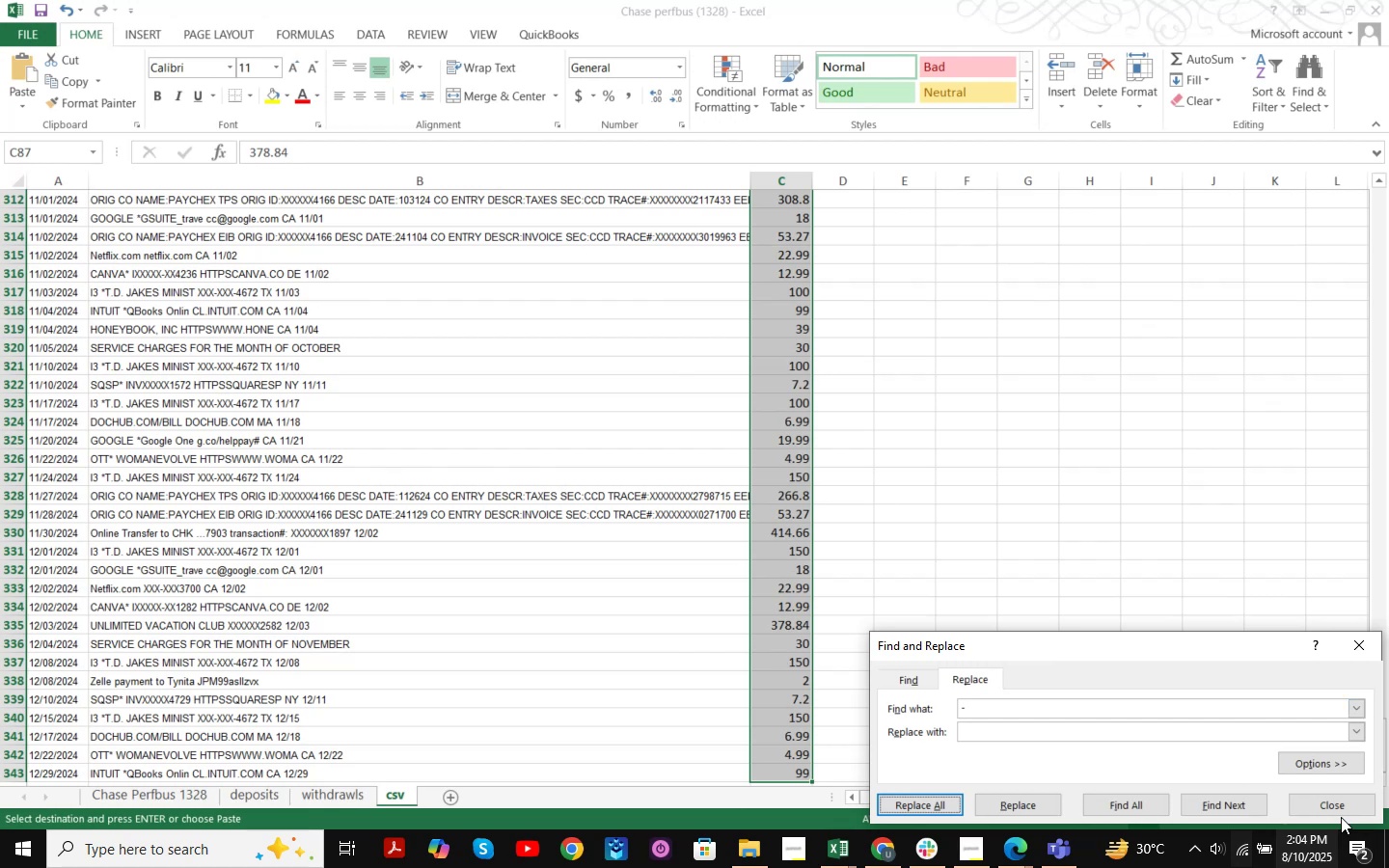 
left_click([1341, 814])
 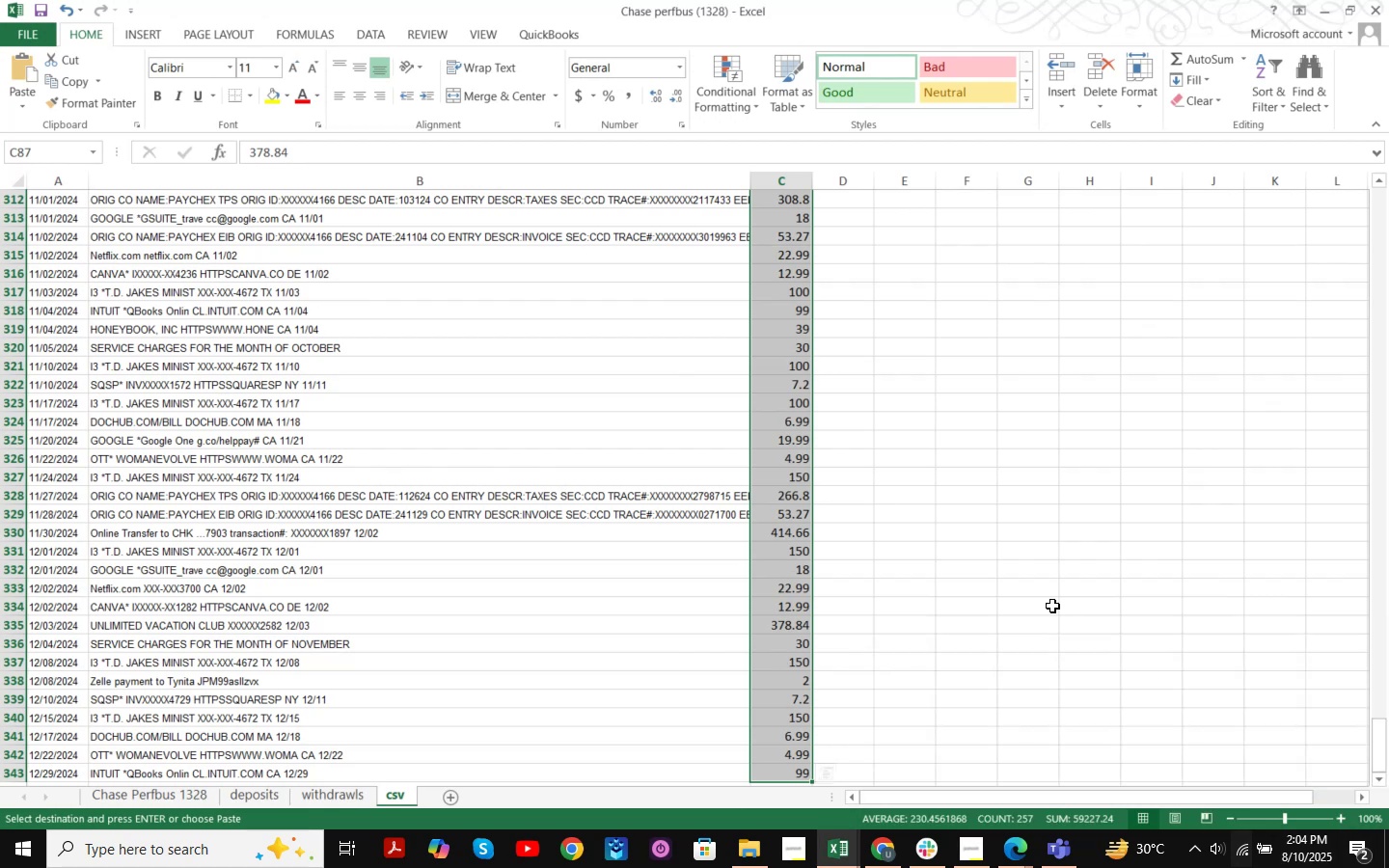 
scroll: coordinate [1388, 590], scroll_direction: up, amount: 14.0
 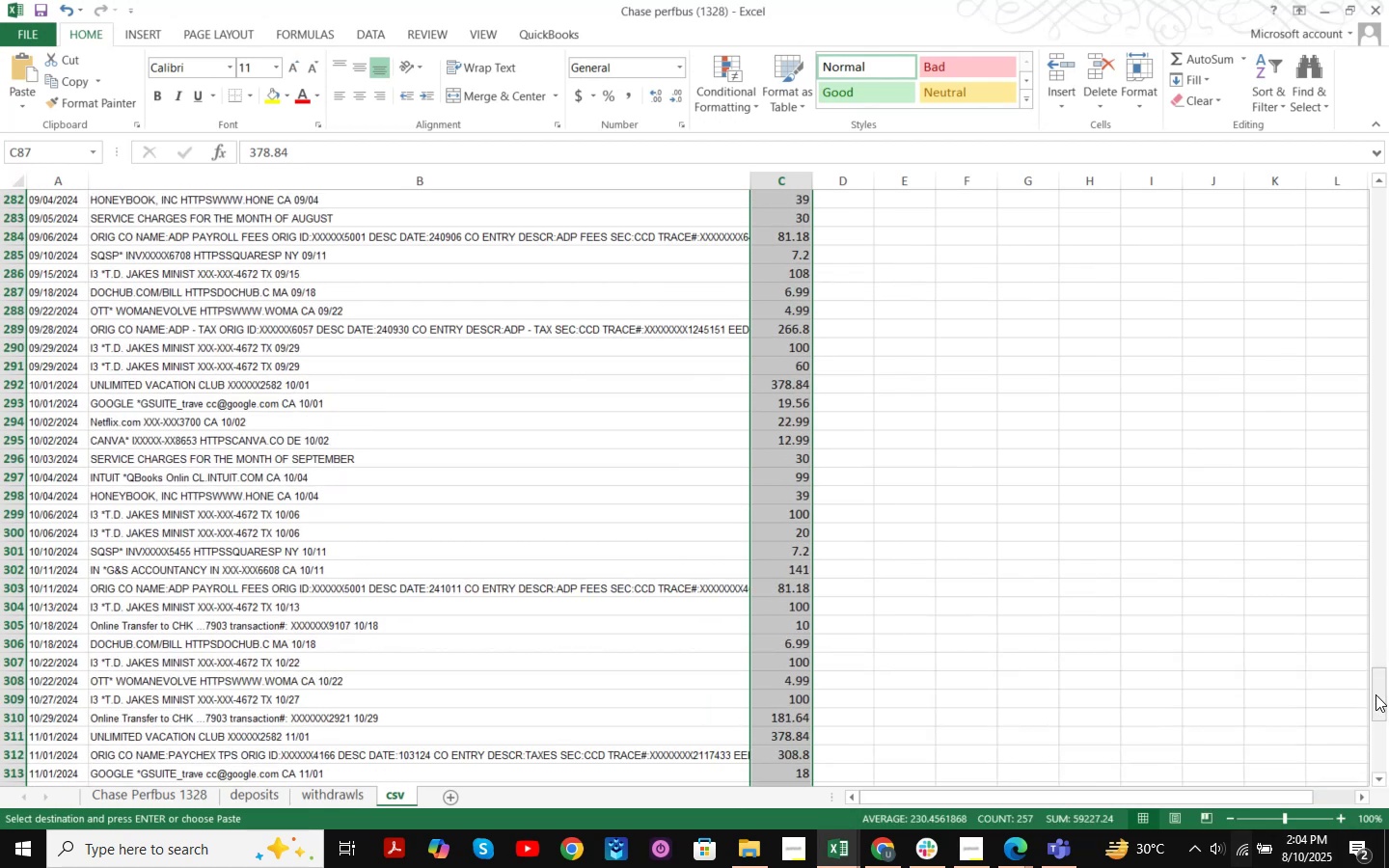 
left_click_drag(start_coordinate=[1380, 698], to_coordinate=[1370, 144])
 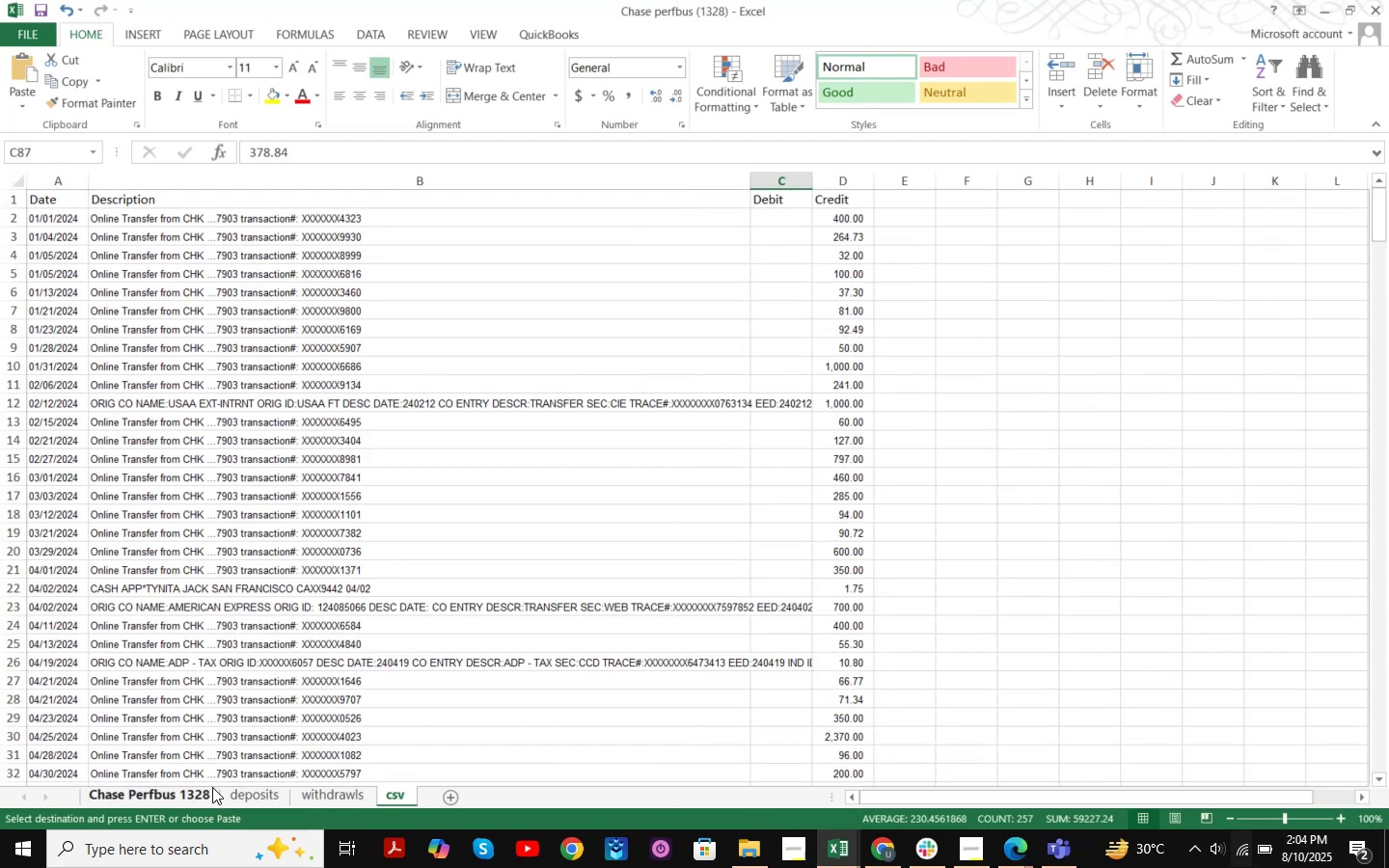 
left_click([197, 787])
 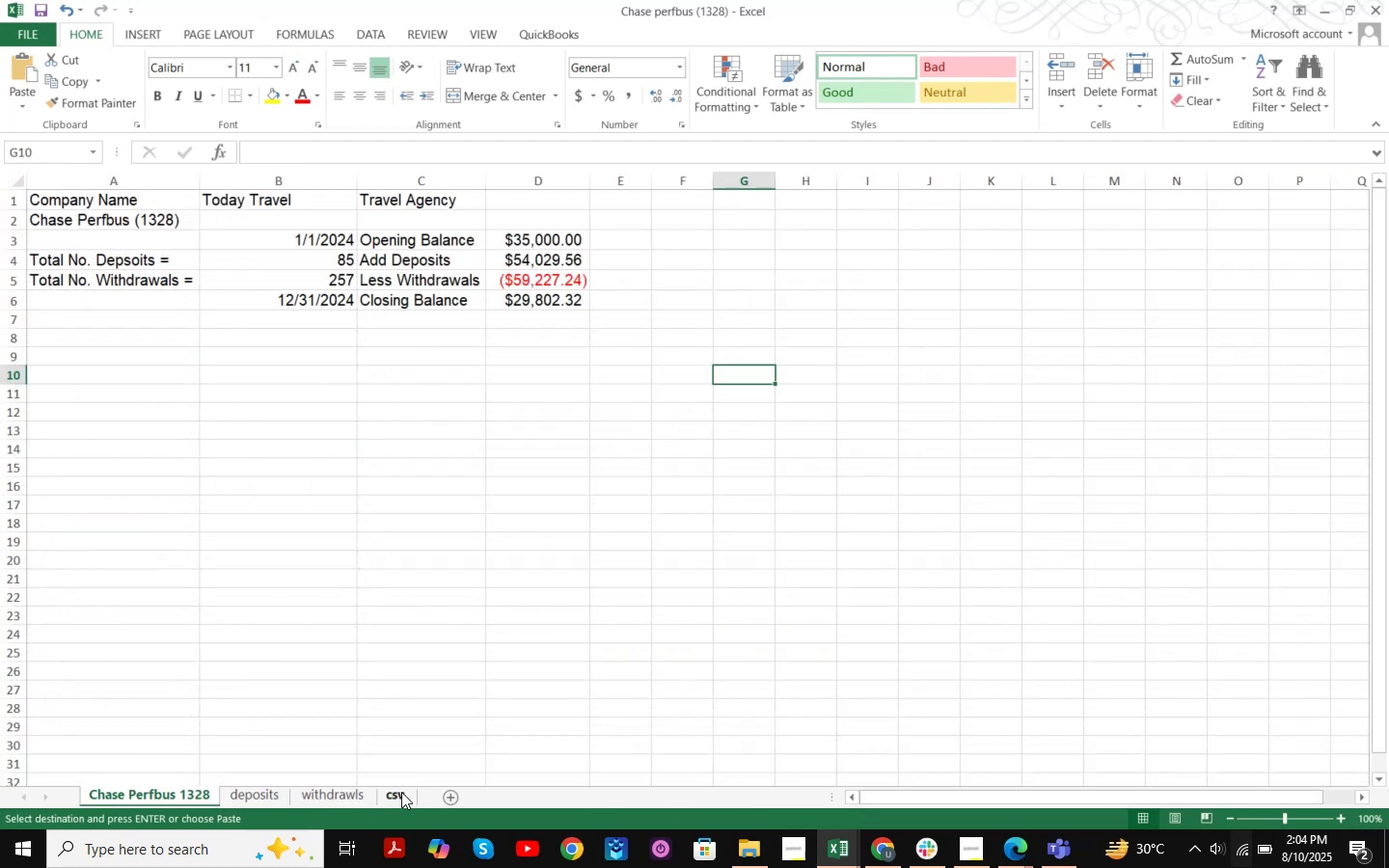 
left_click([401, 792])
 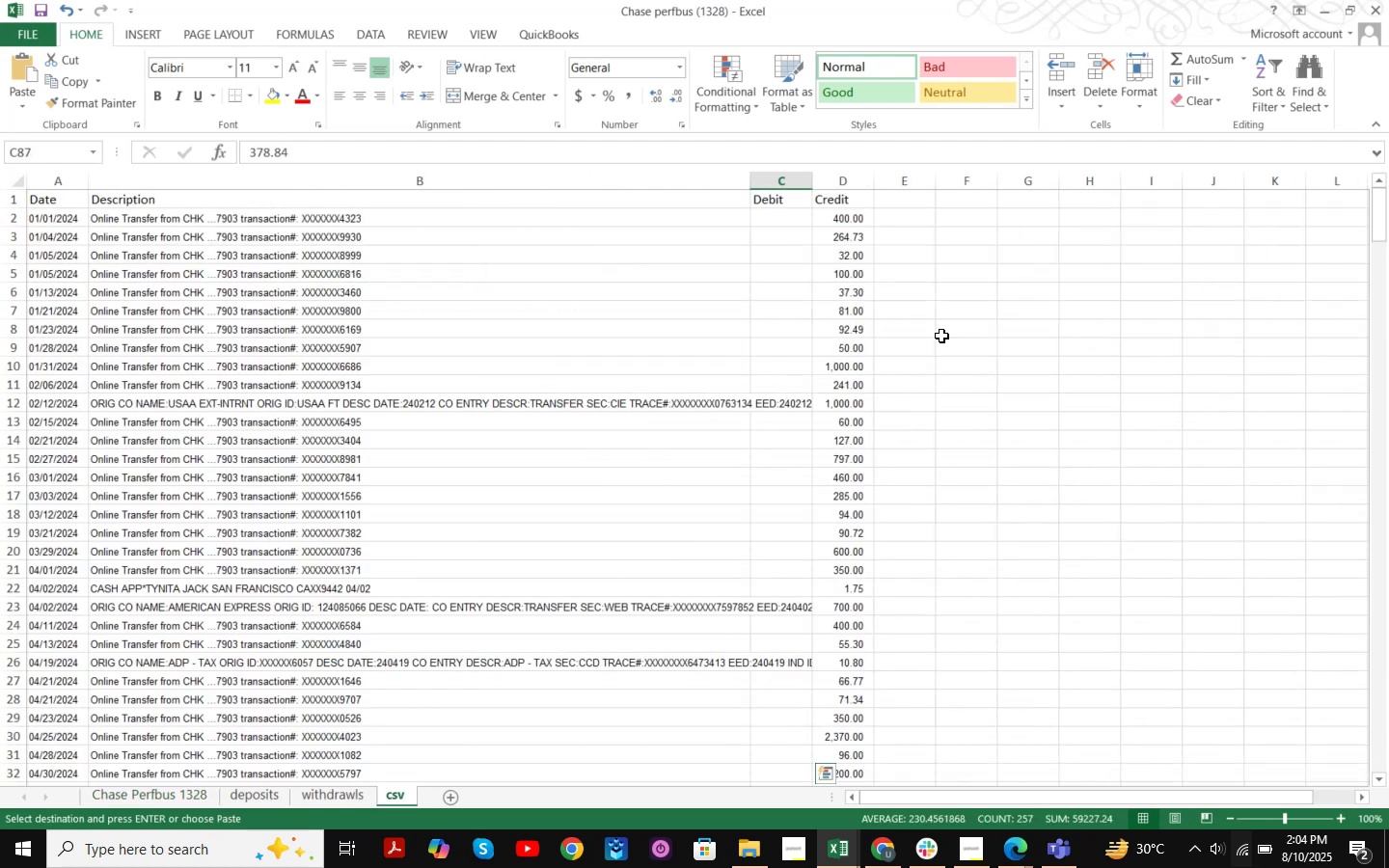 
scroll: coordinate [971, 333], scroll_direction: up, amount: 2.0
 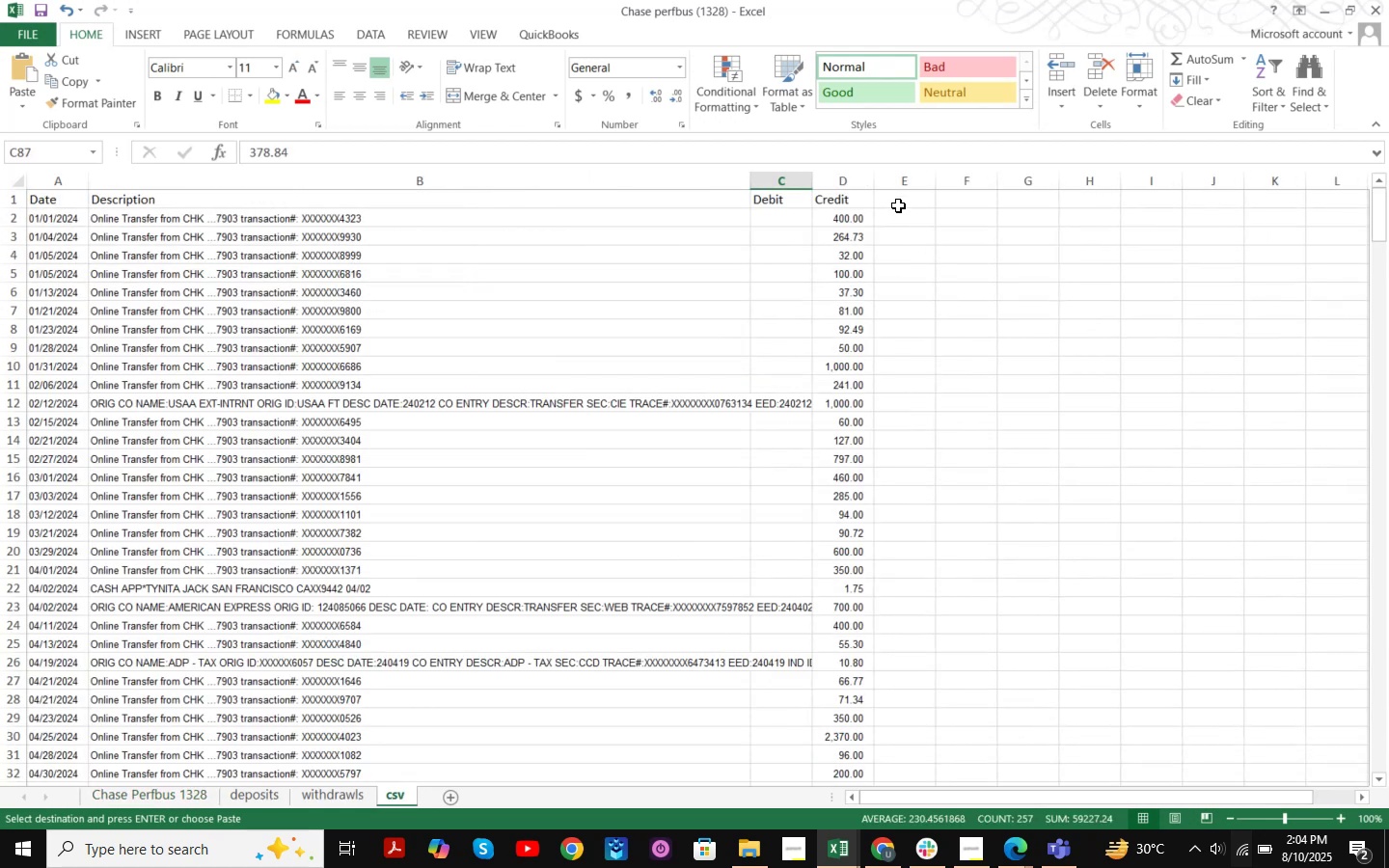 
left_click([895, 199])
 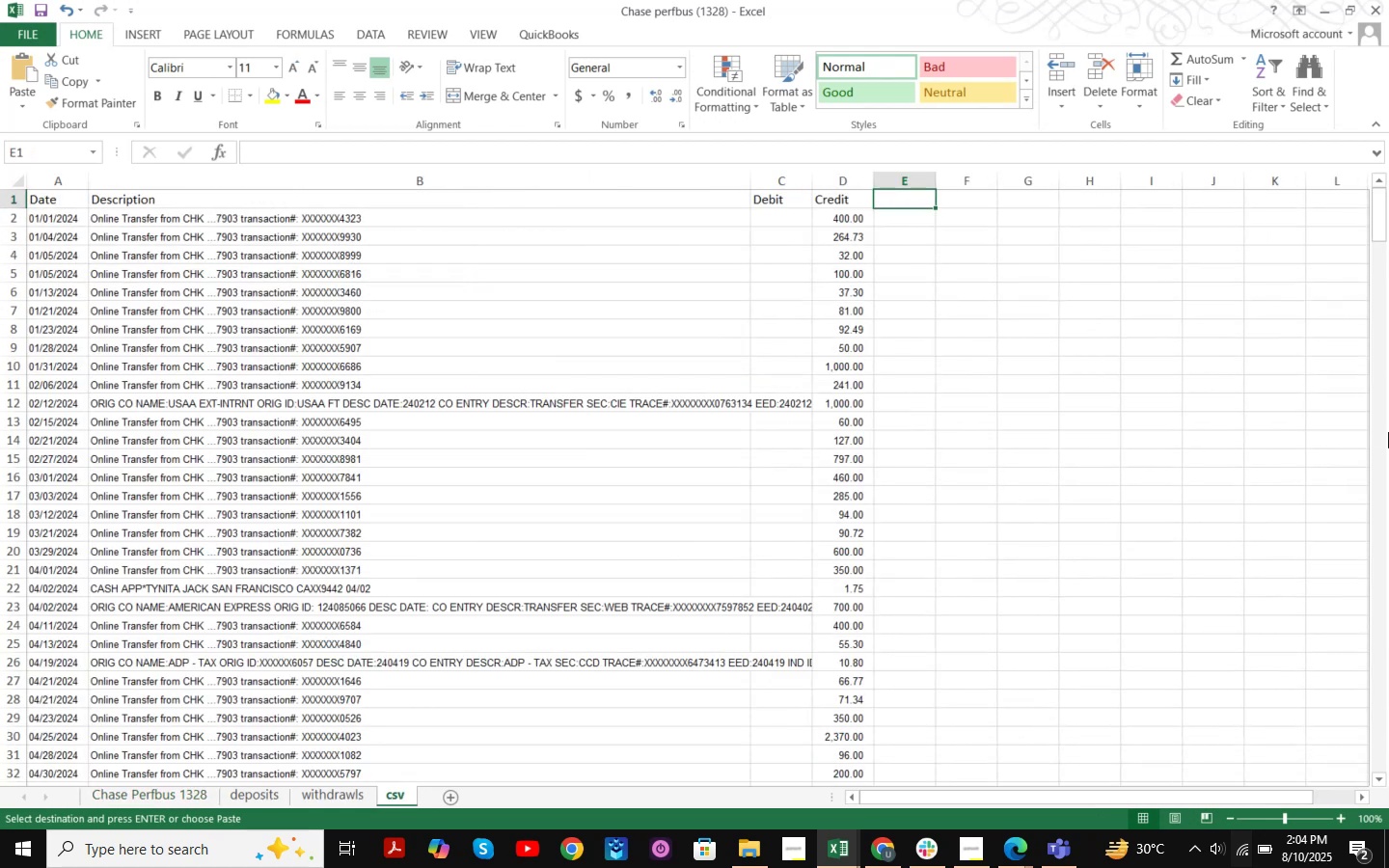 
key(Numpad3)
 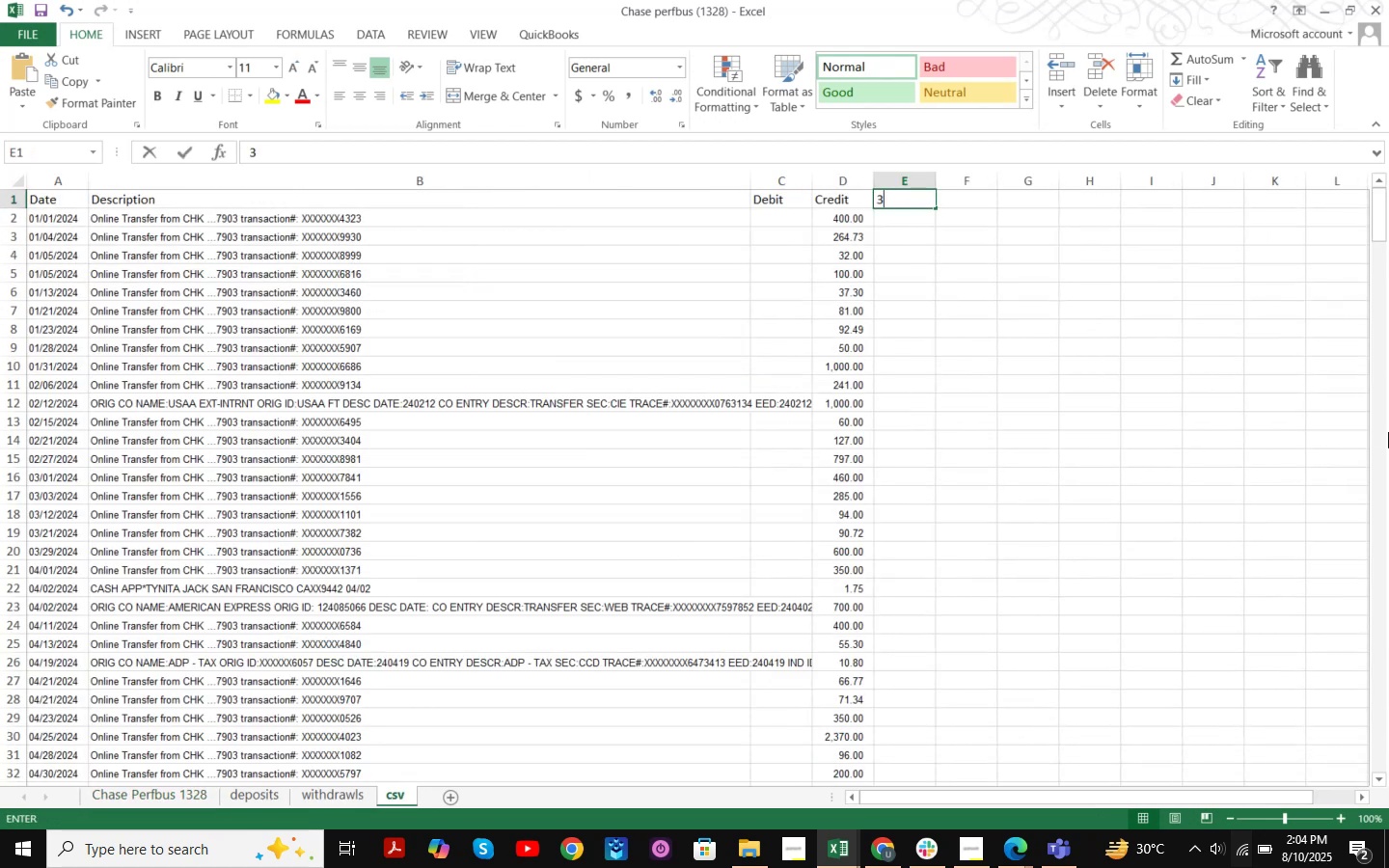 
key(Numpad5)
 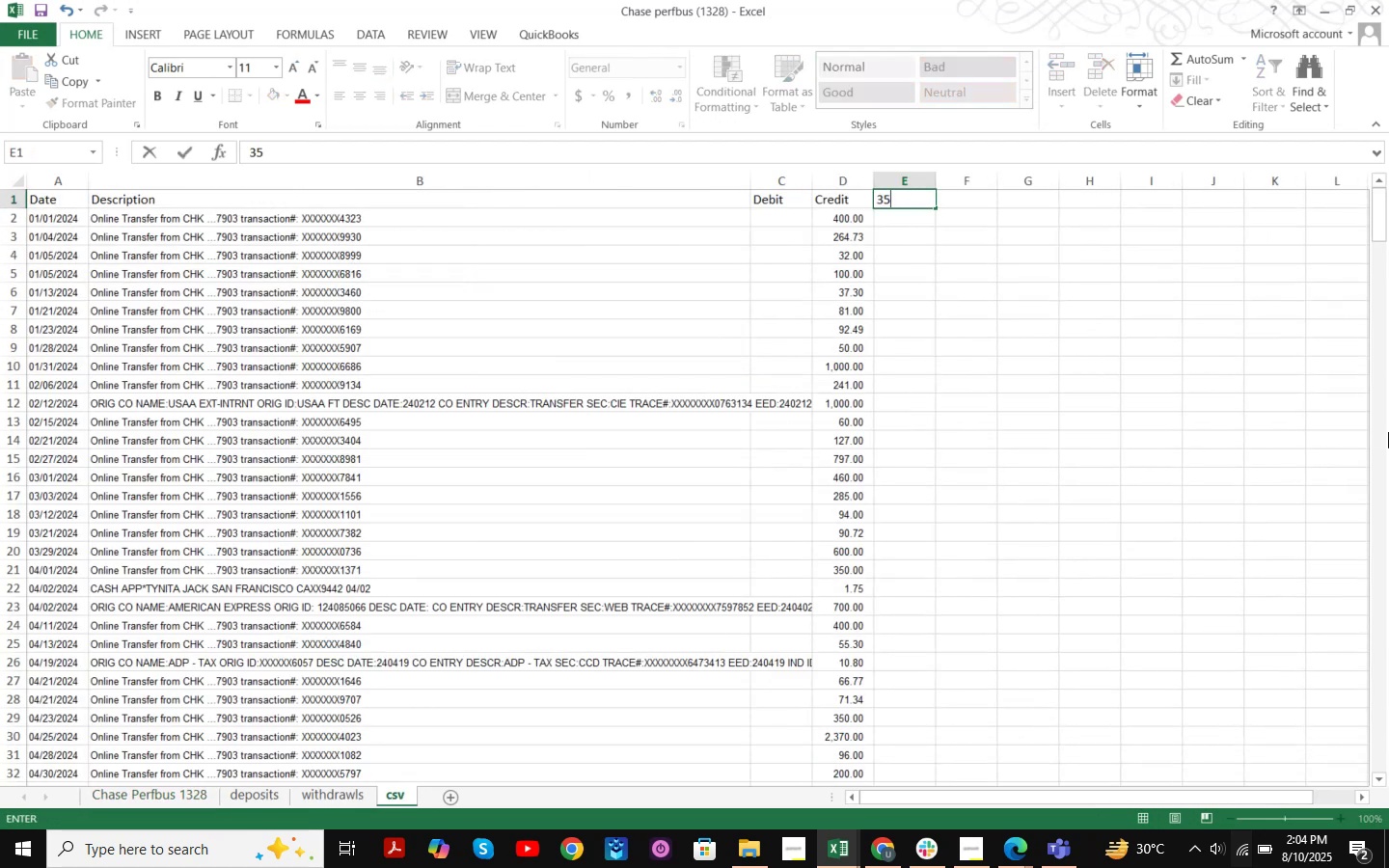 
key(Numpad0)
 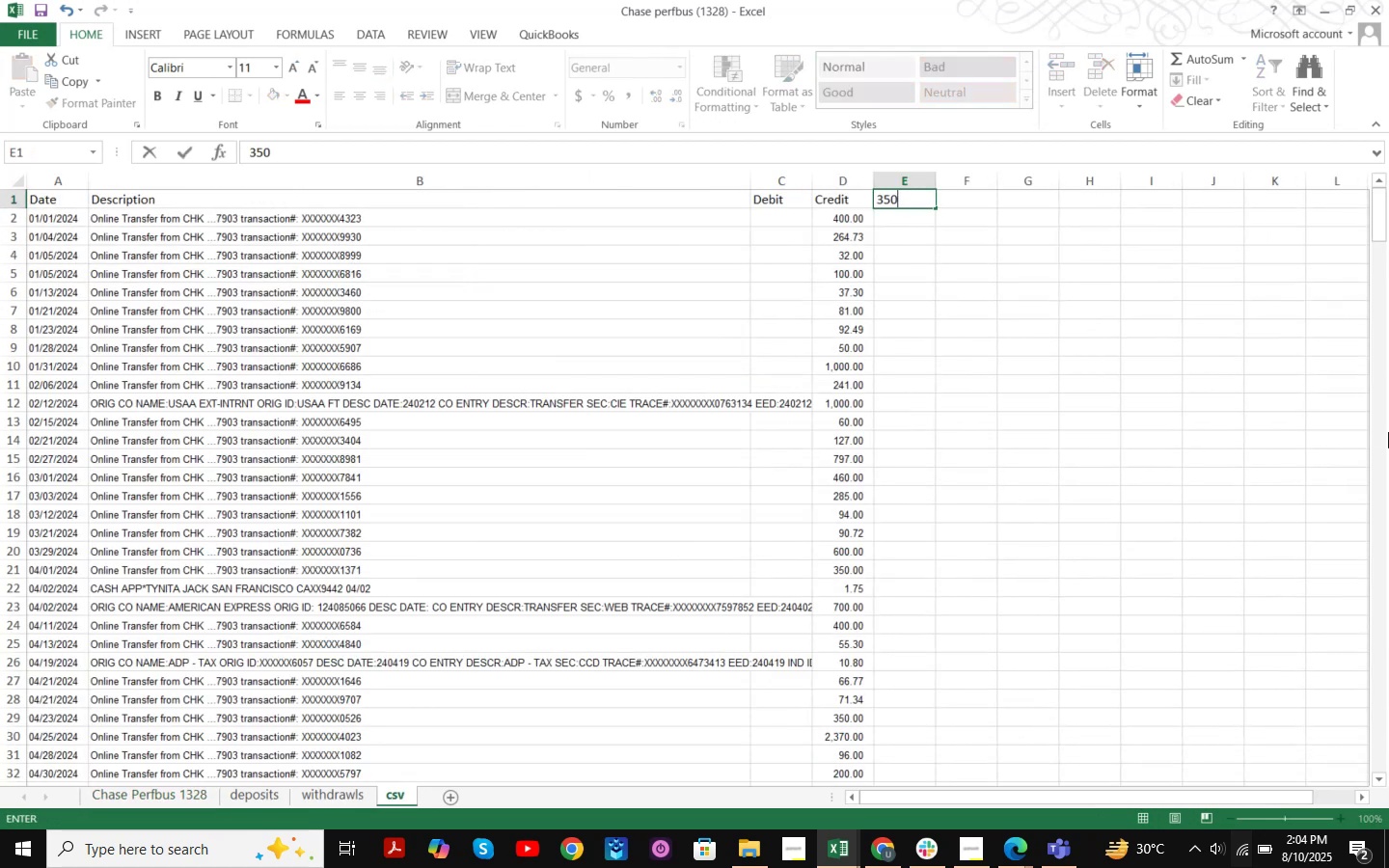 
key(Numpad0)
 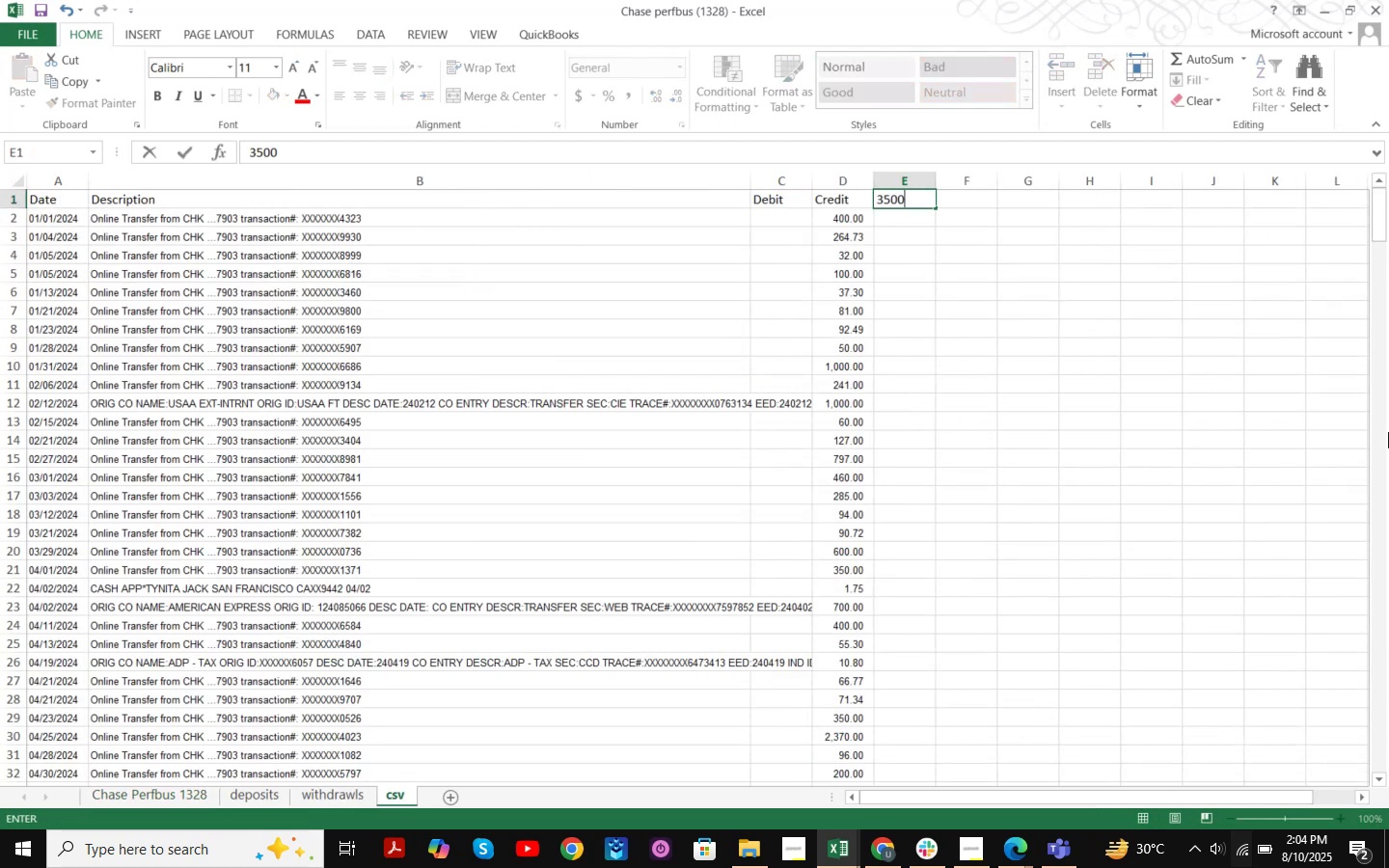 
key(Numpad0)
 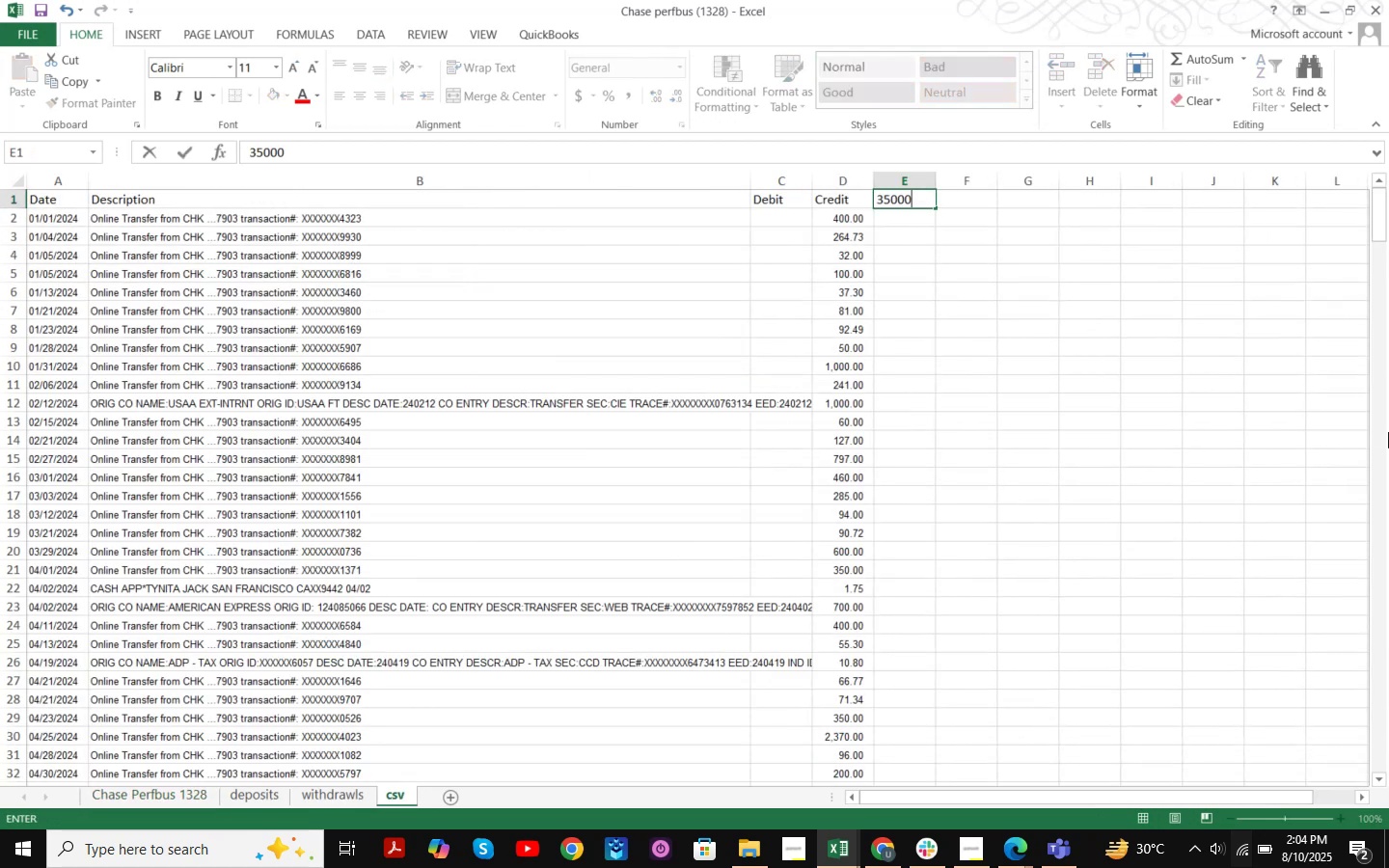 
key(NumpadEnter)
 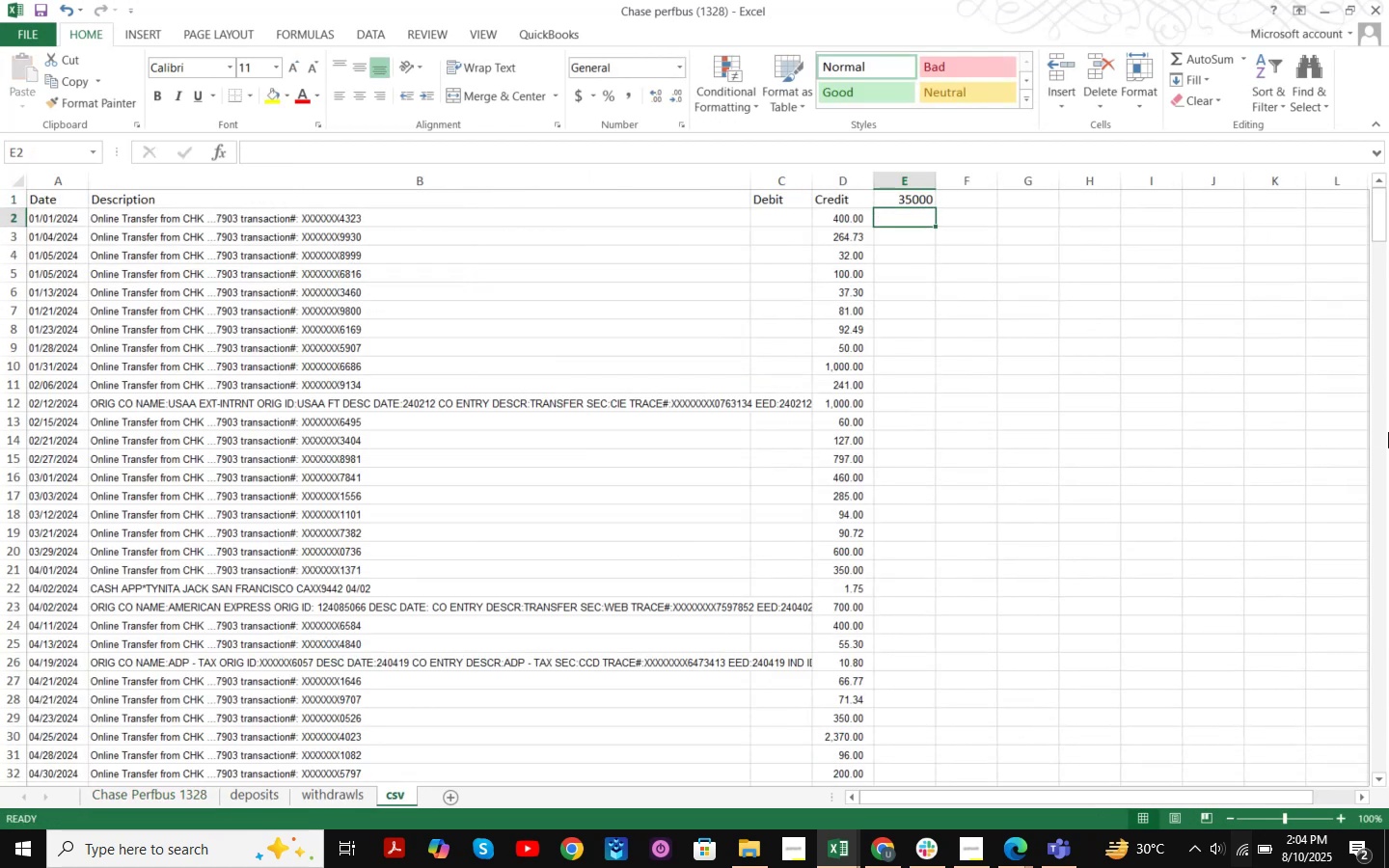 
key(Equal)
 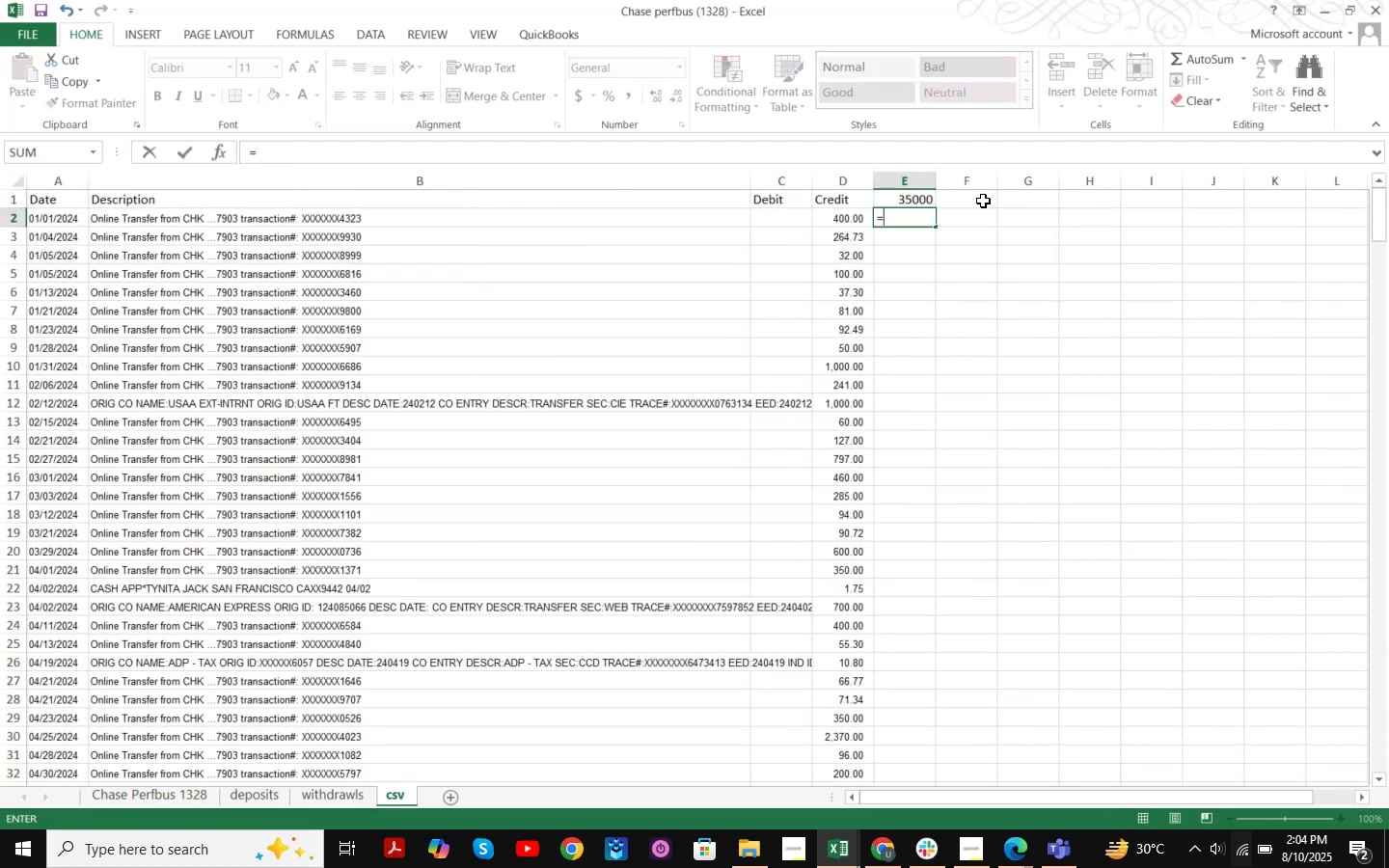 
left_click([922, 202])
 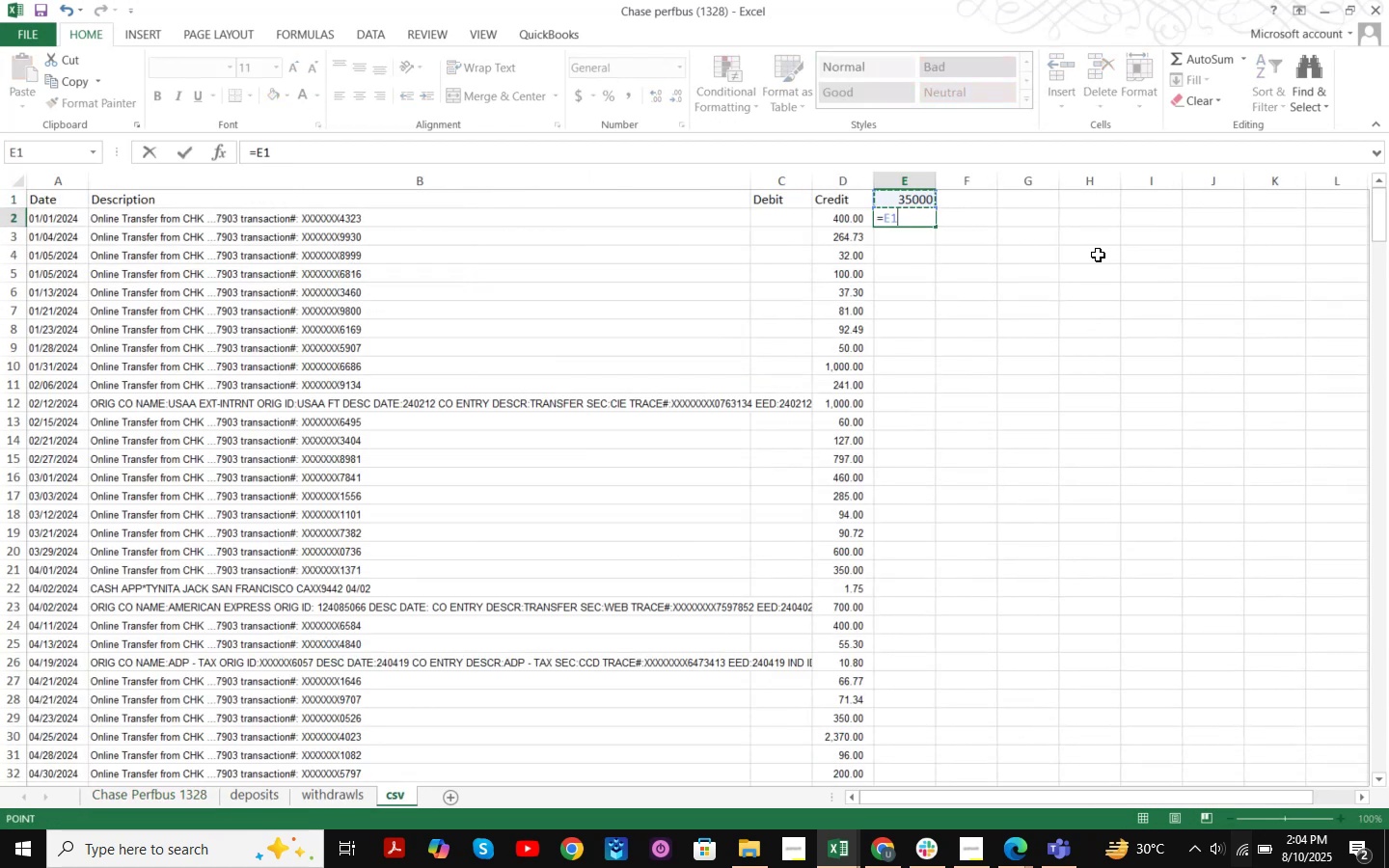 
key(NumpadAdd)
 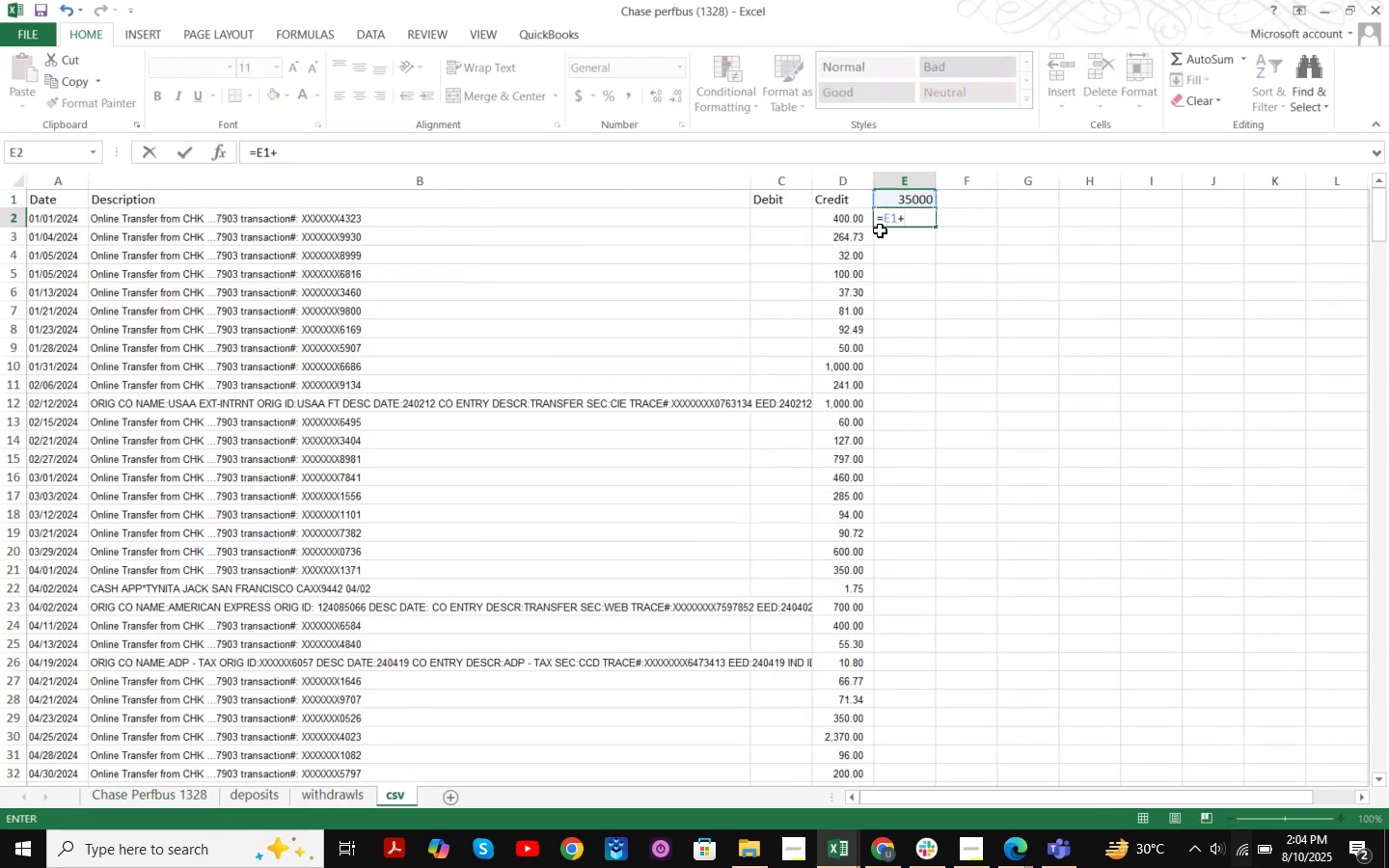 
left_click([848, 223])
 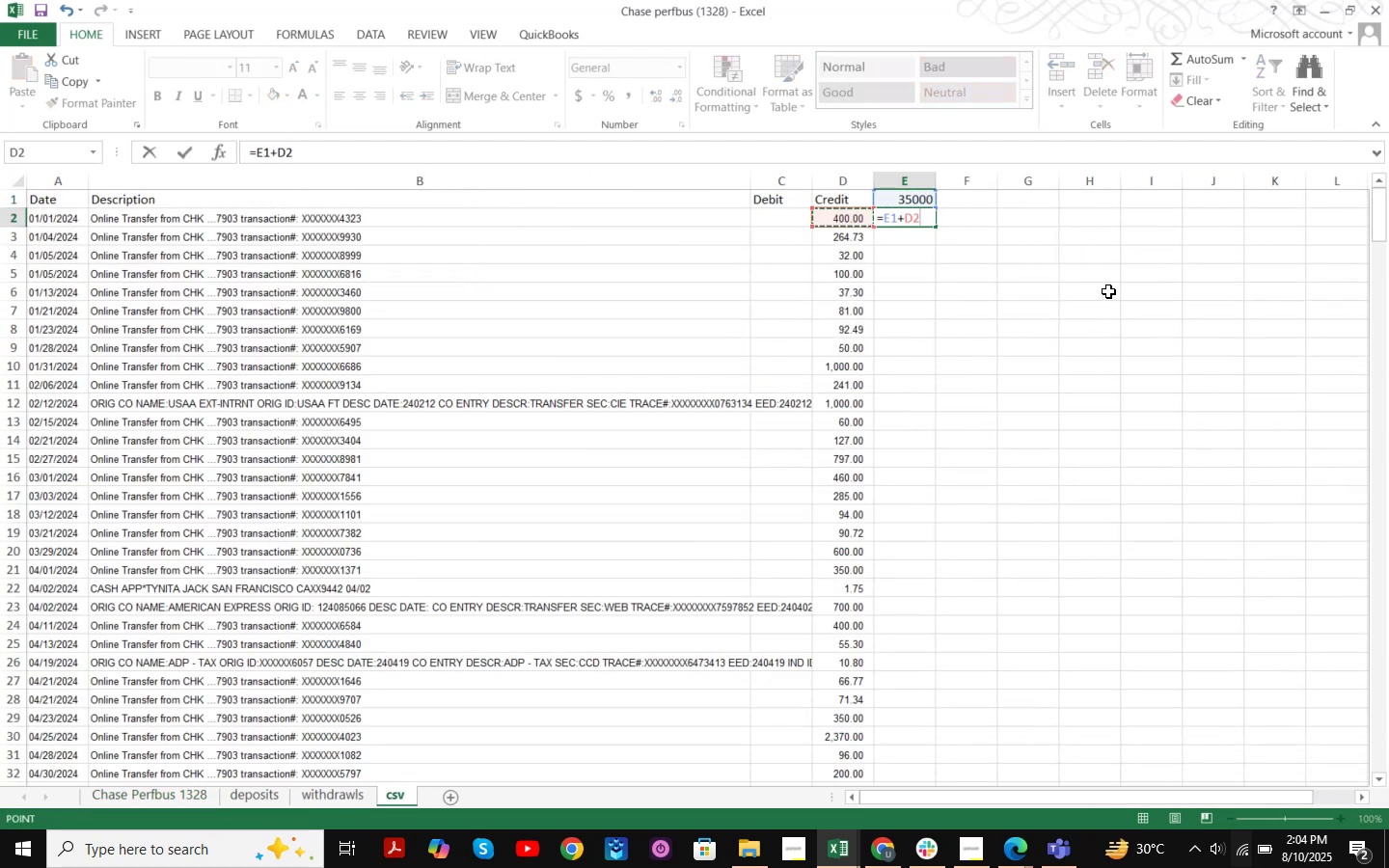 
key(NumpadSubtract)
 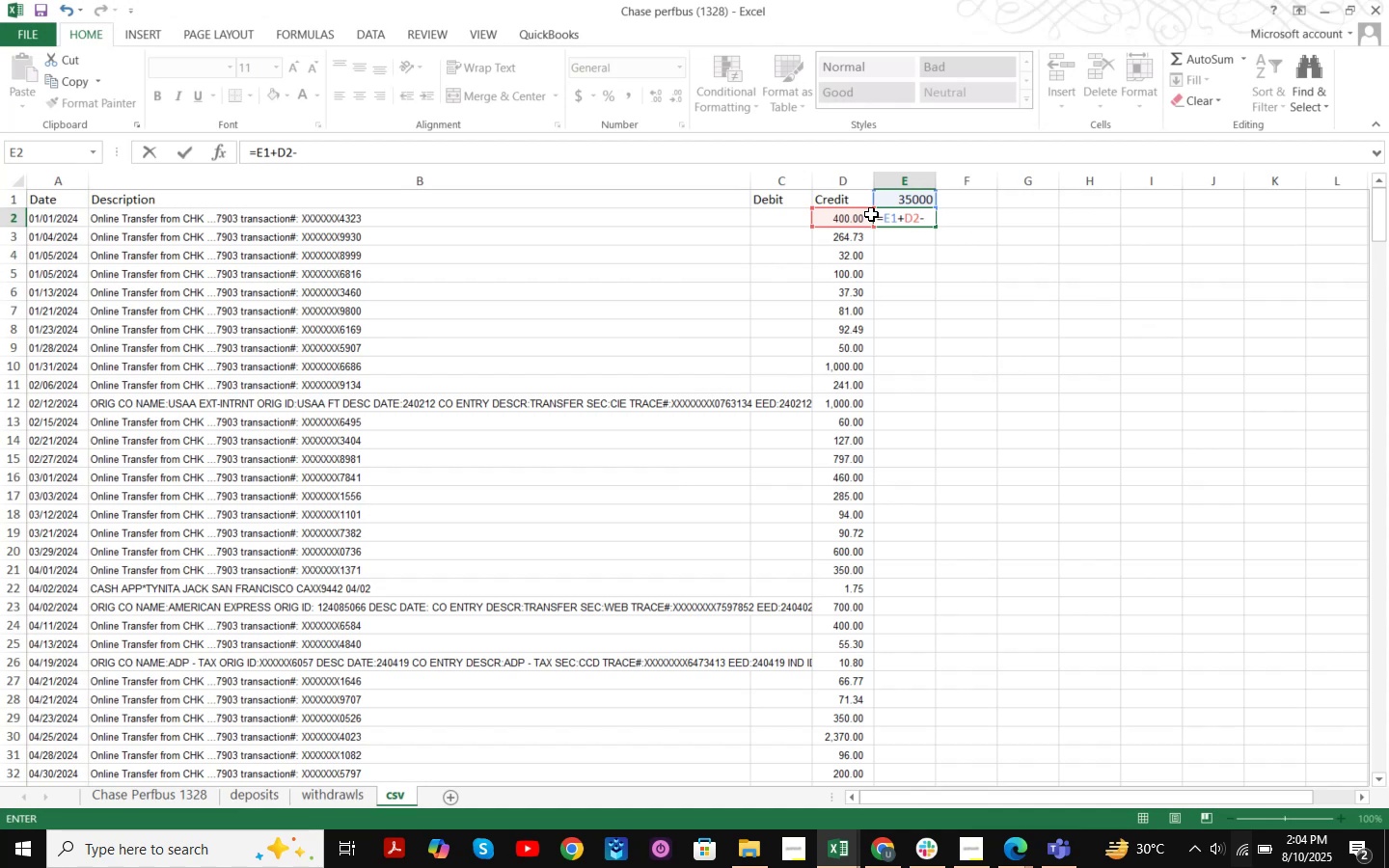 
left_click([799, 218])
 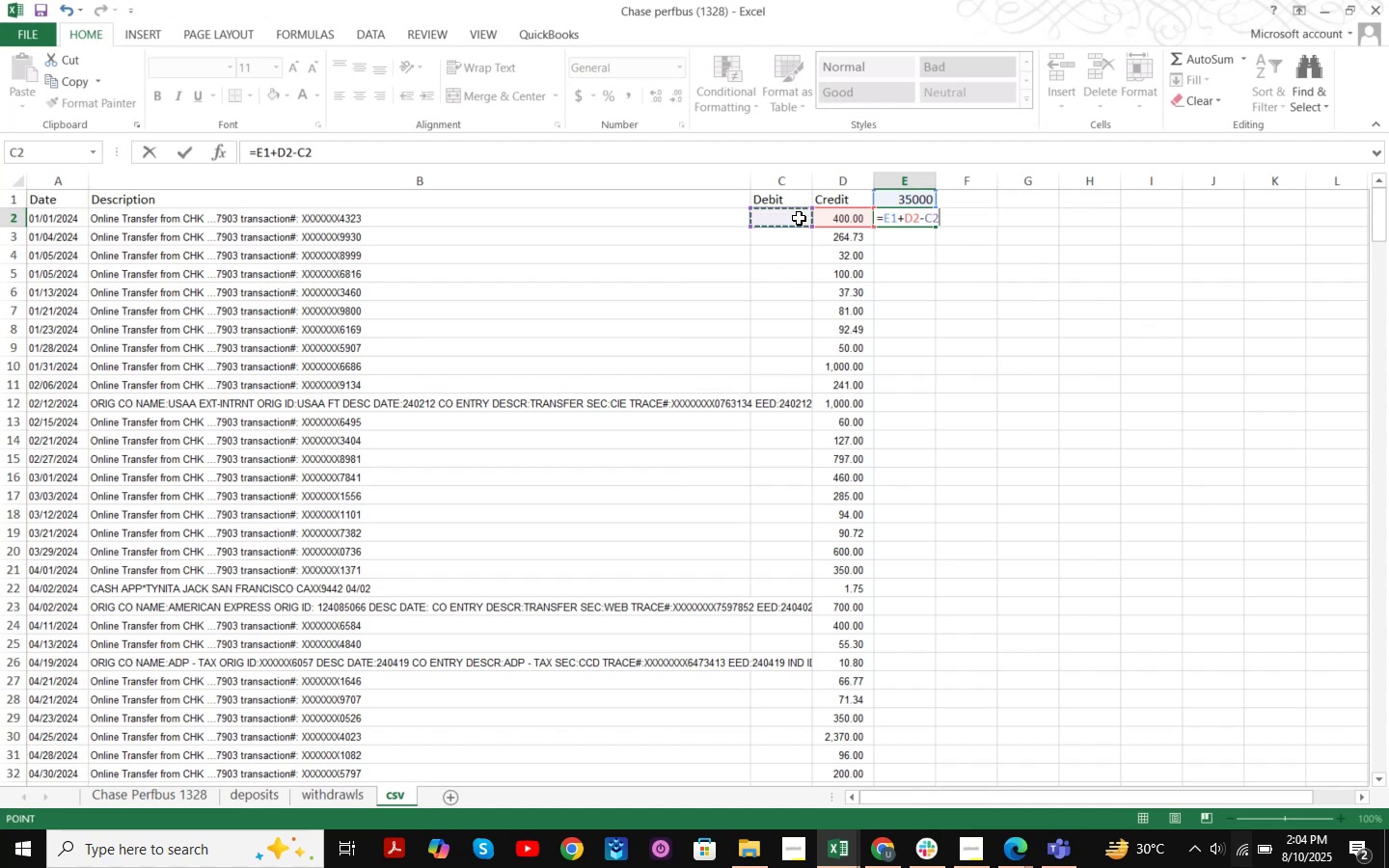 
key(NumpadEnter)
 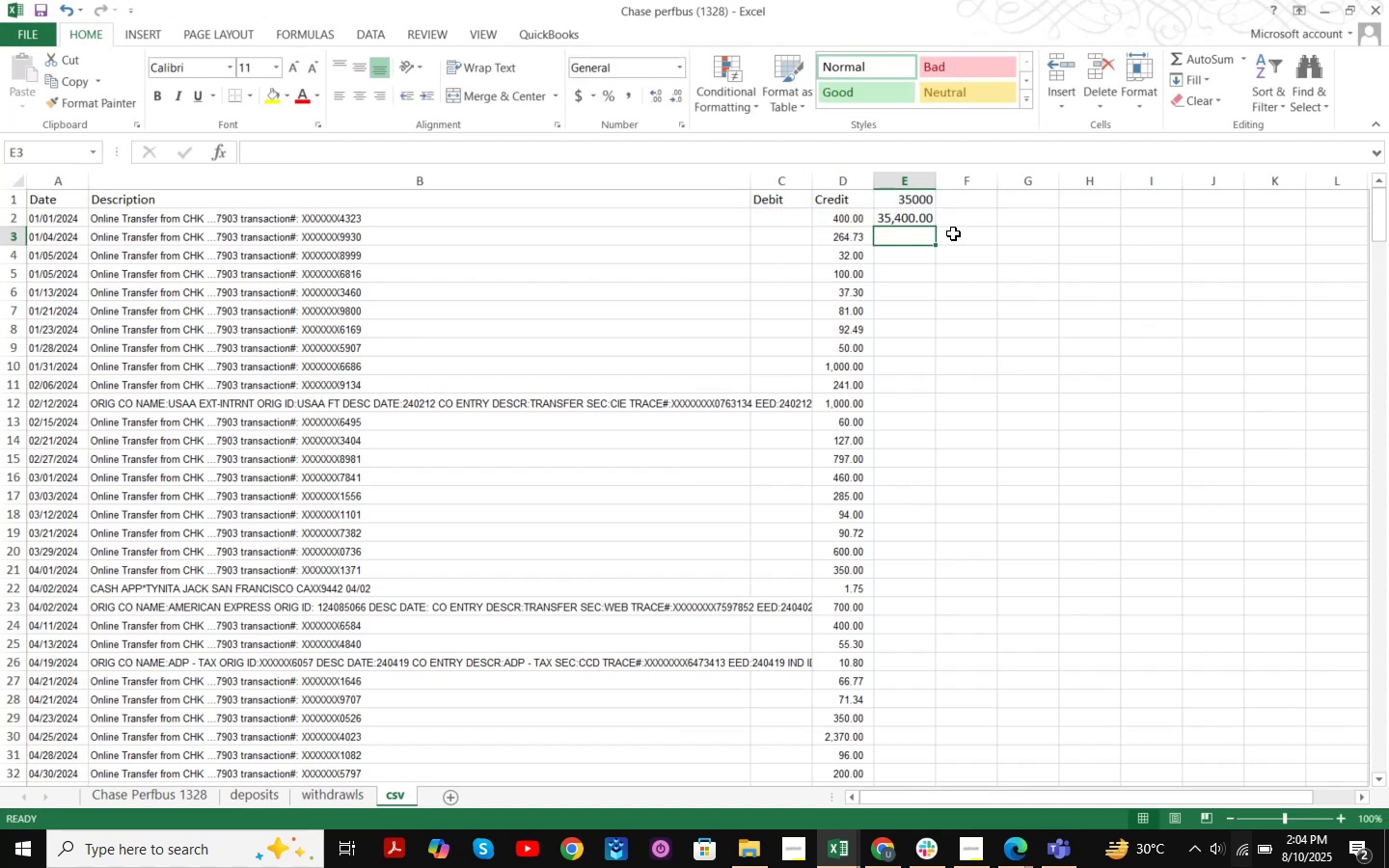 
left_click([890, 221])
 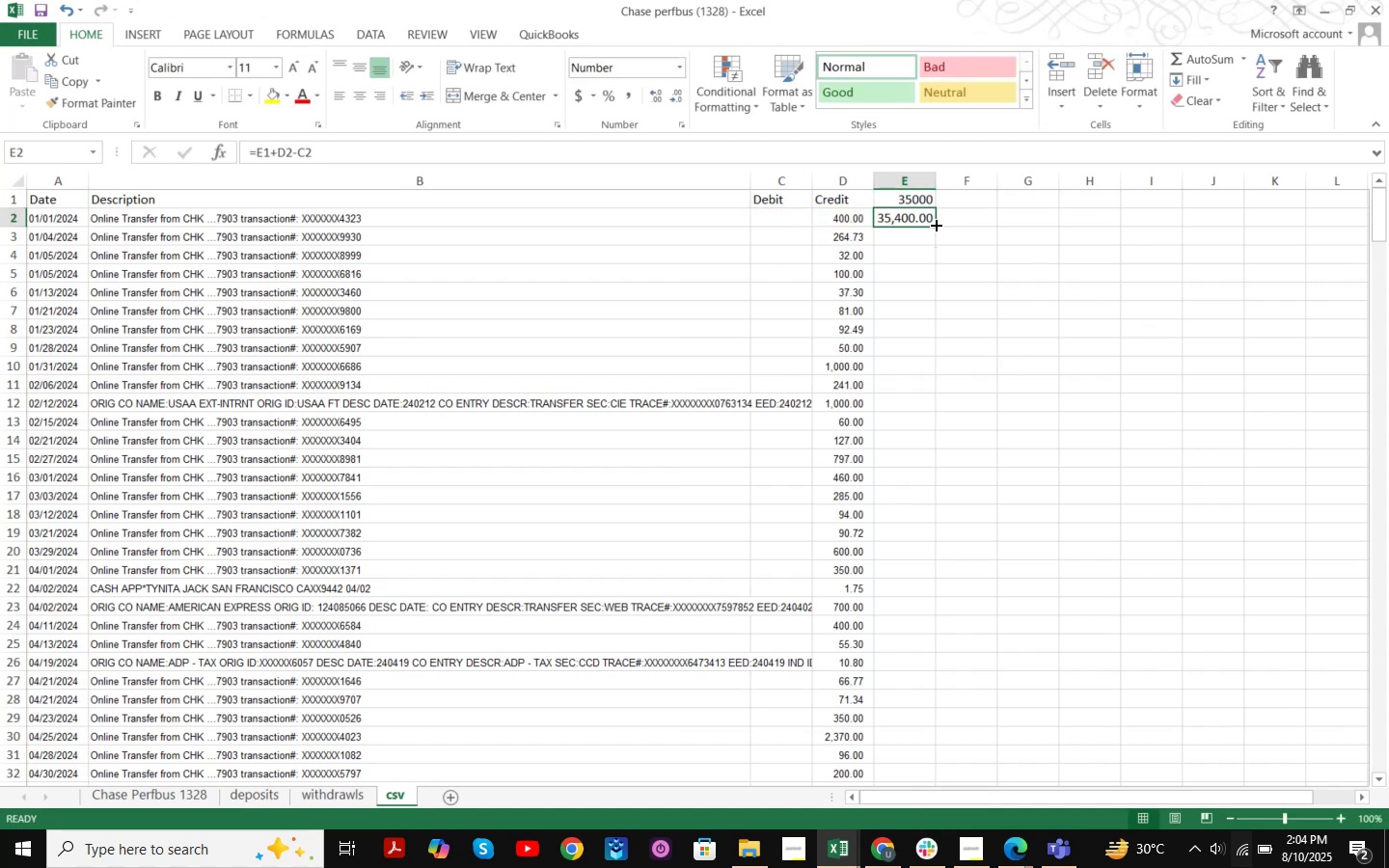 
left_click_drag(start_coordinate=[935, 224], to_coordinate=[896, 761])
 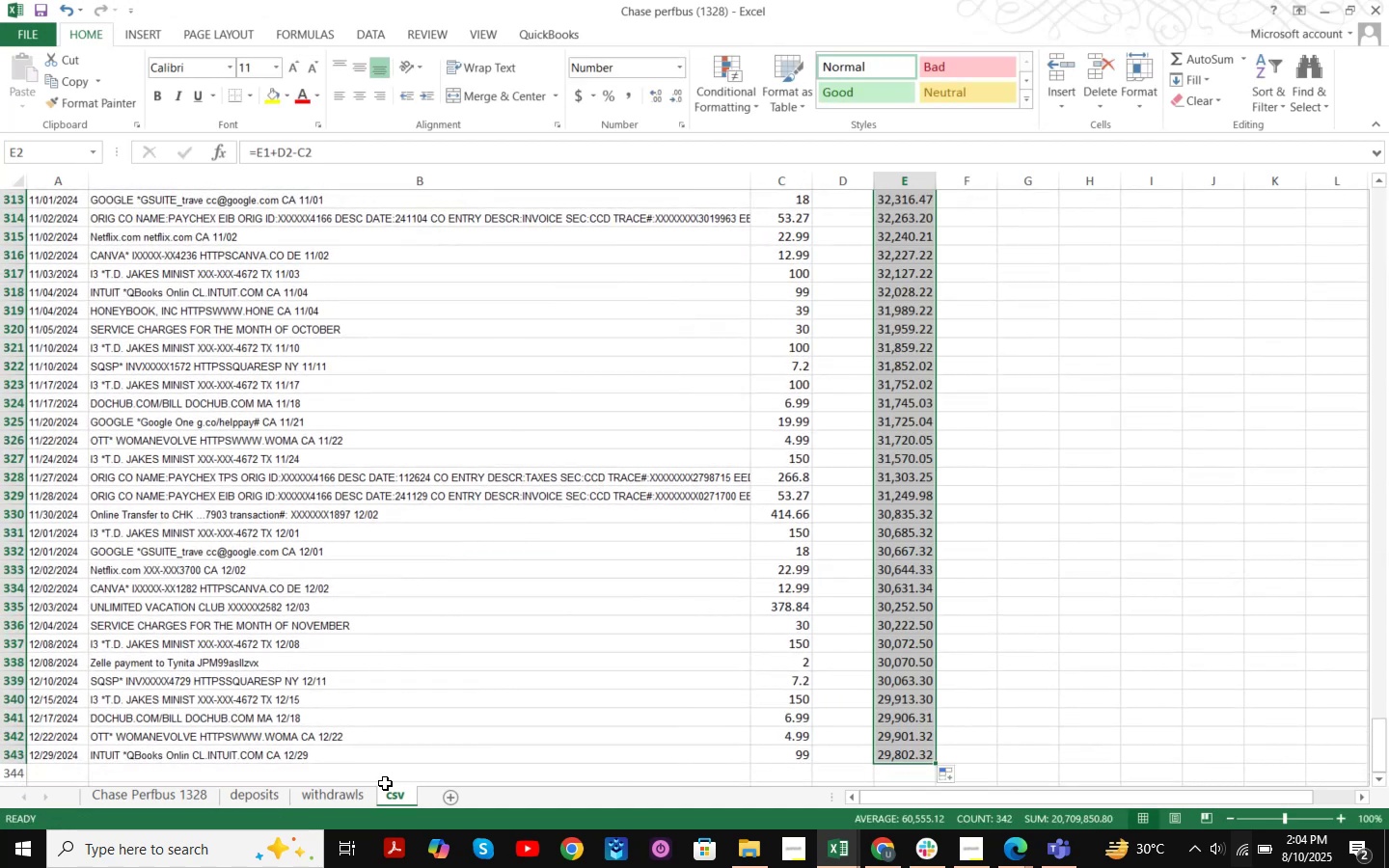 
left_click([201, 796])
 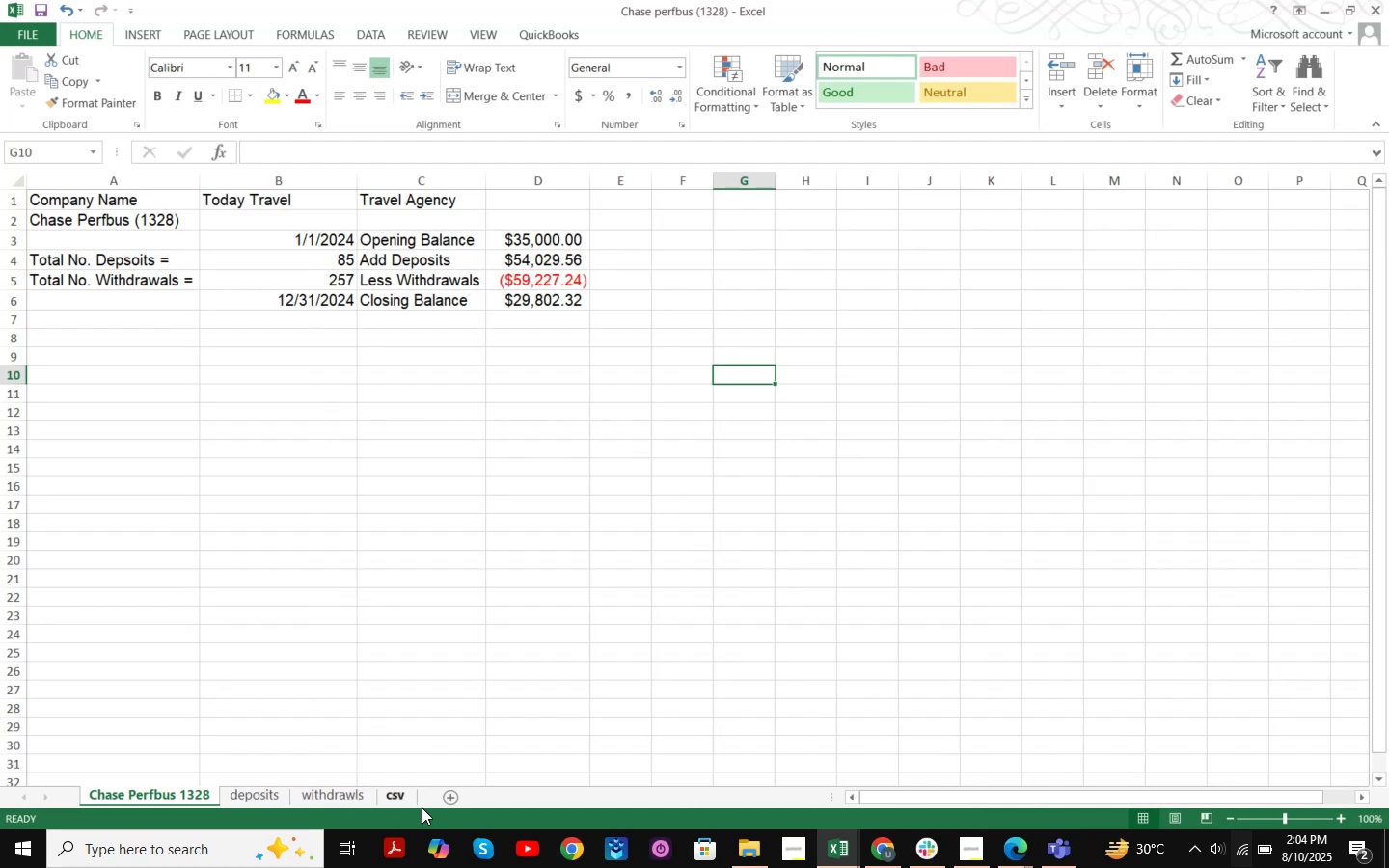 
left_click([396, 805])
 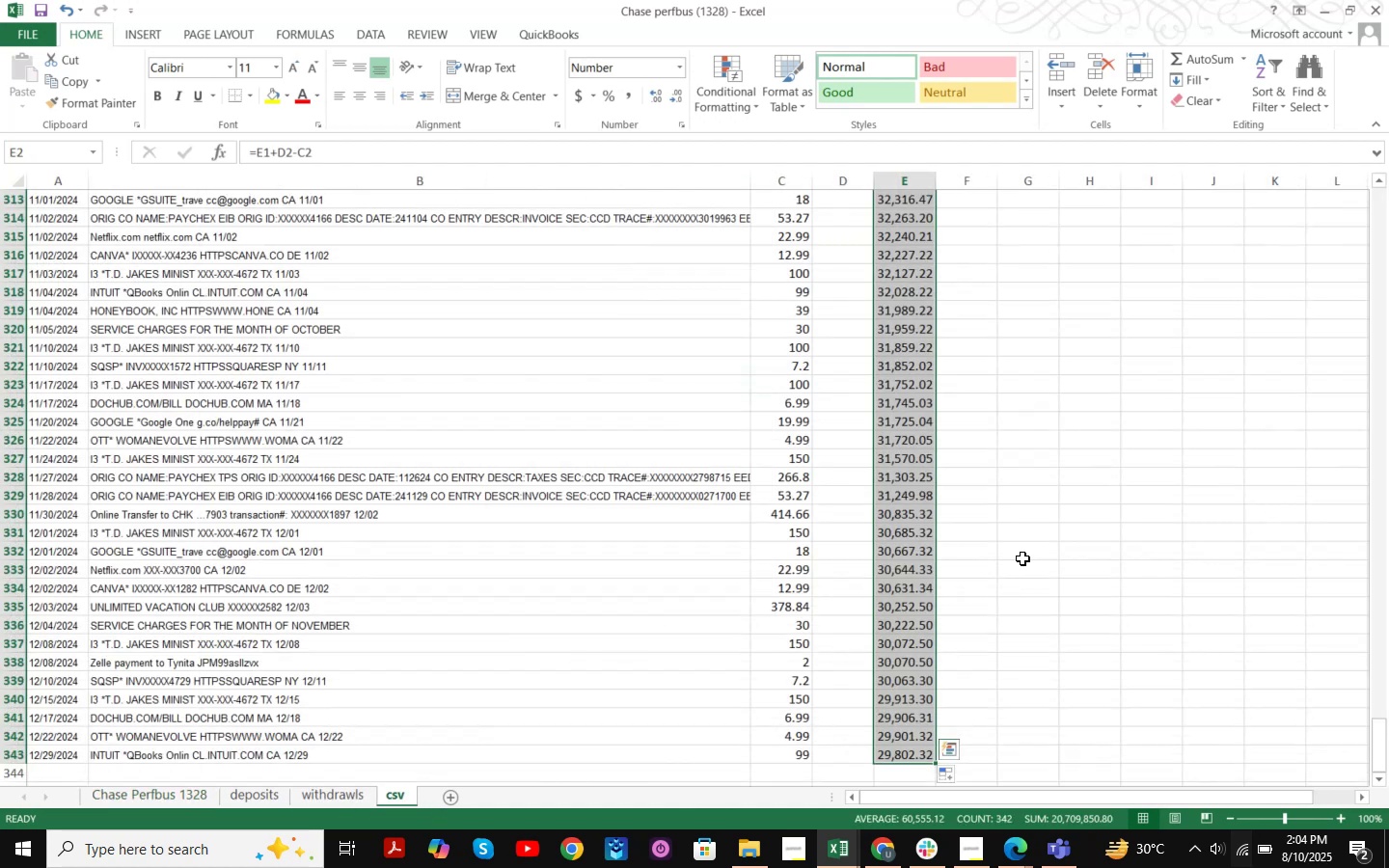 
scroll: coordinate [1022, 559], scroll_direction: up, amount: 22.0
 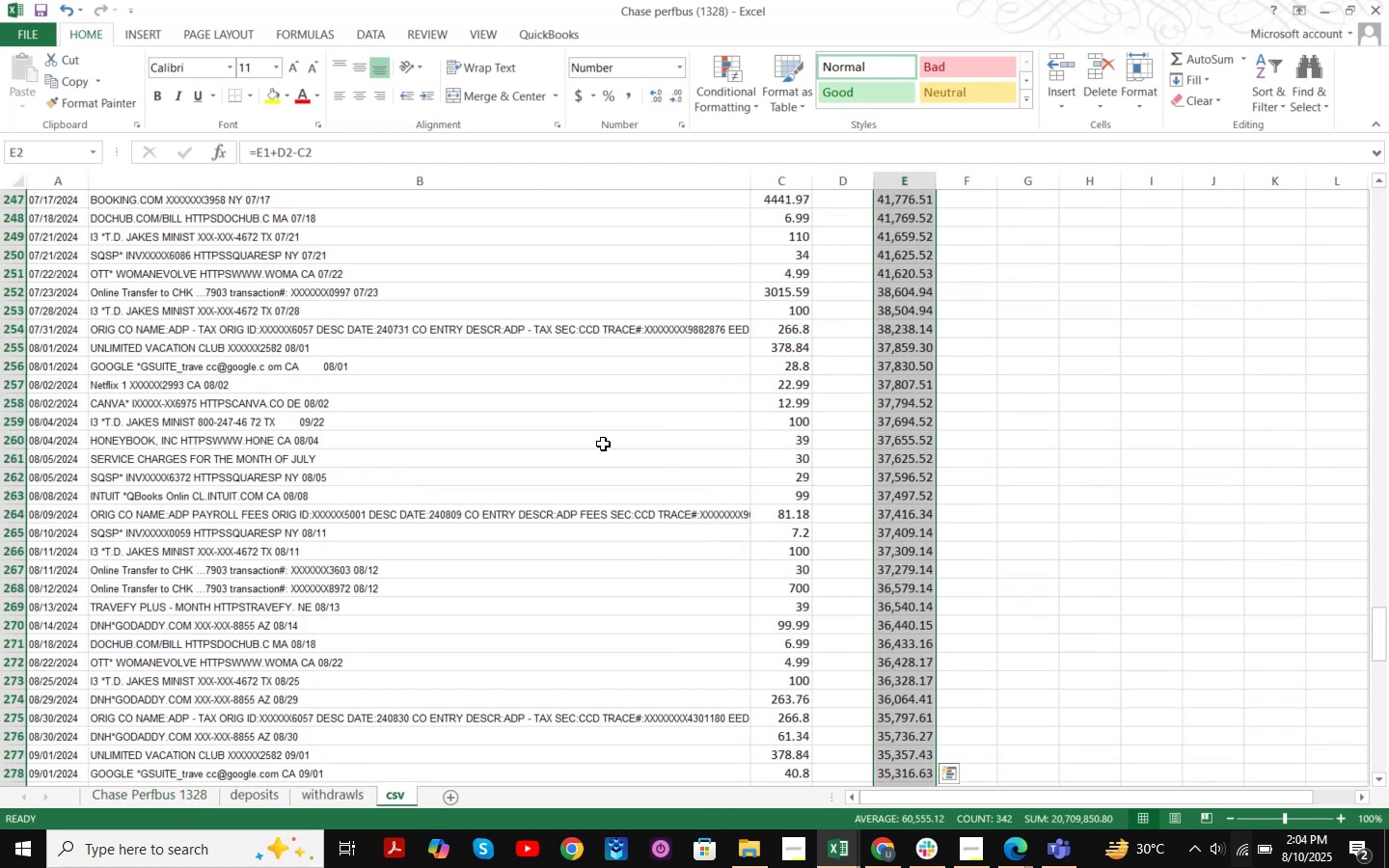 
left_click([601, 441])
 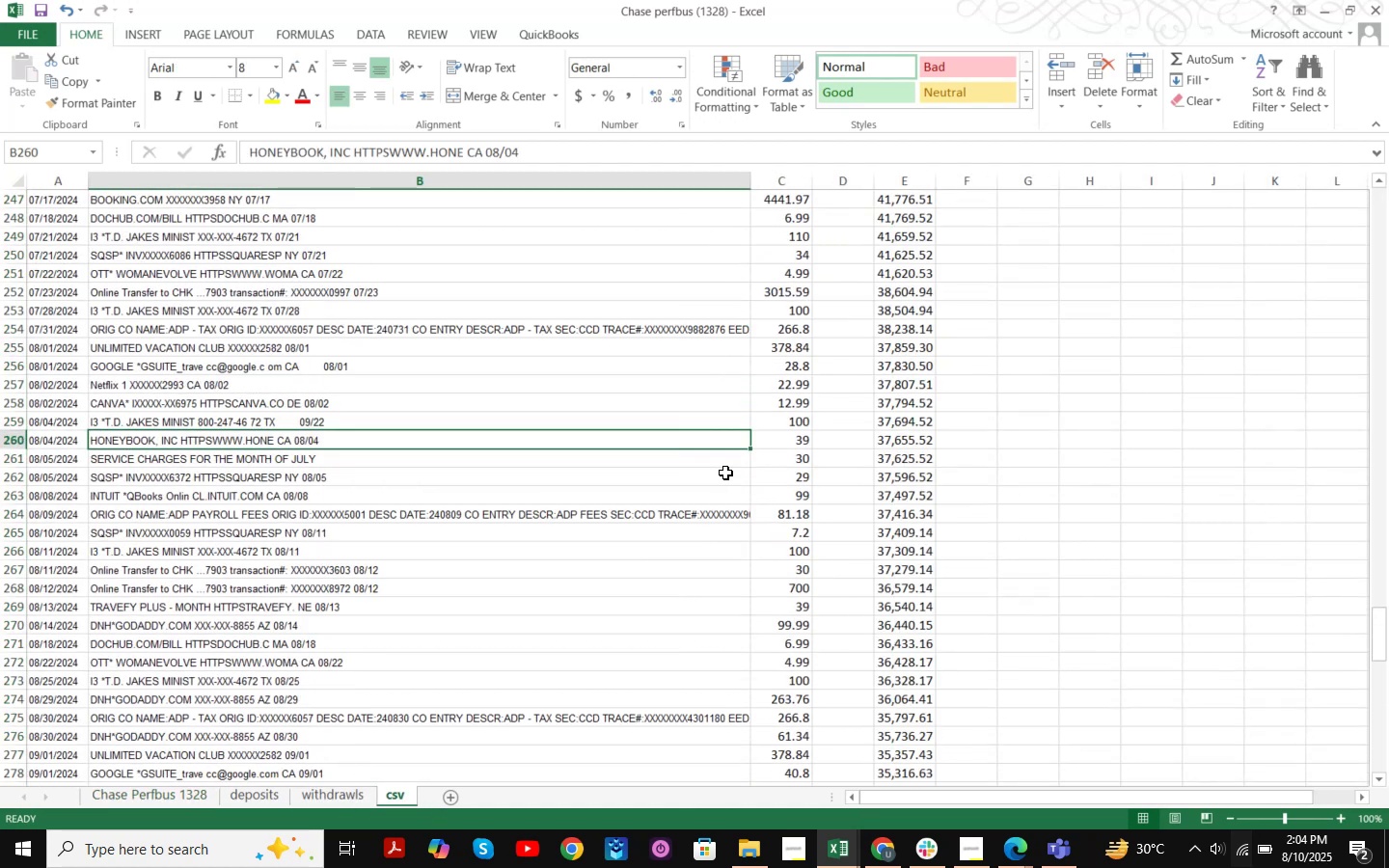 
key(Control+S)
 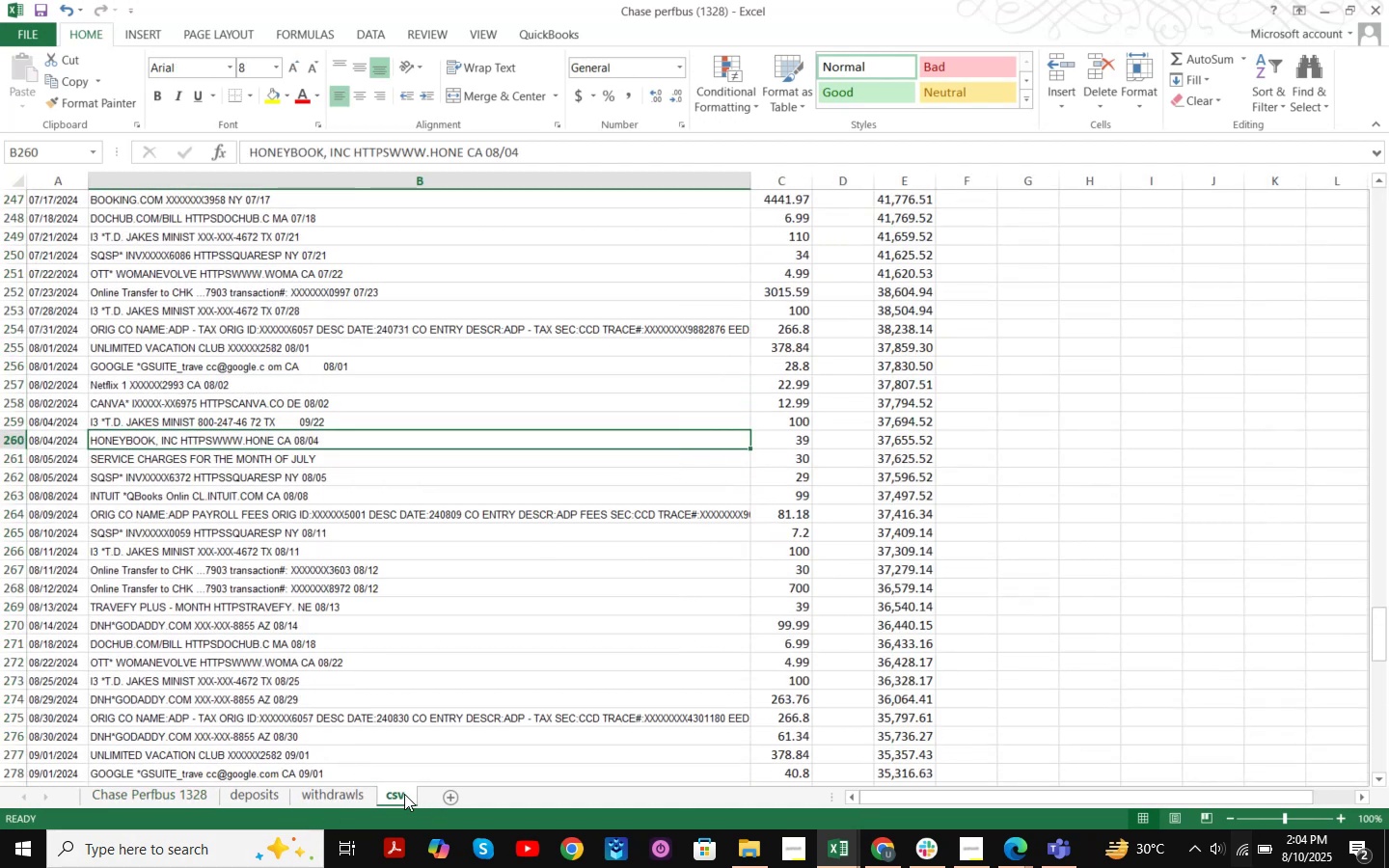 
right_click([404, 794])
 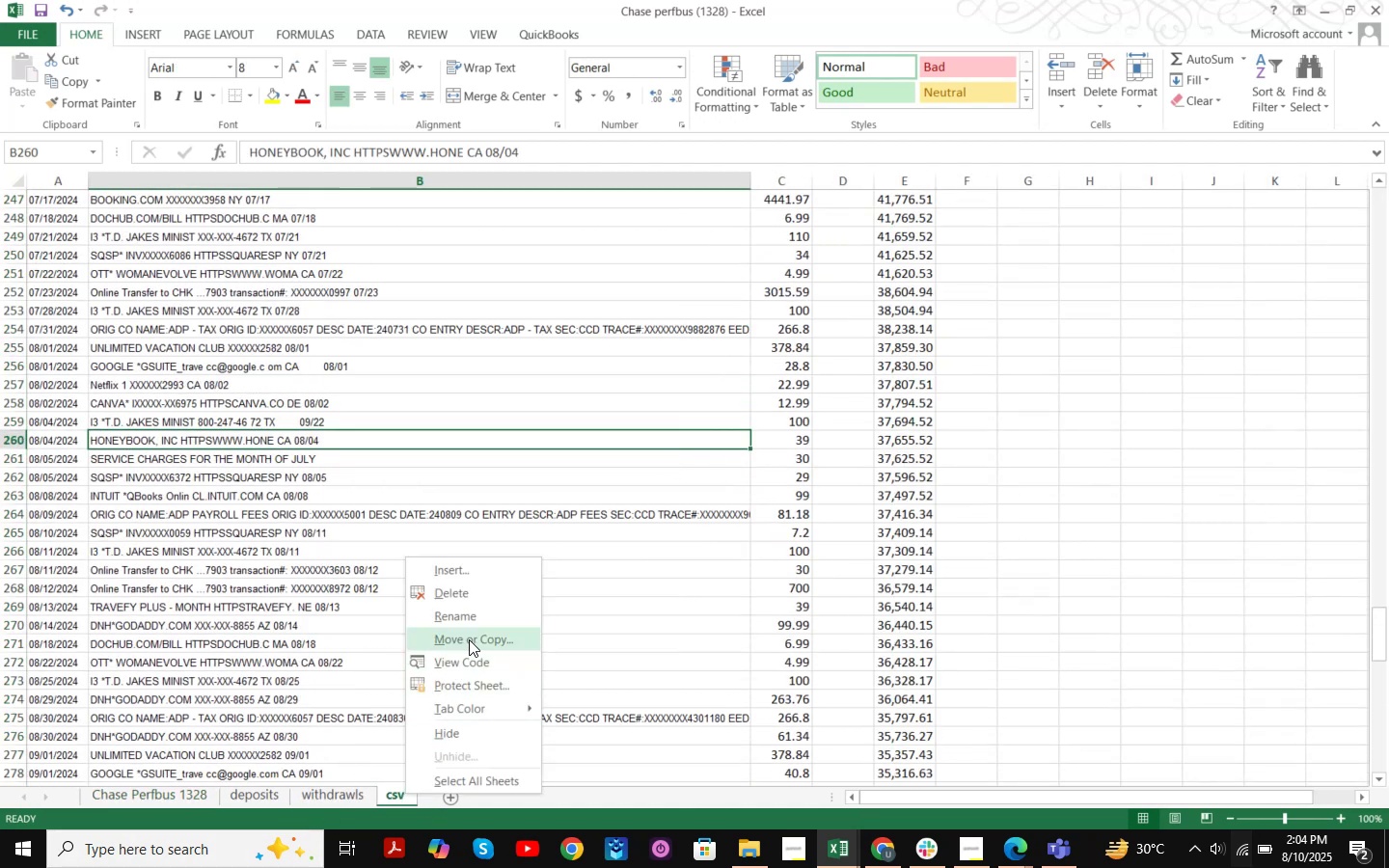 
left_click([469, 639])
 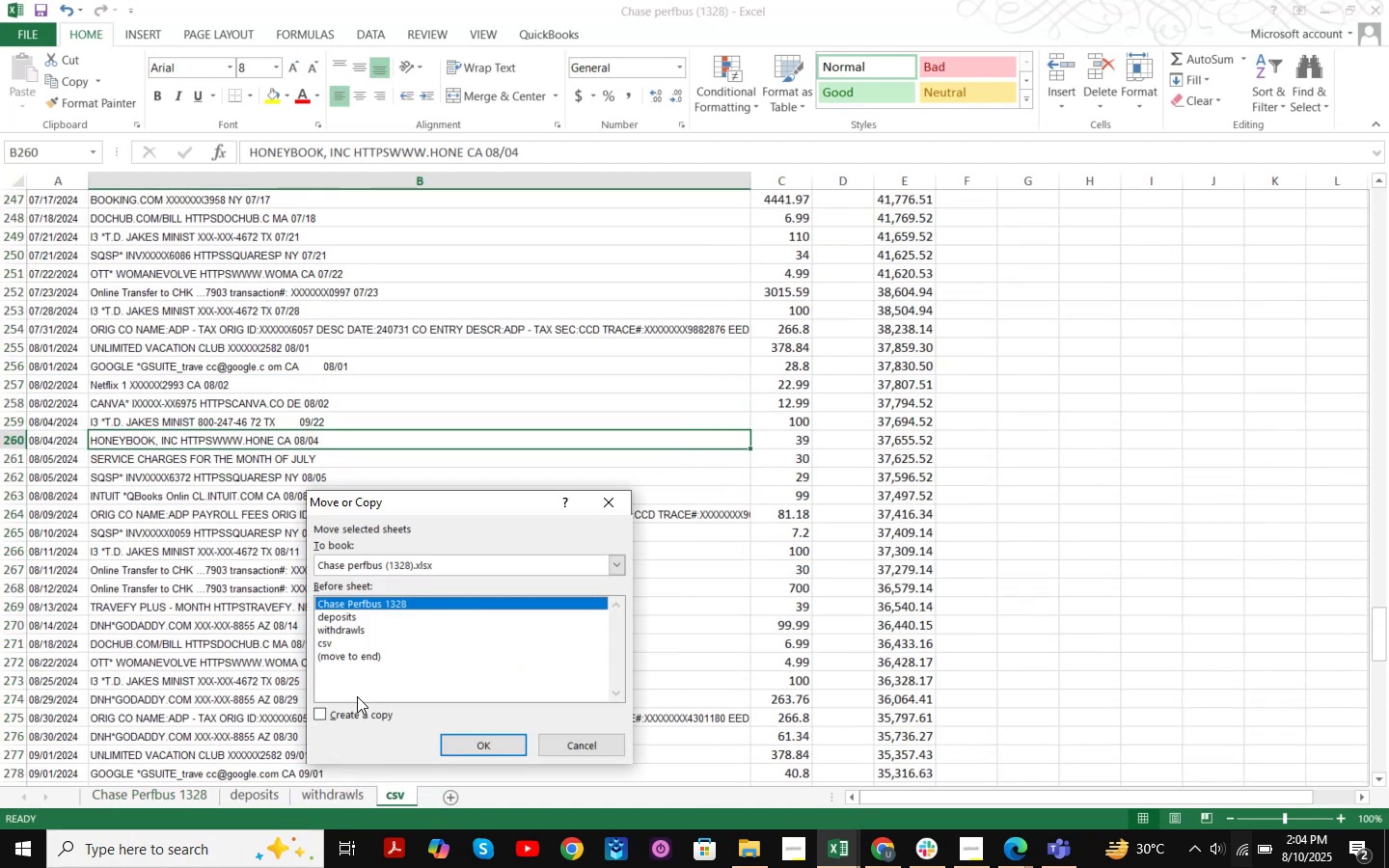 
left_click([356, 714])
 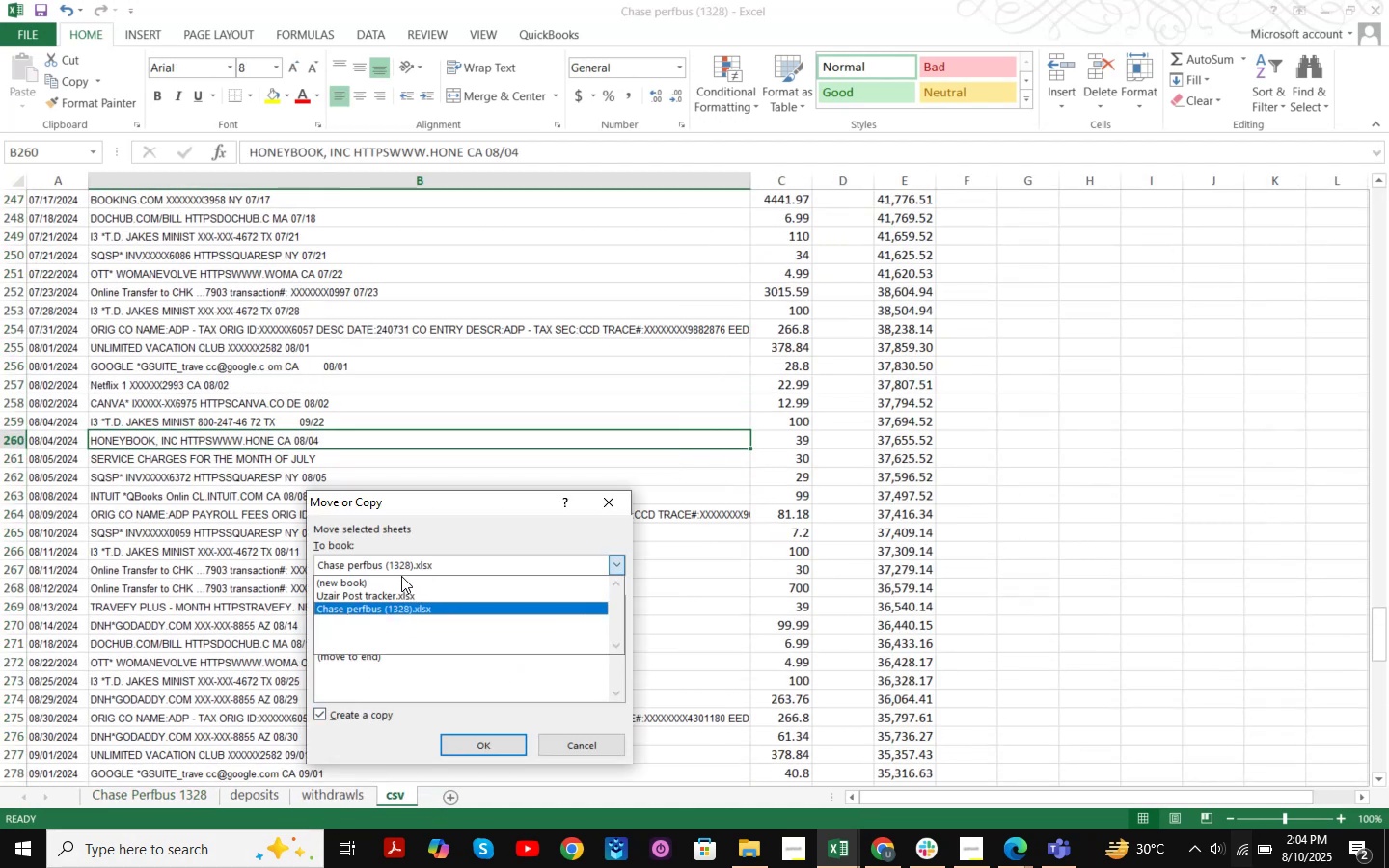 
double_click([382, 582])
 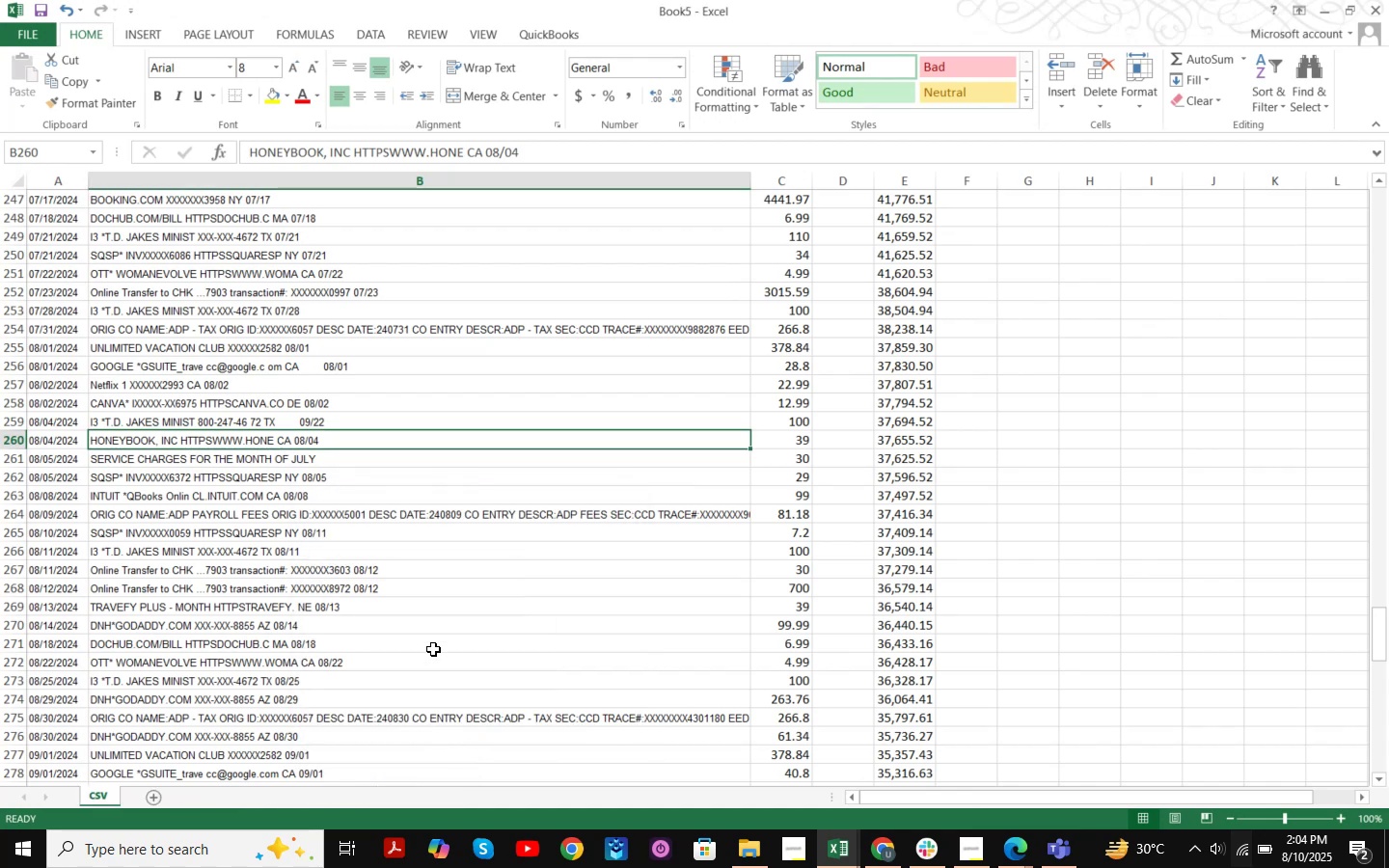 
key(Control+S)
 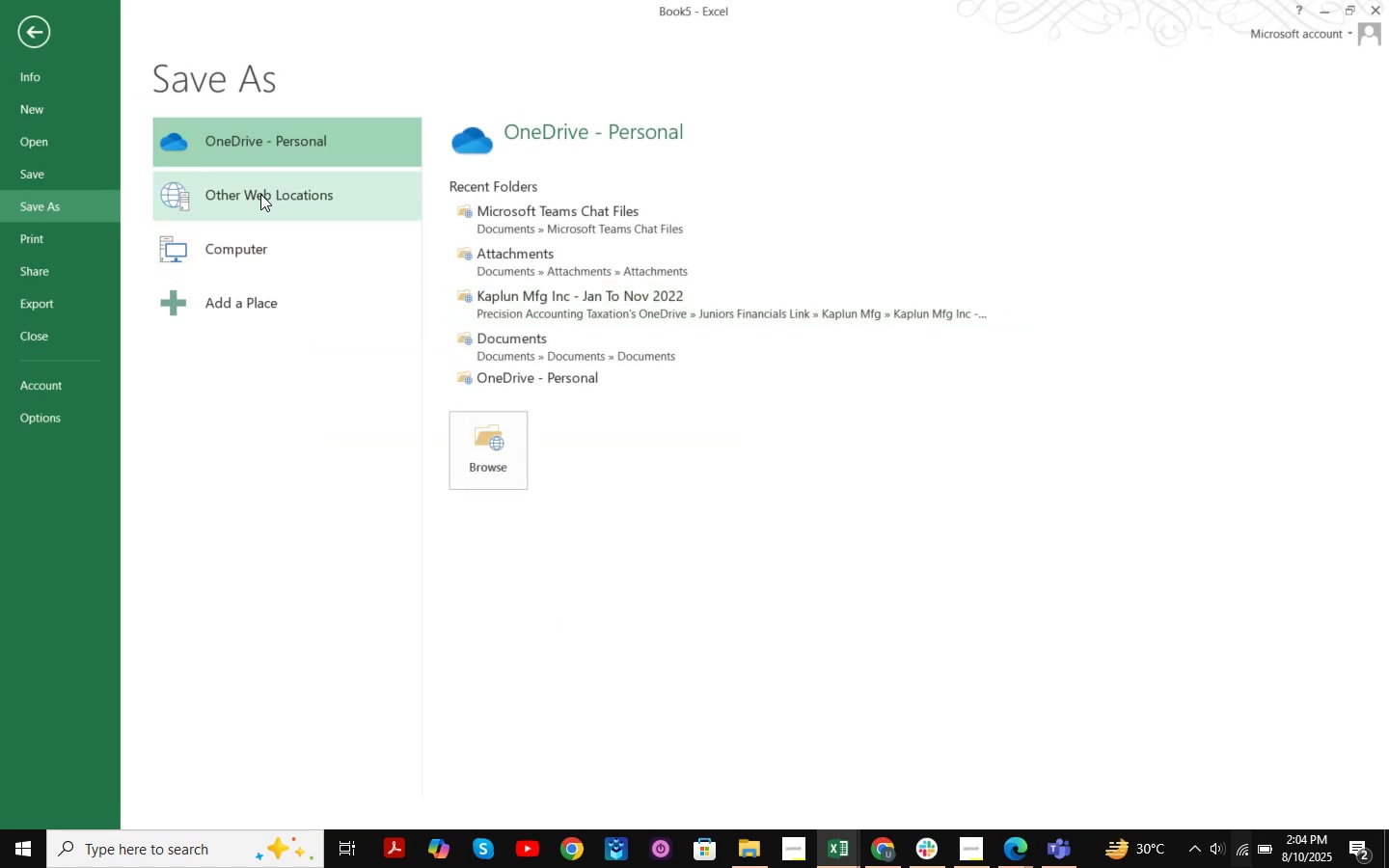 
double_click([274, 242])
 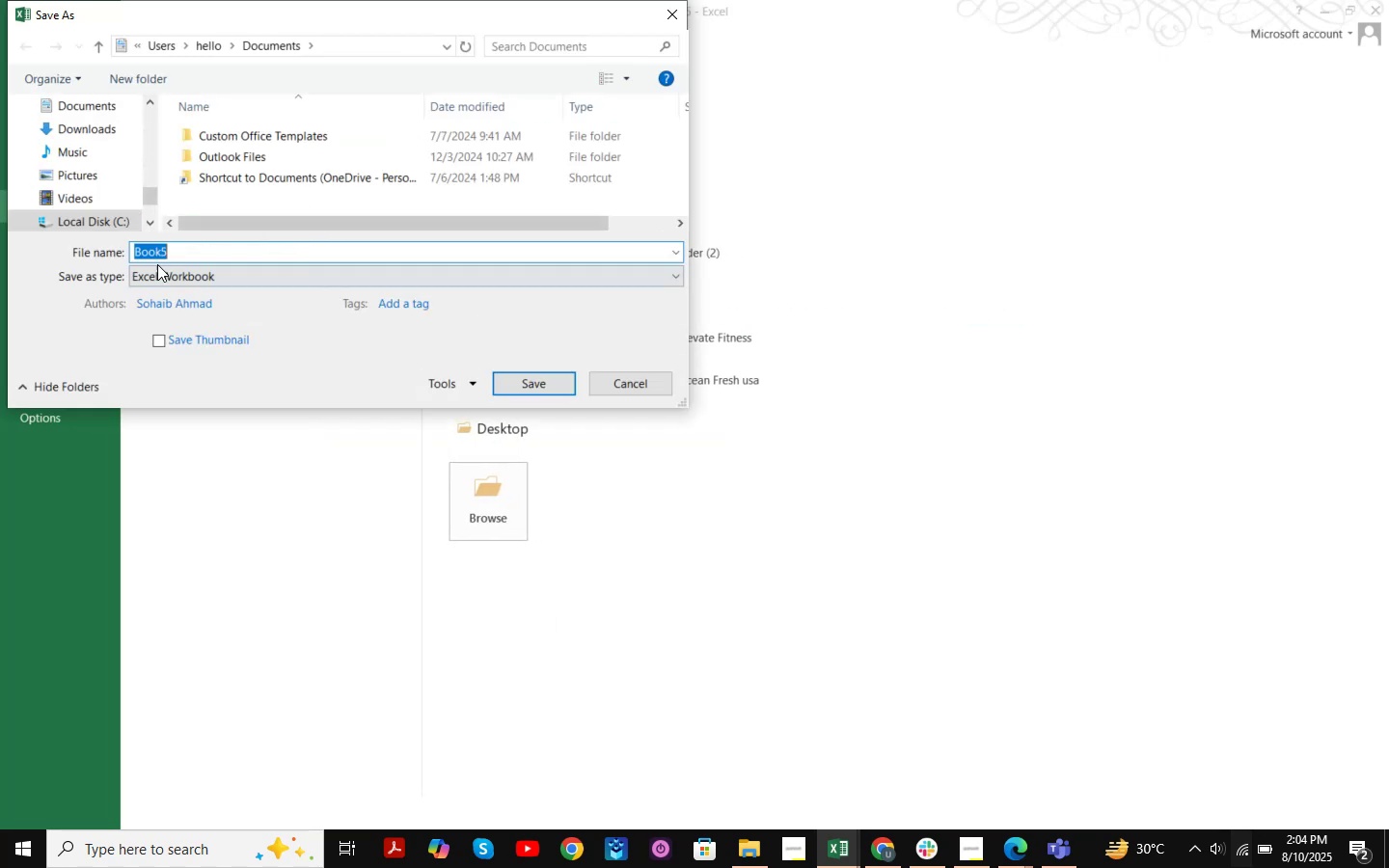 
scroll: coordinate [130, 203], scroll_direction: down, amount: 3.0
 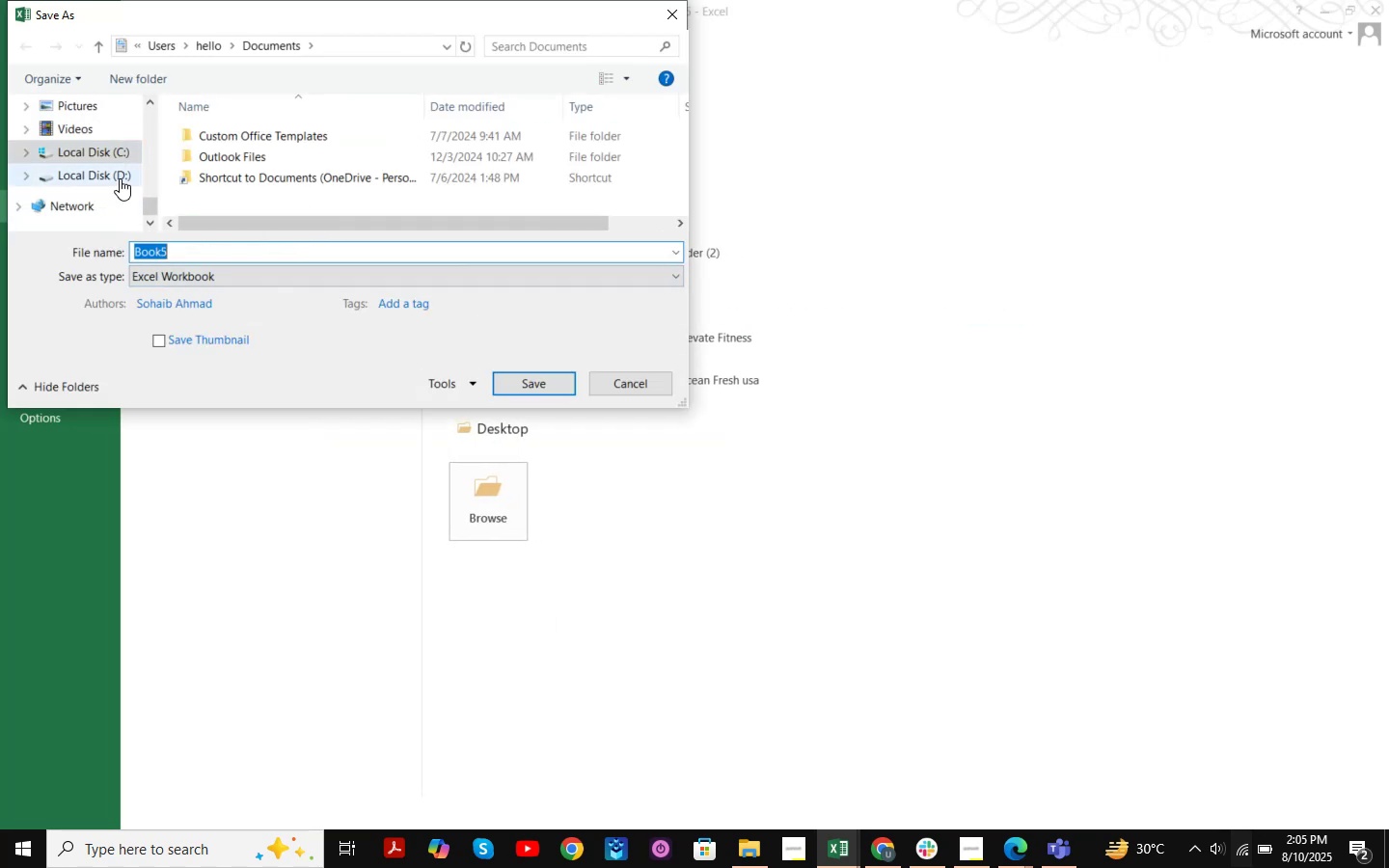 
scroll: coordinate [129, 179], scroll_direction: up, amount: 5.0
 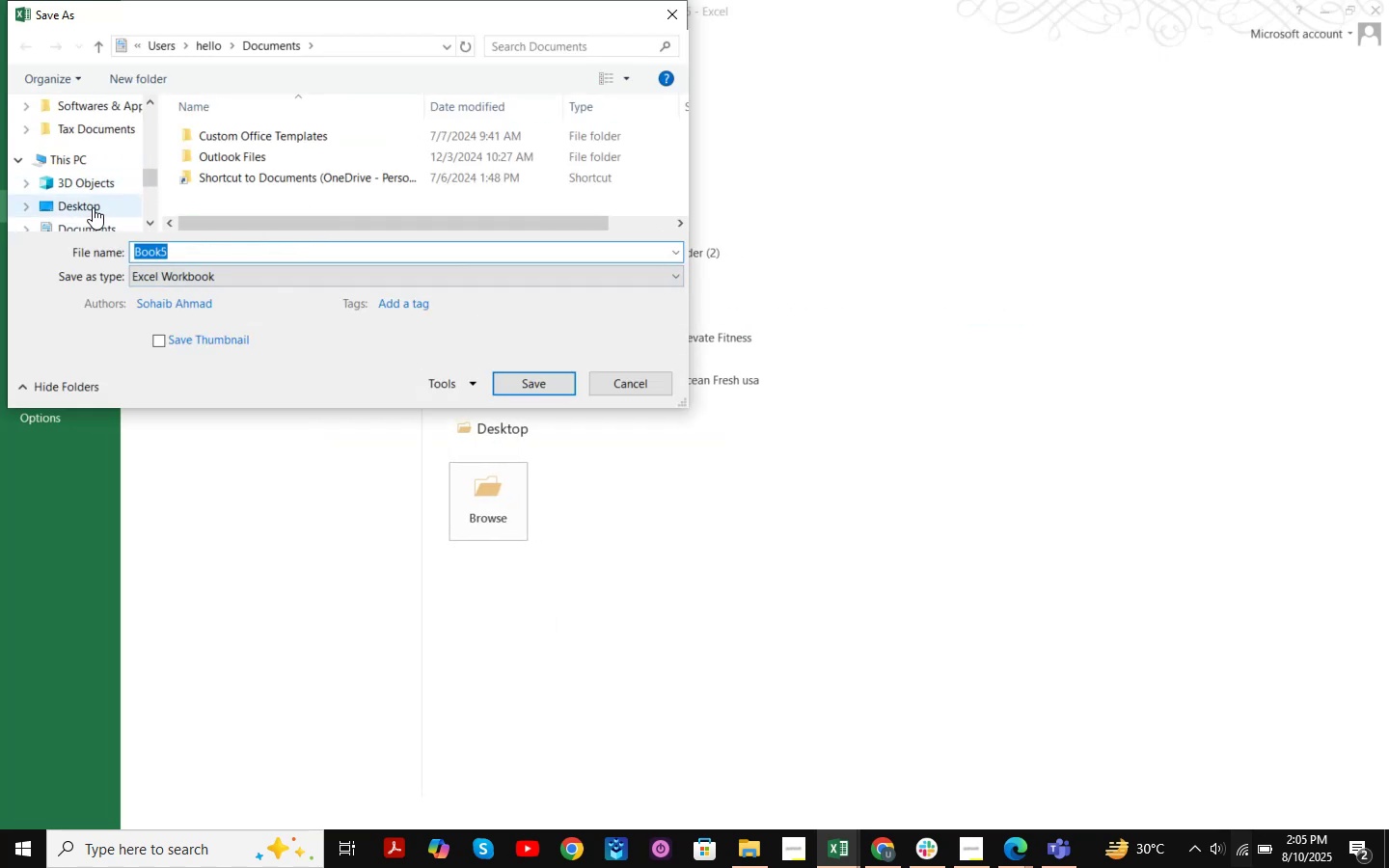 
left_click([93, 207])
 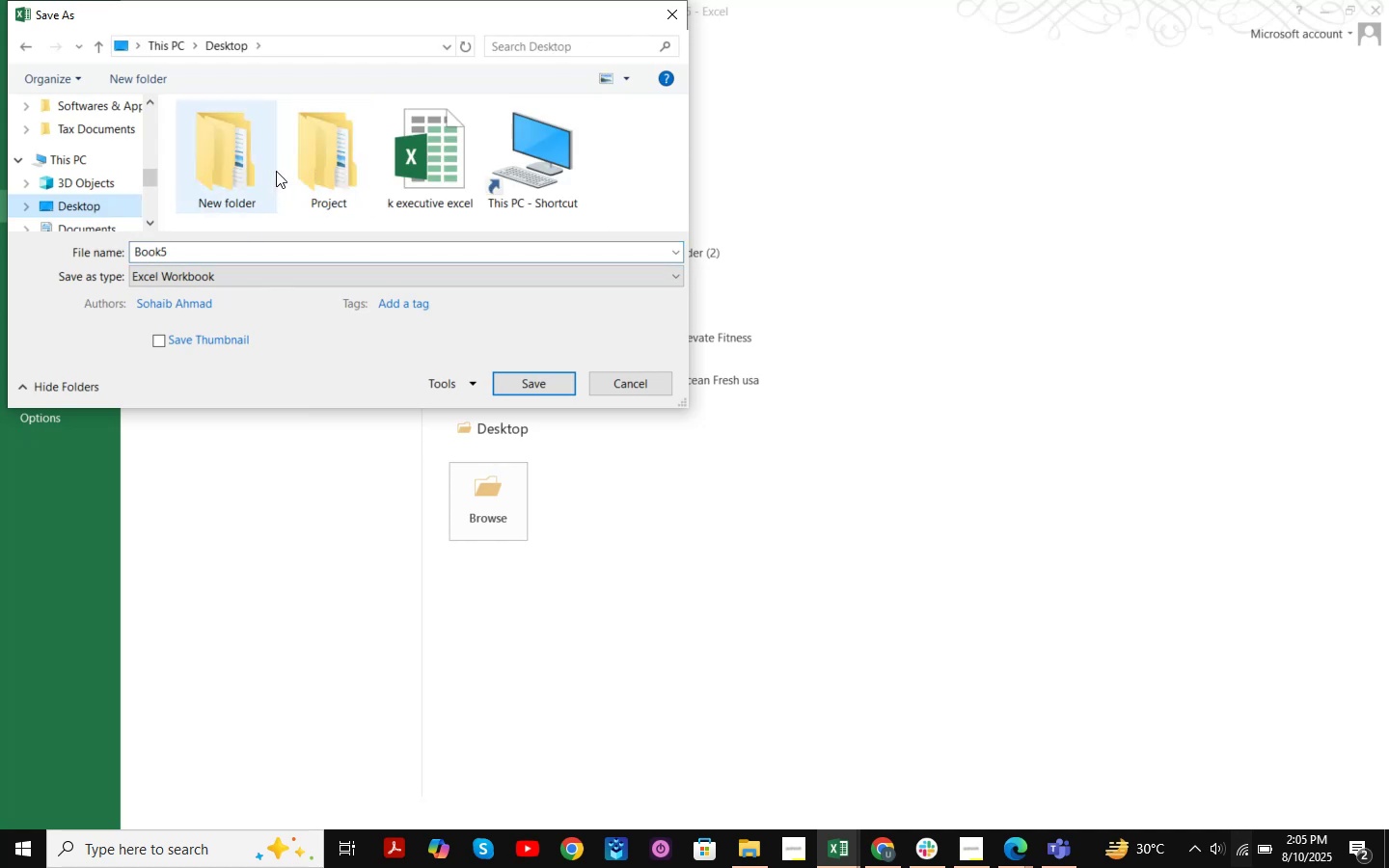 
double_click([304, 171])
 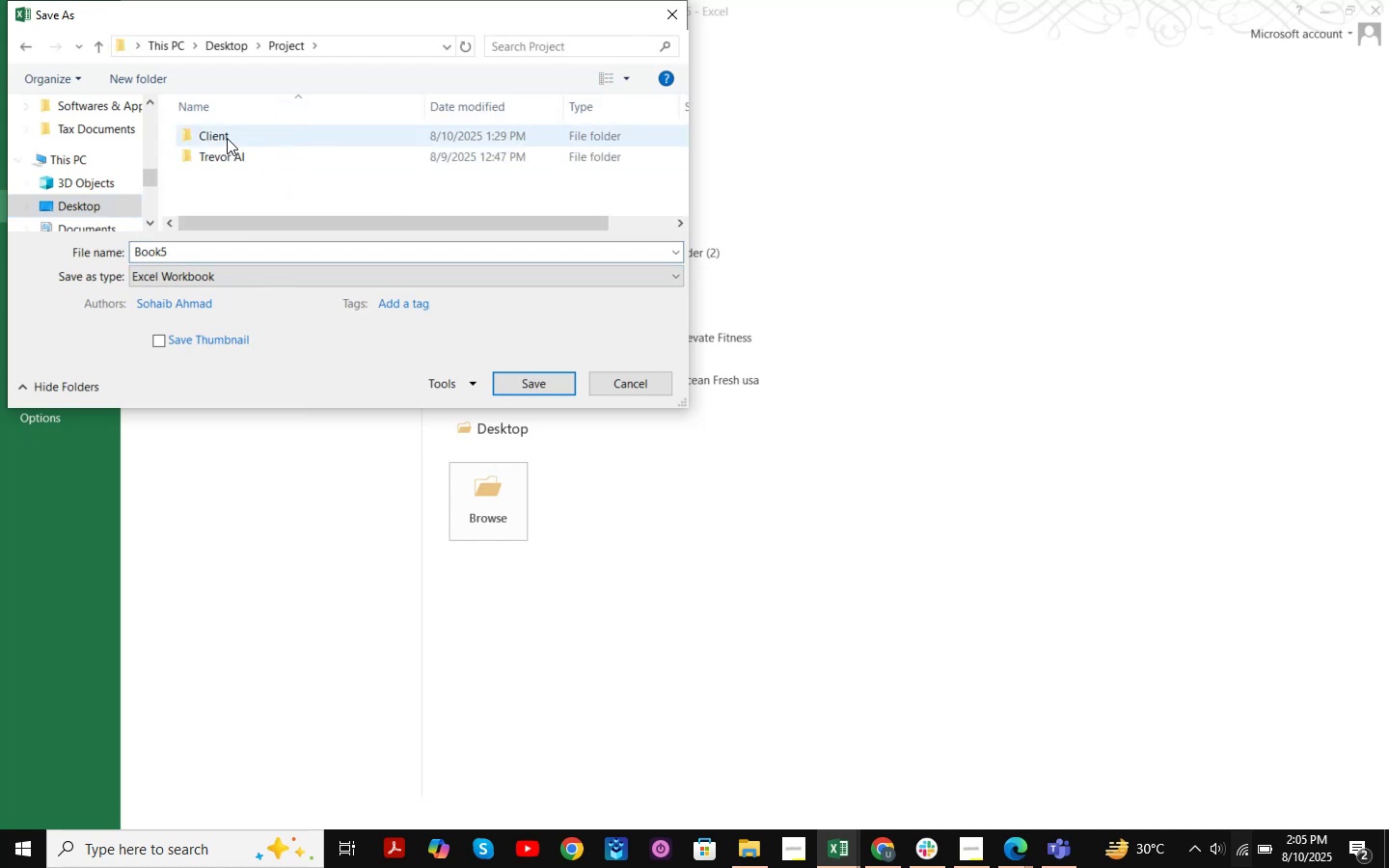 
double_click([227, 138])
 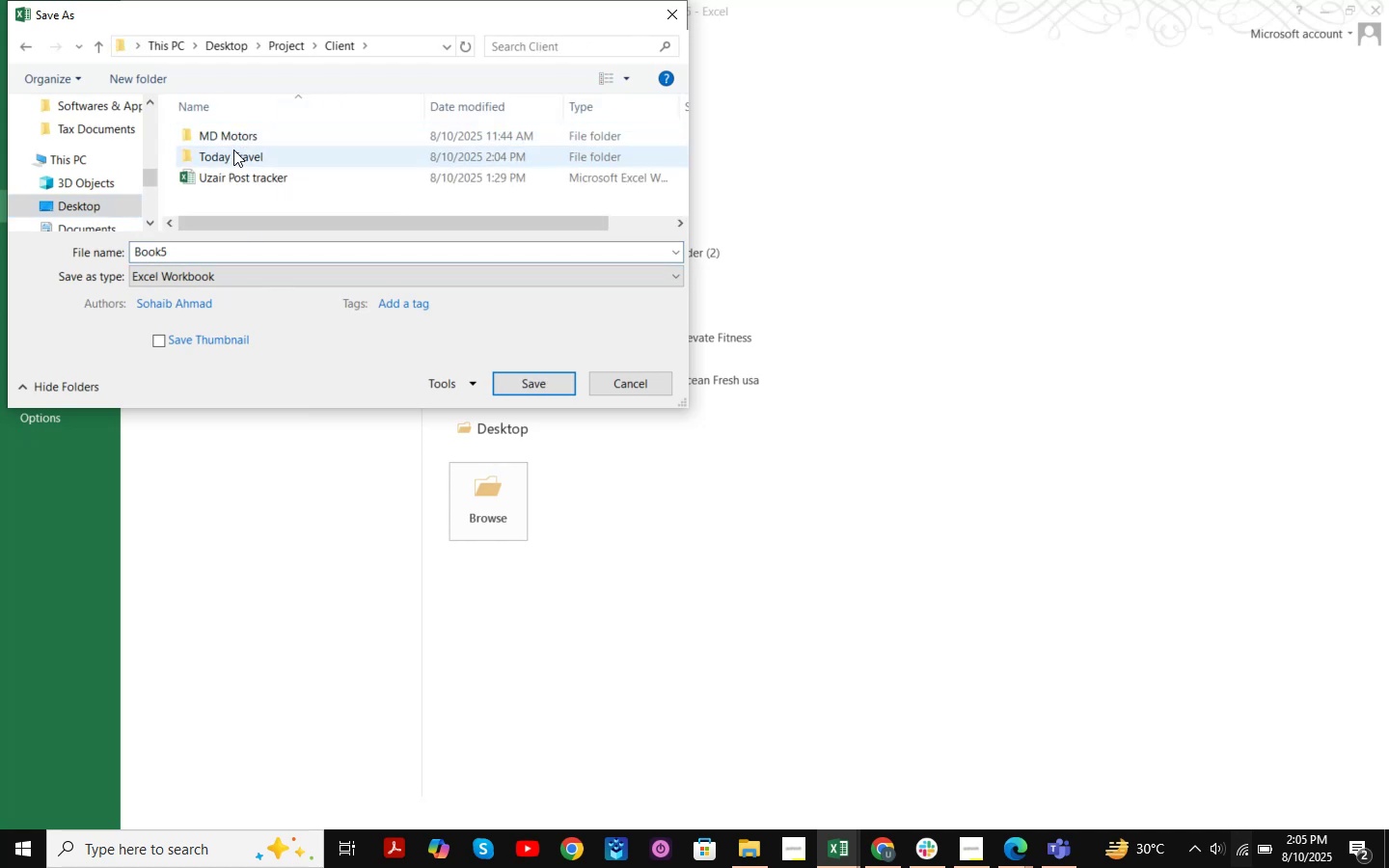 
double_click([233, 149])
 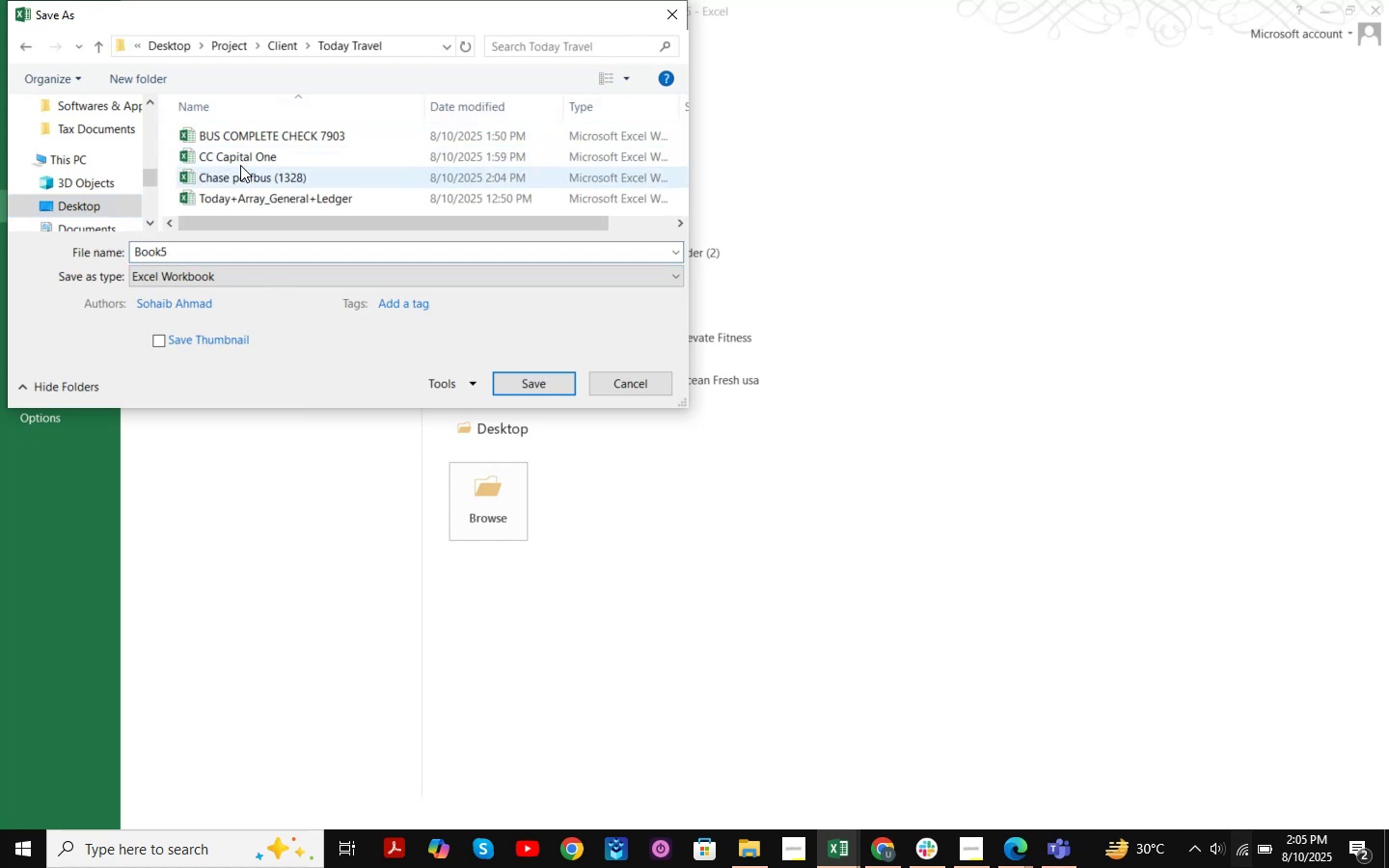 
scroll: coordinate [240, 165], scroll_direction: down, amount: 3.0
 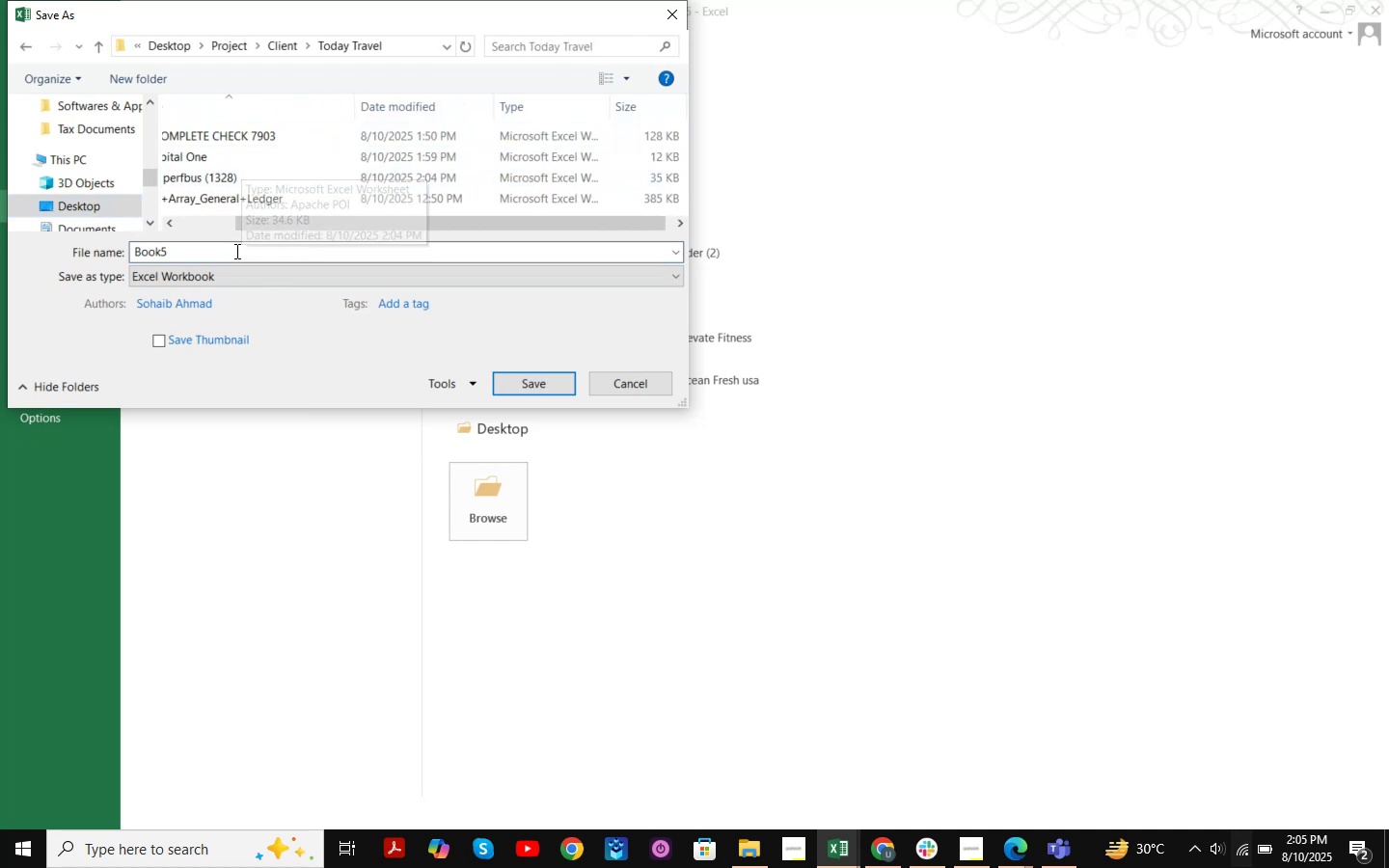 
scroll: coordinate [264, 190], scroll_direction: up, amount: 4.0
 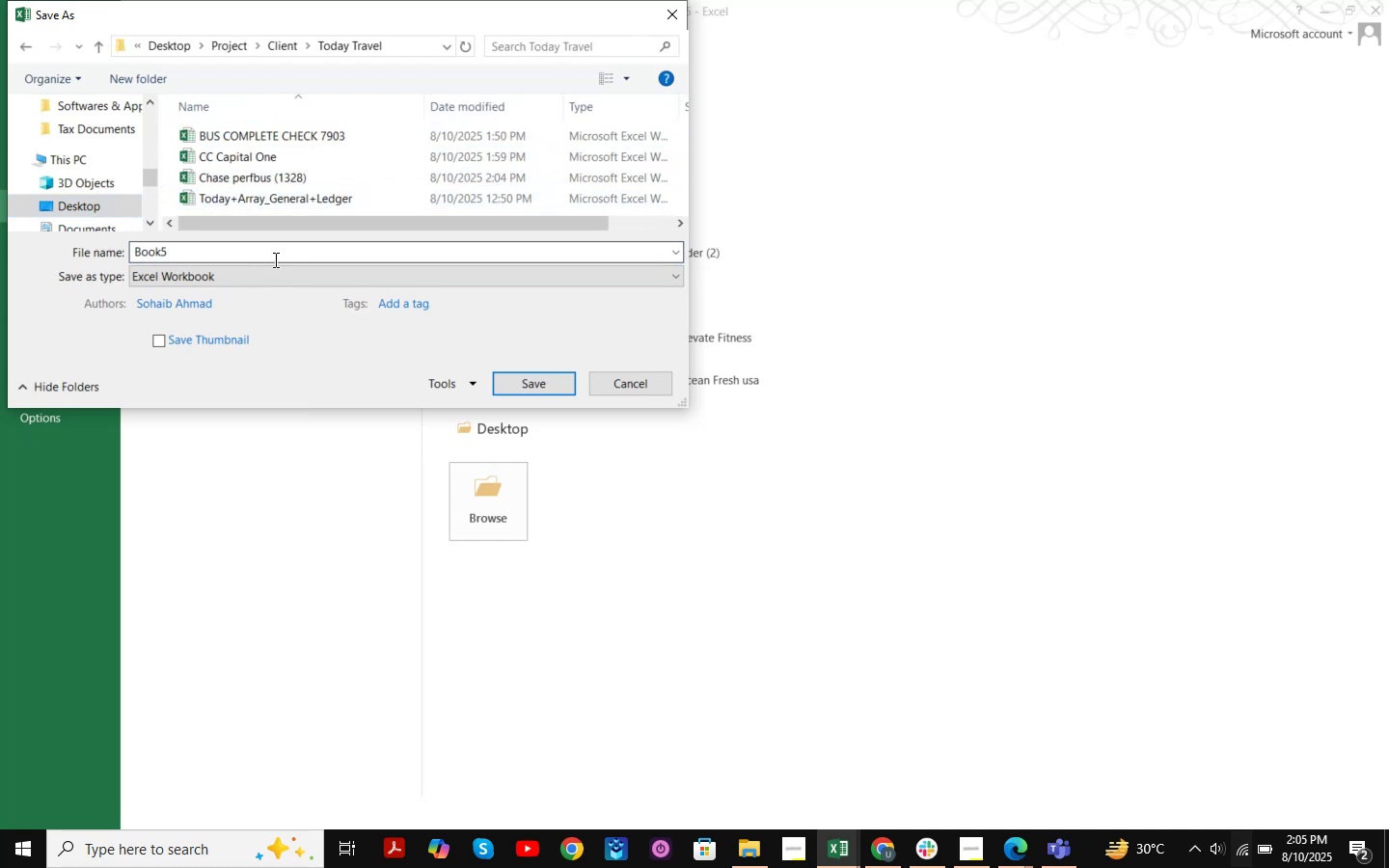 
left_click([272, 279])
 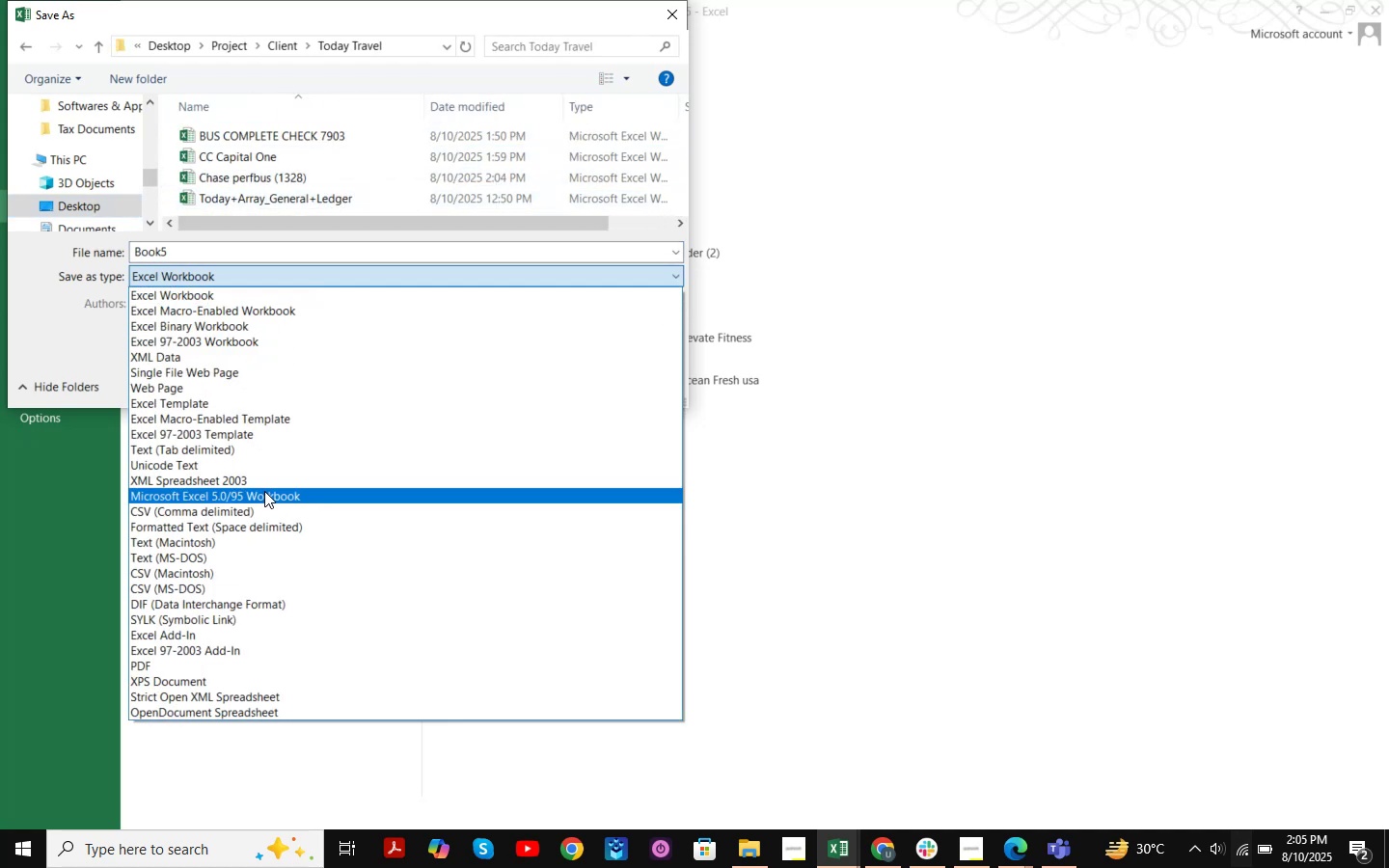 
left_click([259, 507])
 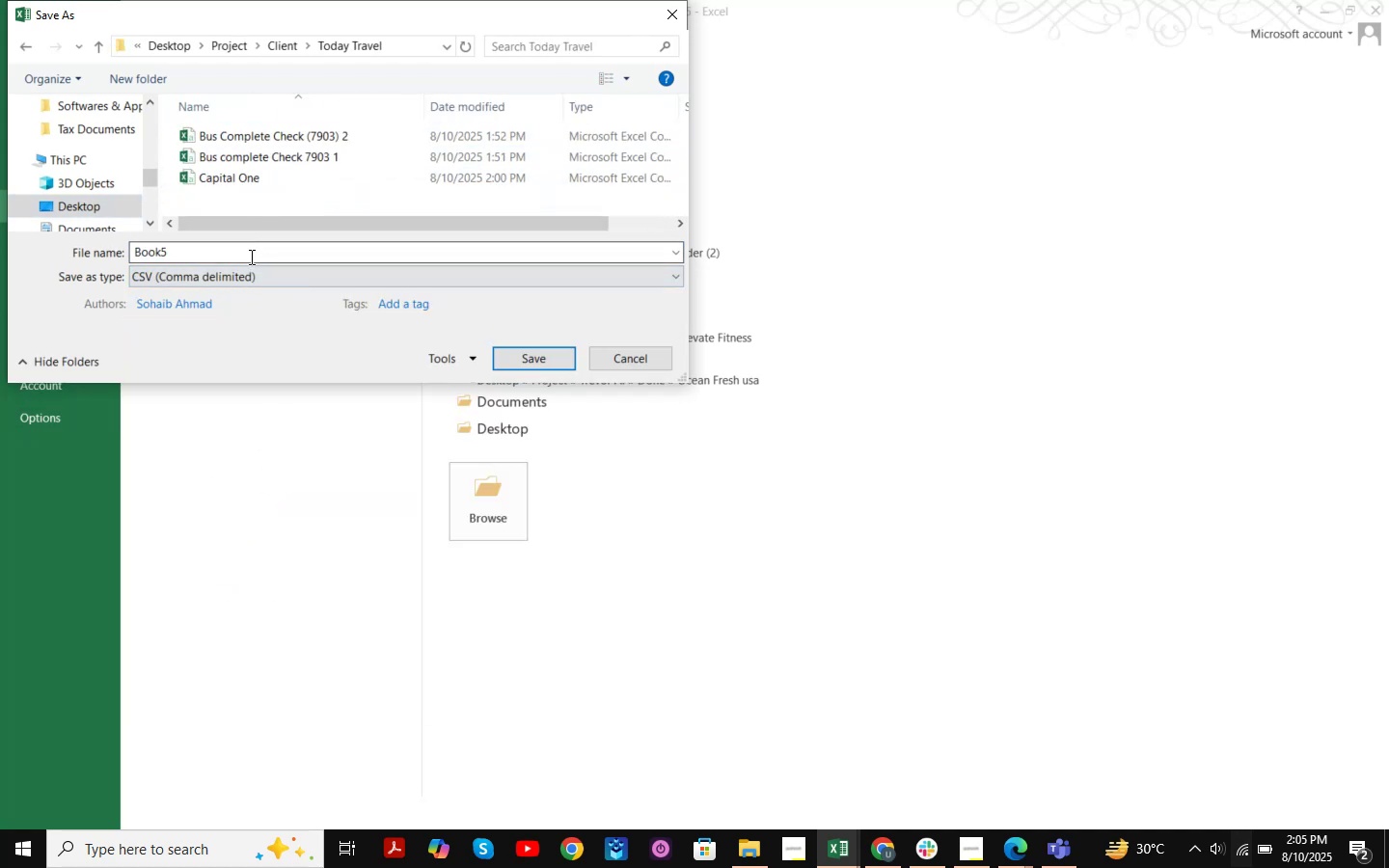 
left_click([250, 254])
 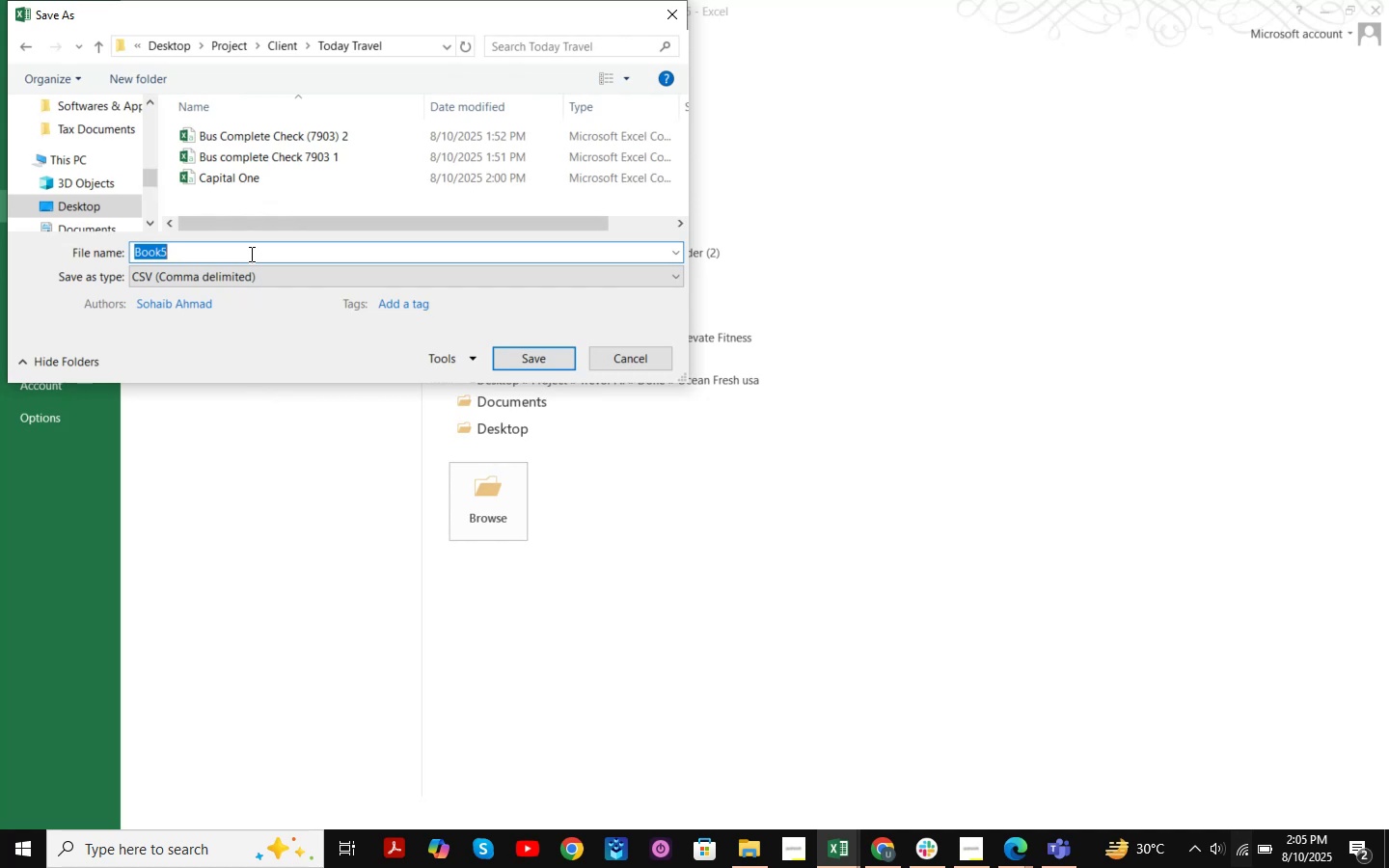 
wait(7.98)
 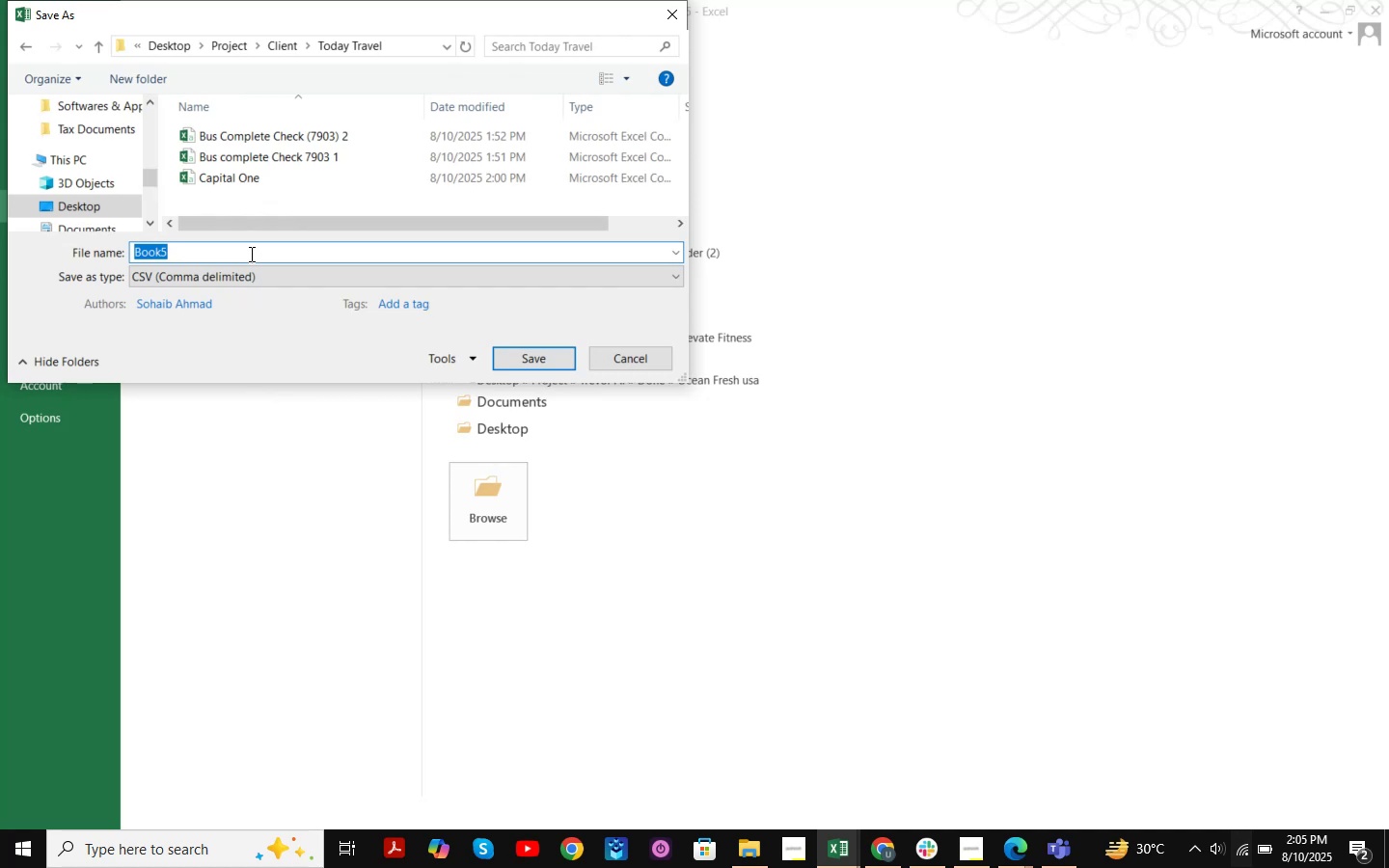 
left_click_drag(start_coordinate=[294, 9], to_coordinate=[413, 28])
 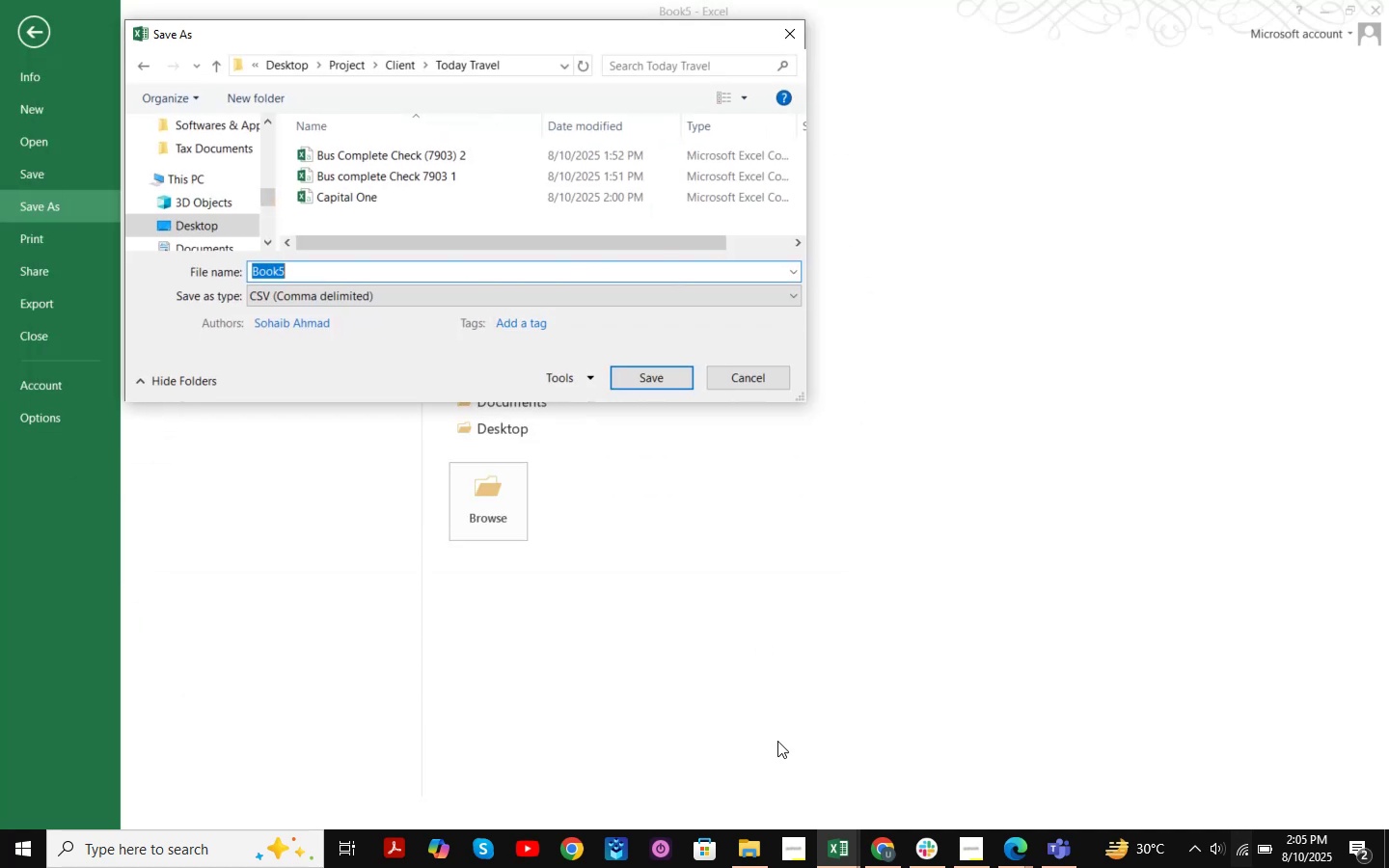 
mouse_move([805, 819])
 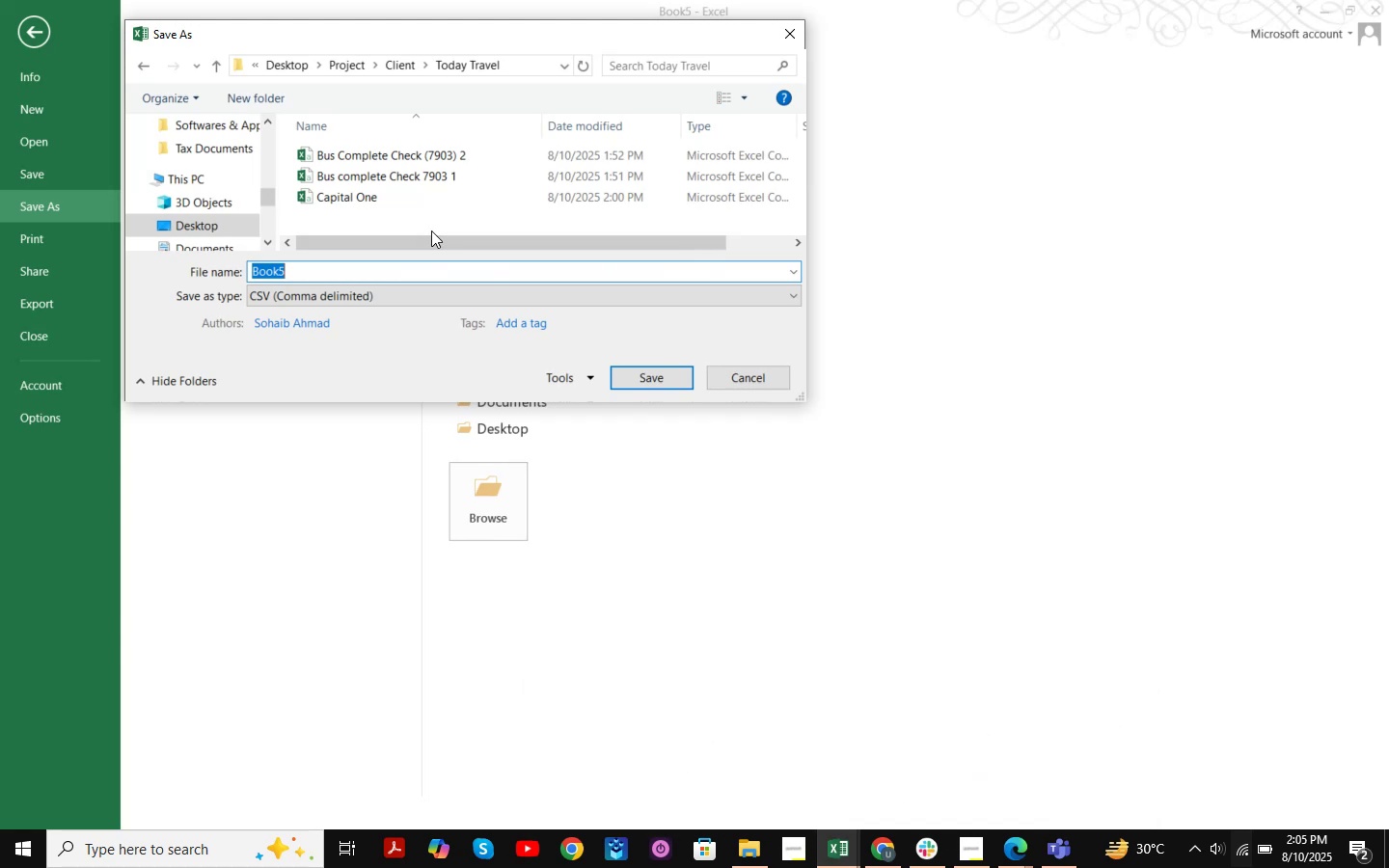 
type(Chase Perfbus (1328))
 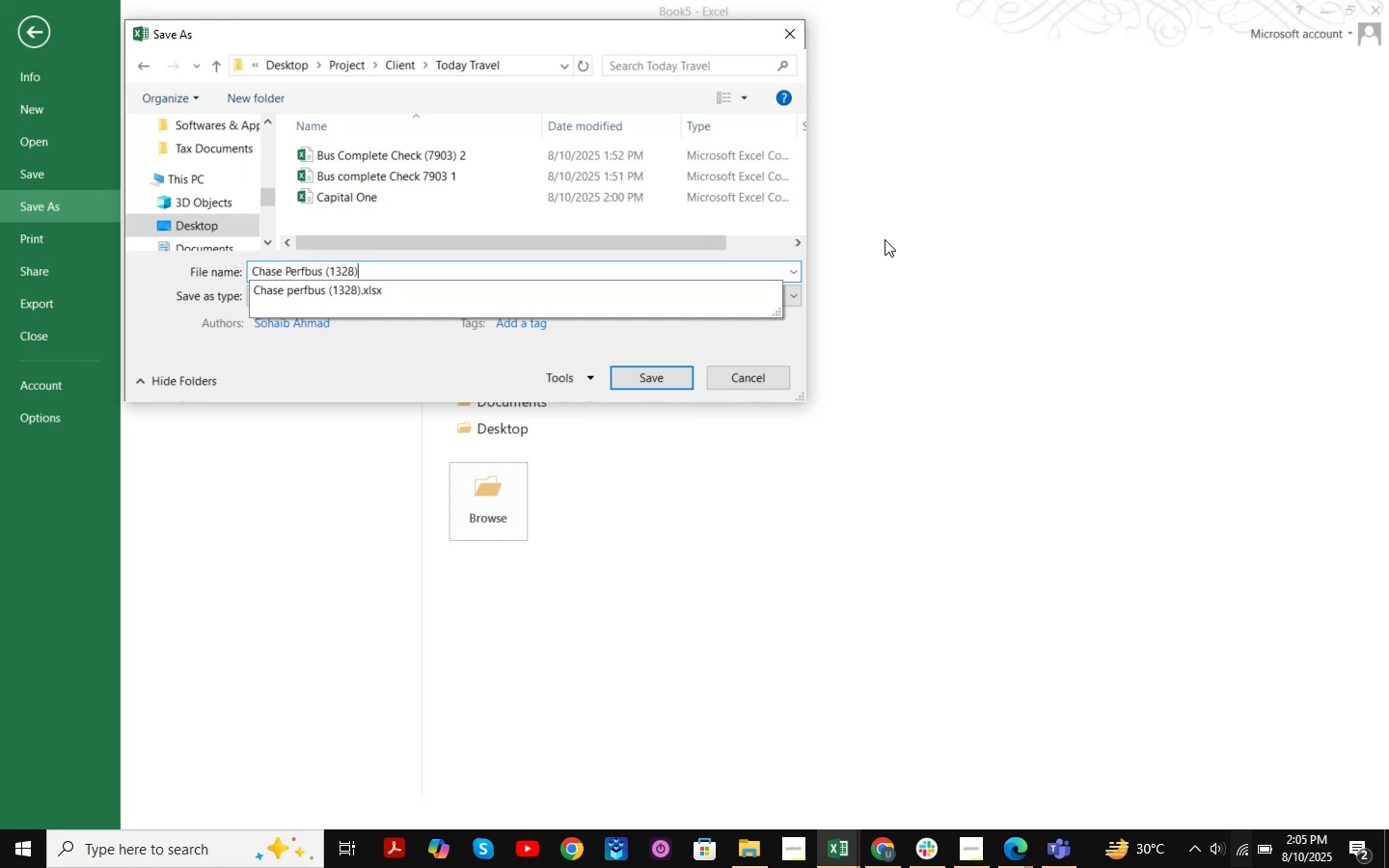 
left_click([452, 357])
 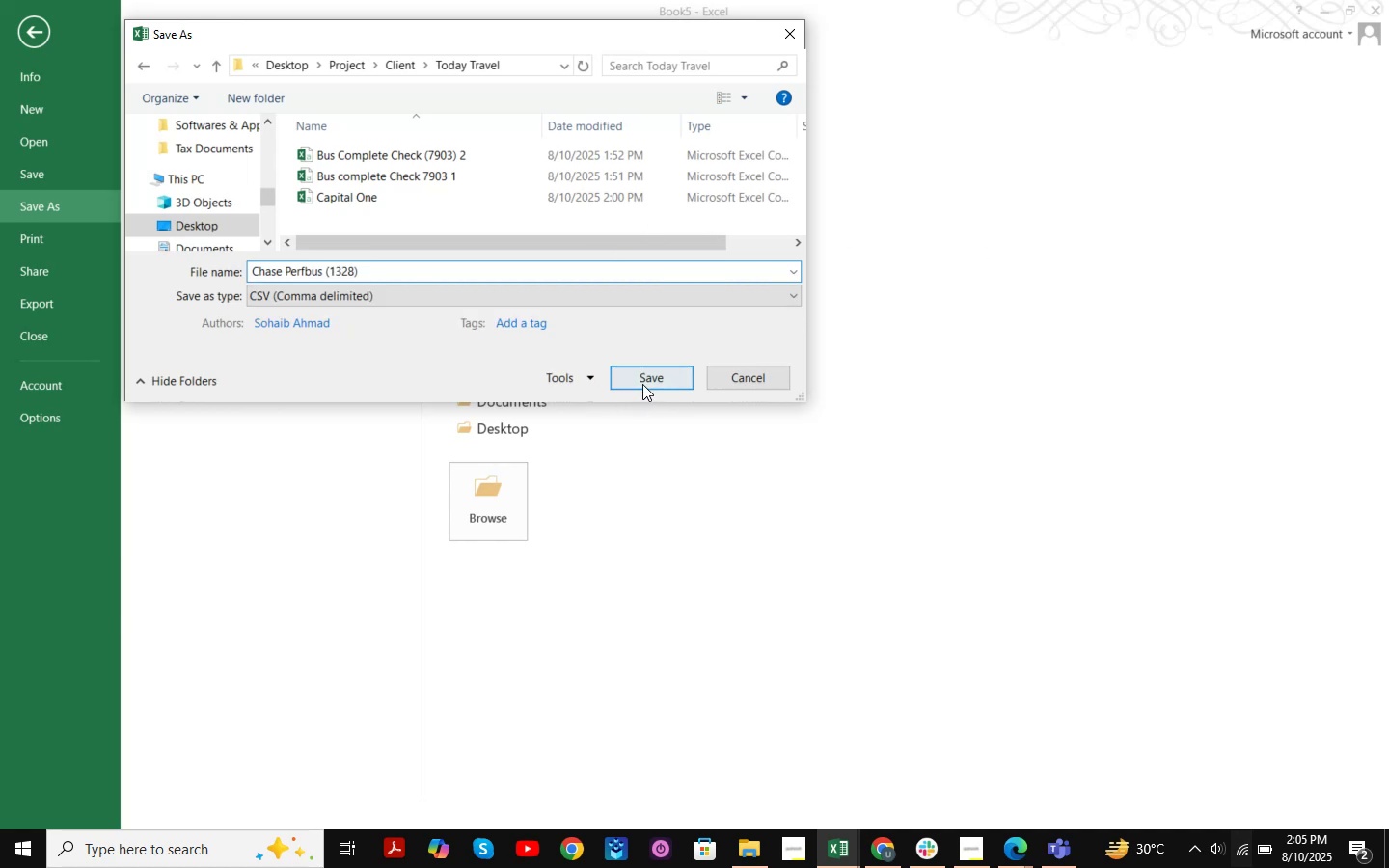 
left_click([642, 384])
 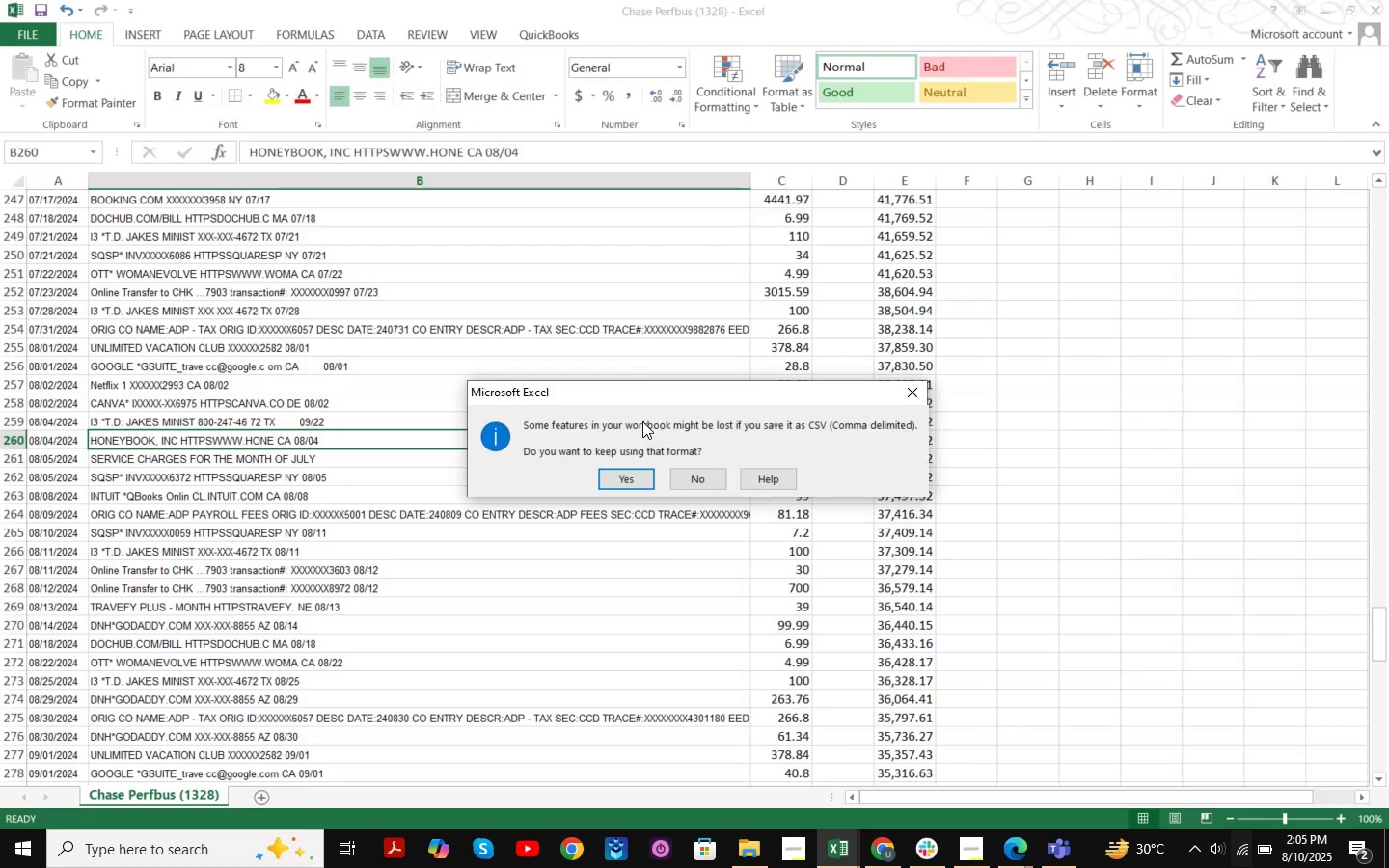 
left_click([637, 487])
 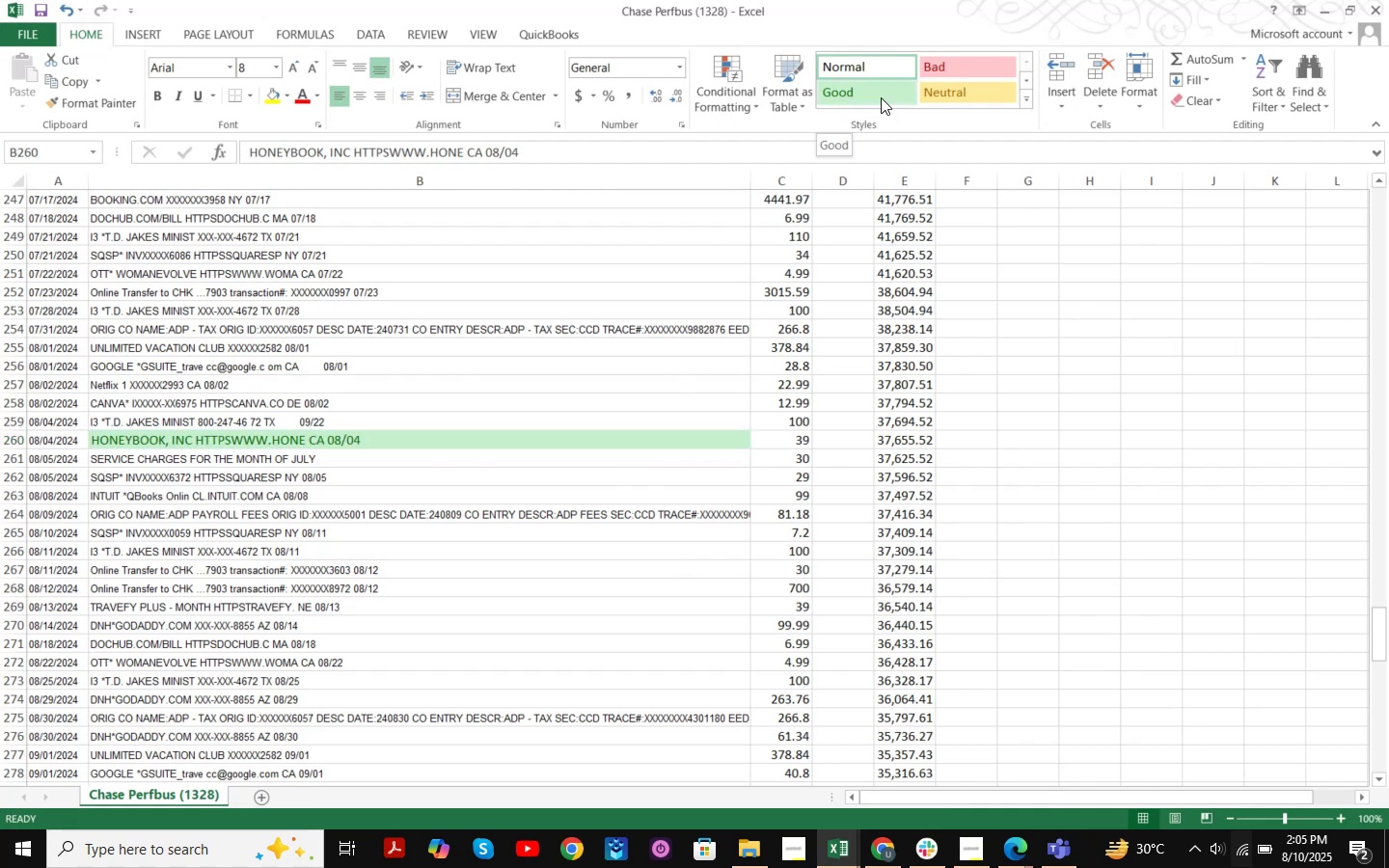 
wait(13.39)
 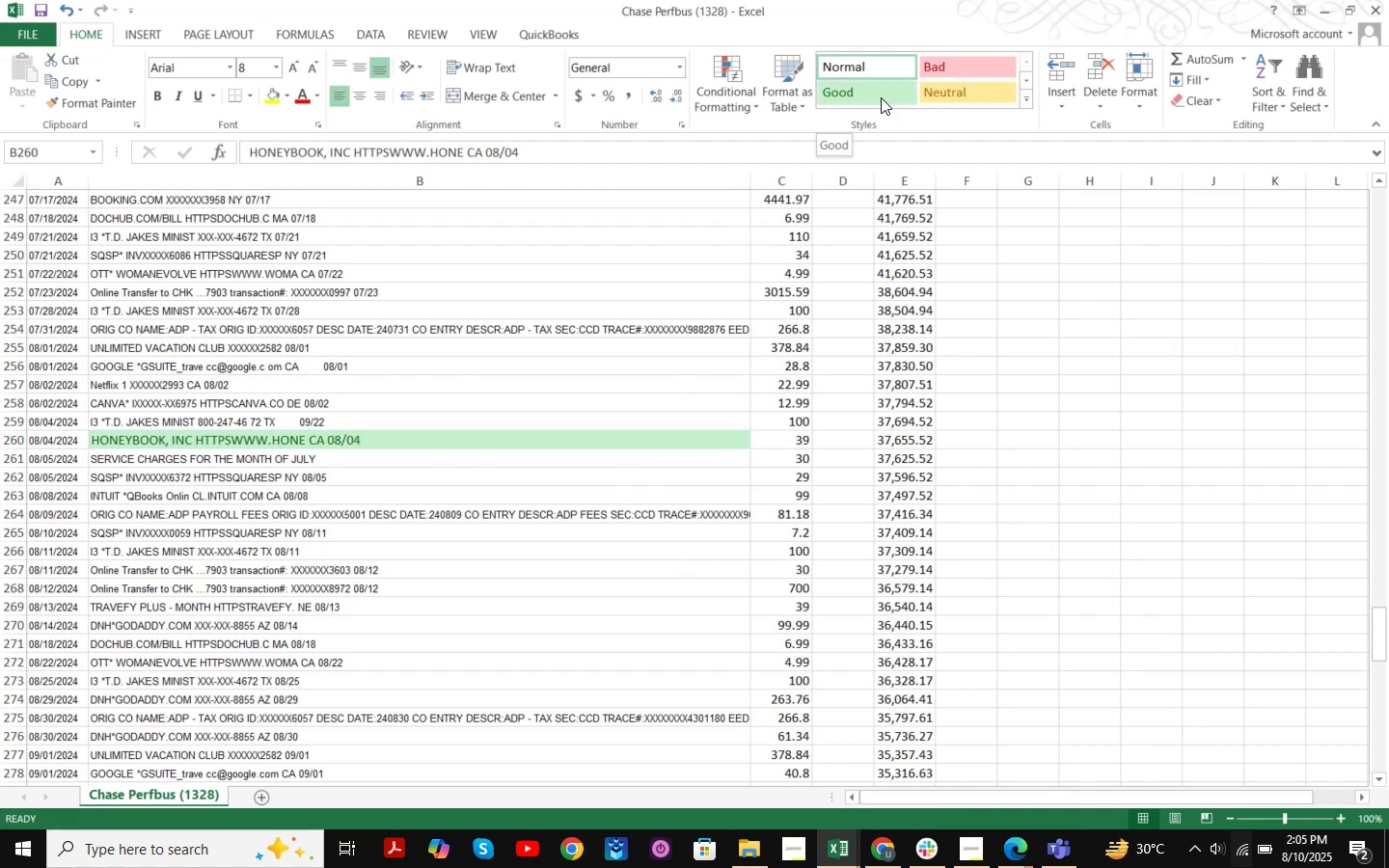 
scroll: coordinate [1015, 237], scroll_direction: up, amount: 10.0
 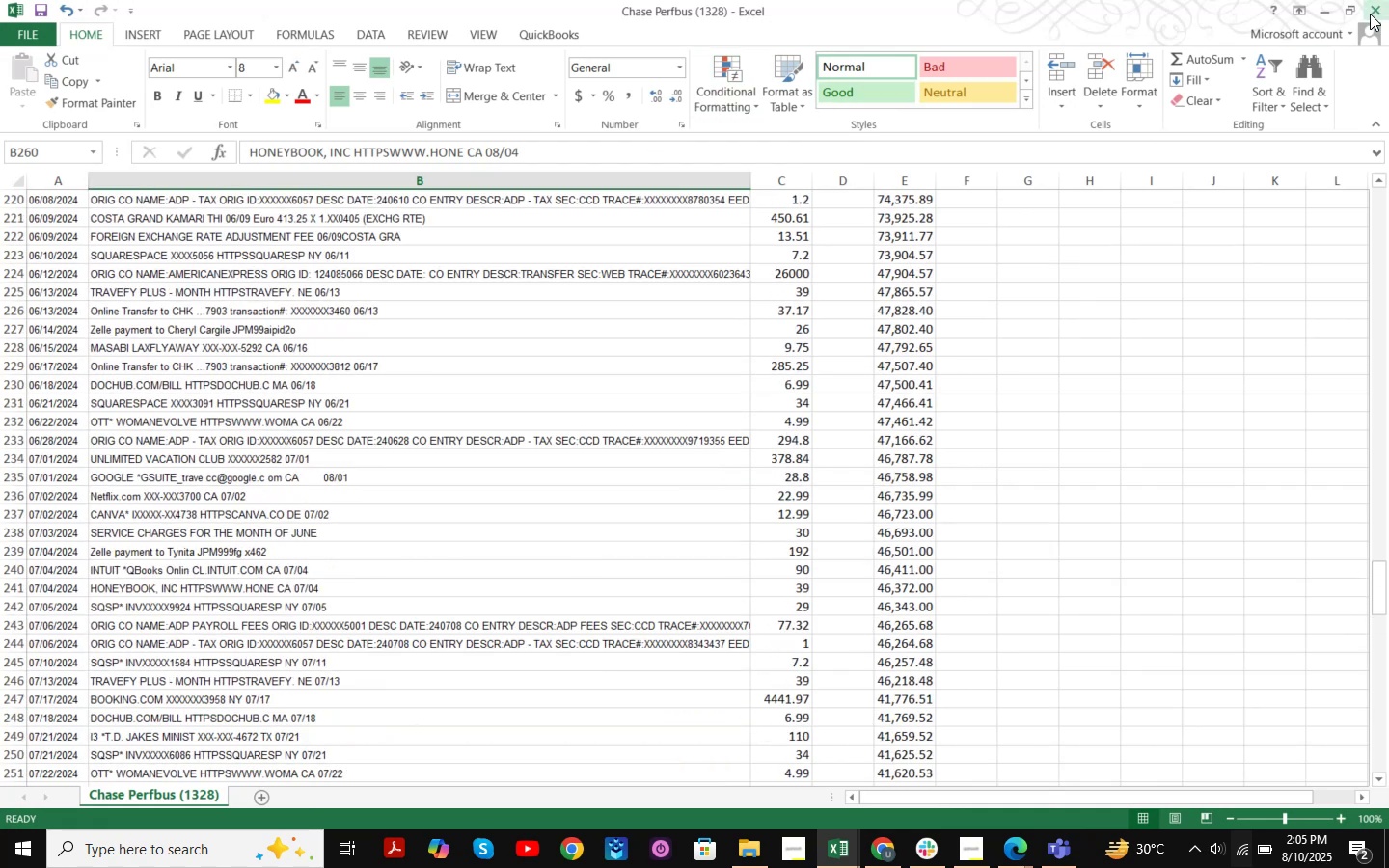 
left_click([1373, 13])
 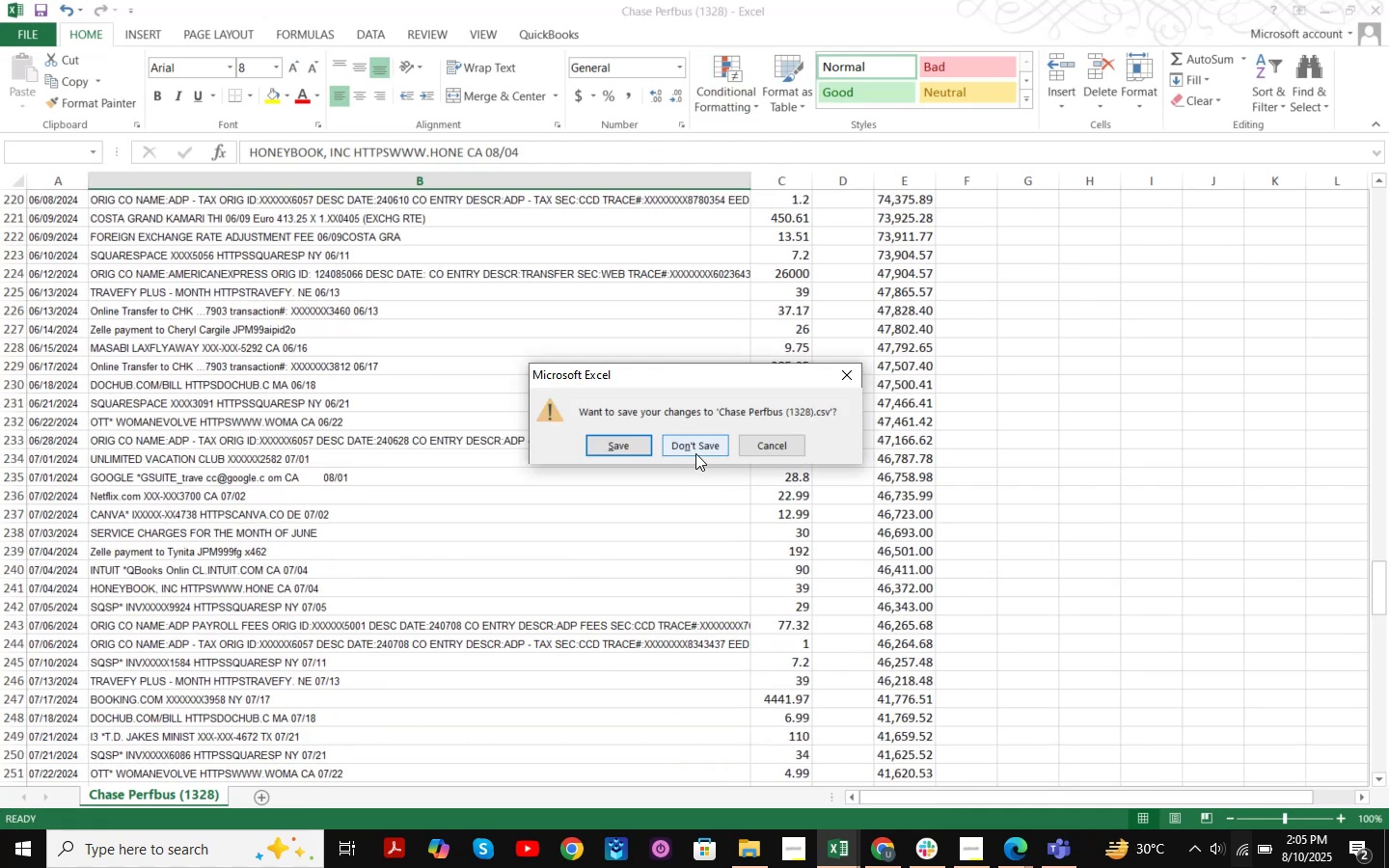 
left_click([695, 453])
 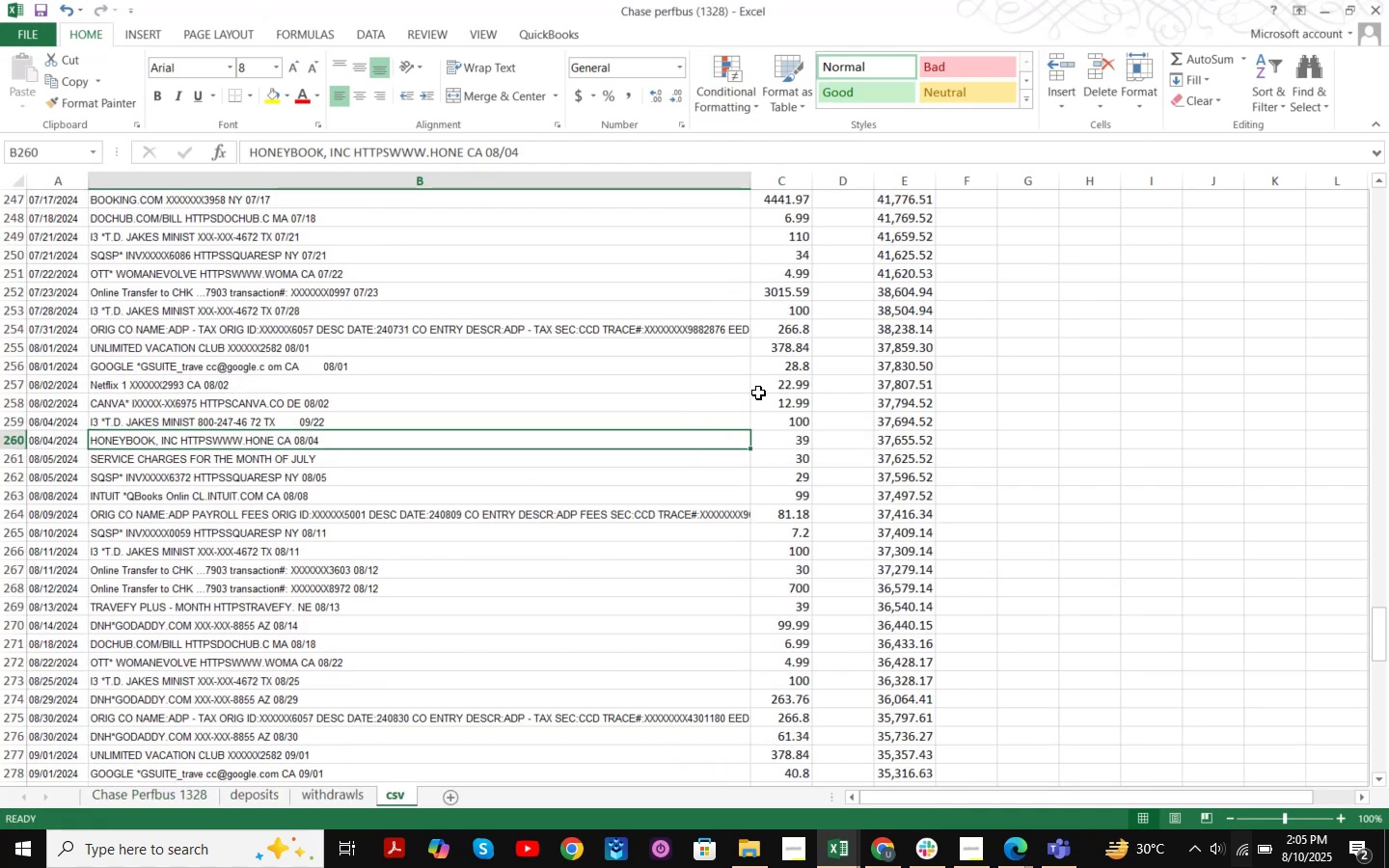 
left_click([1383, 6])
 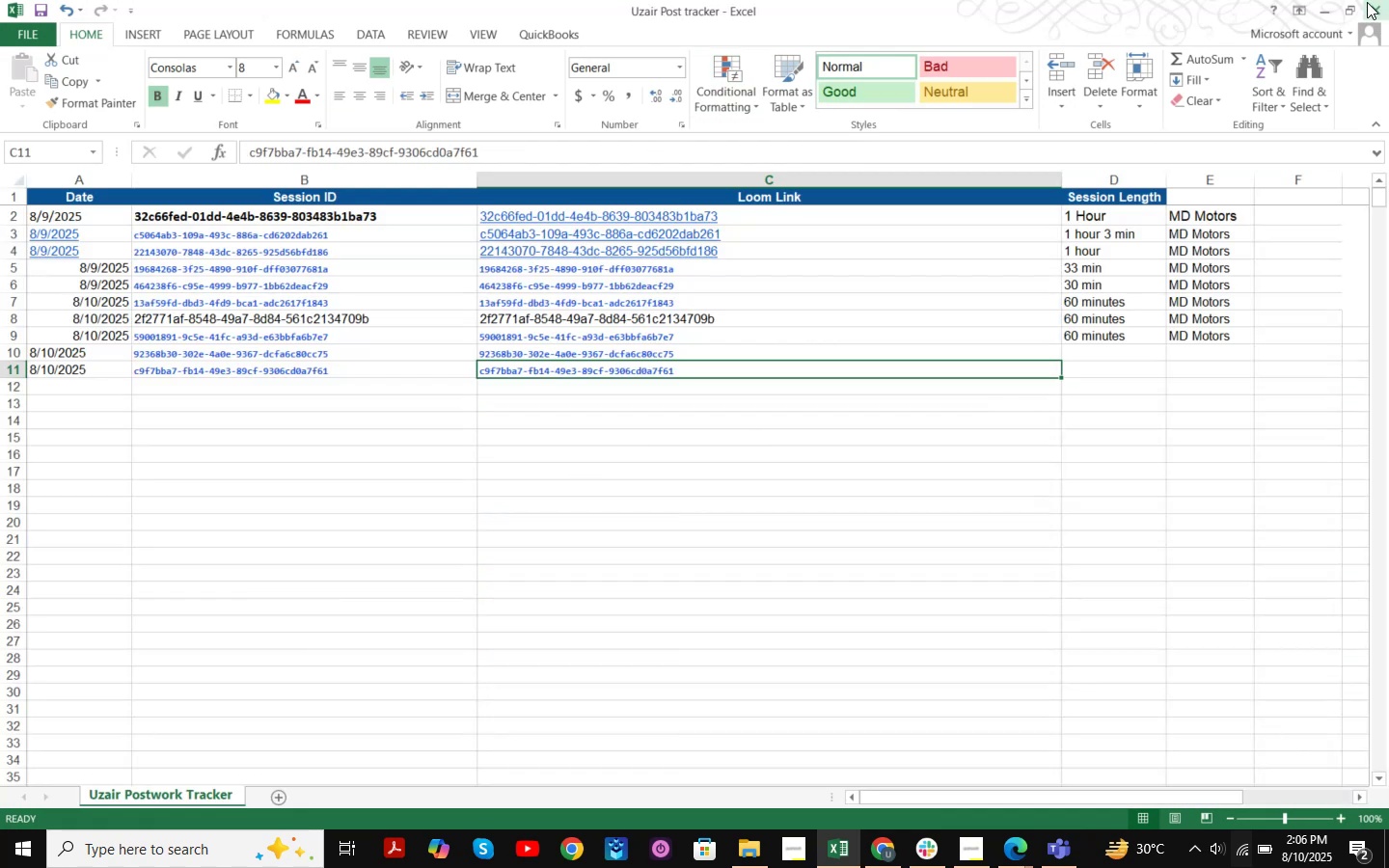 
left_click([1327, 10])
 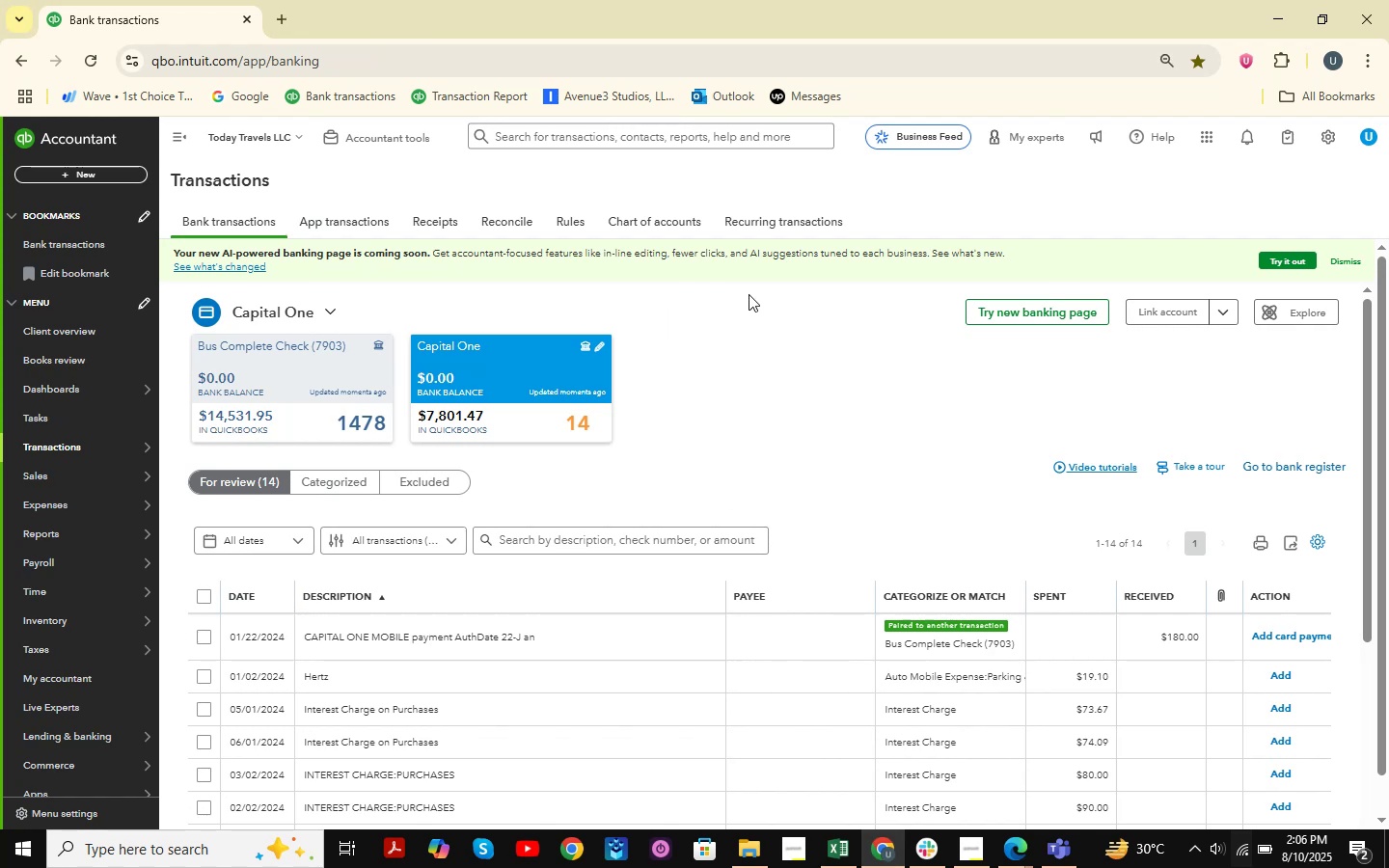 
left_click([1219, 318])
 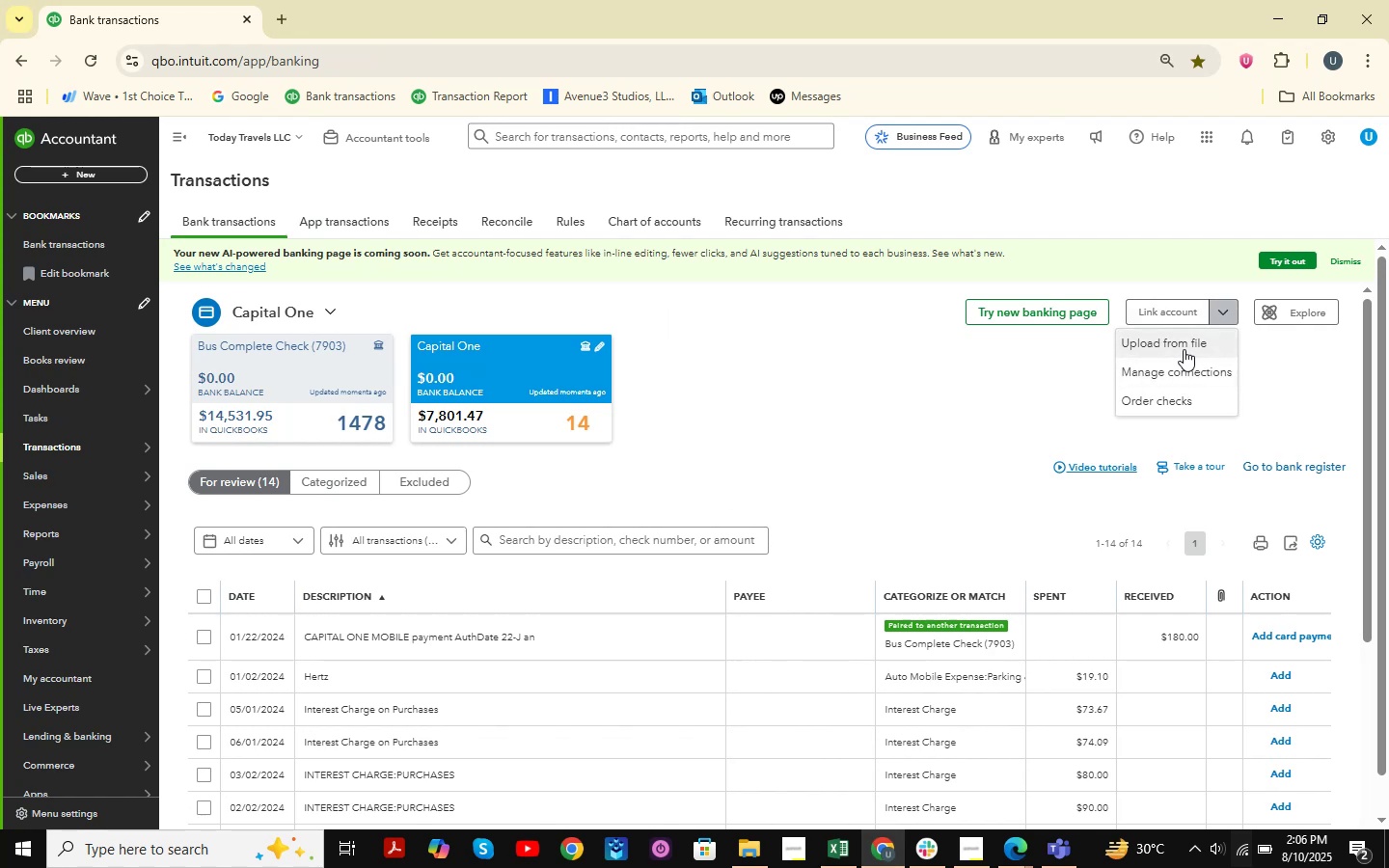 
left_click([1184, 349])
 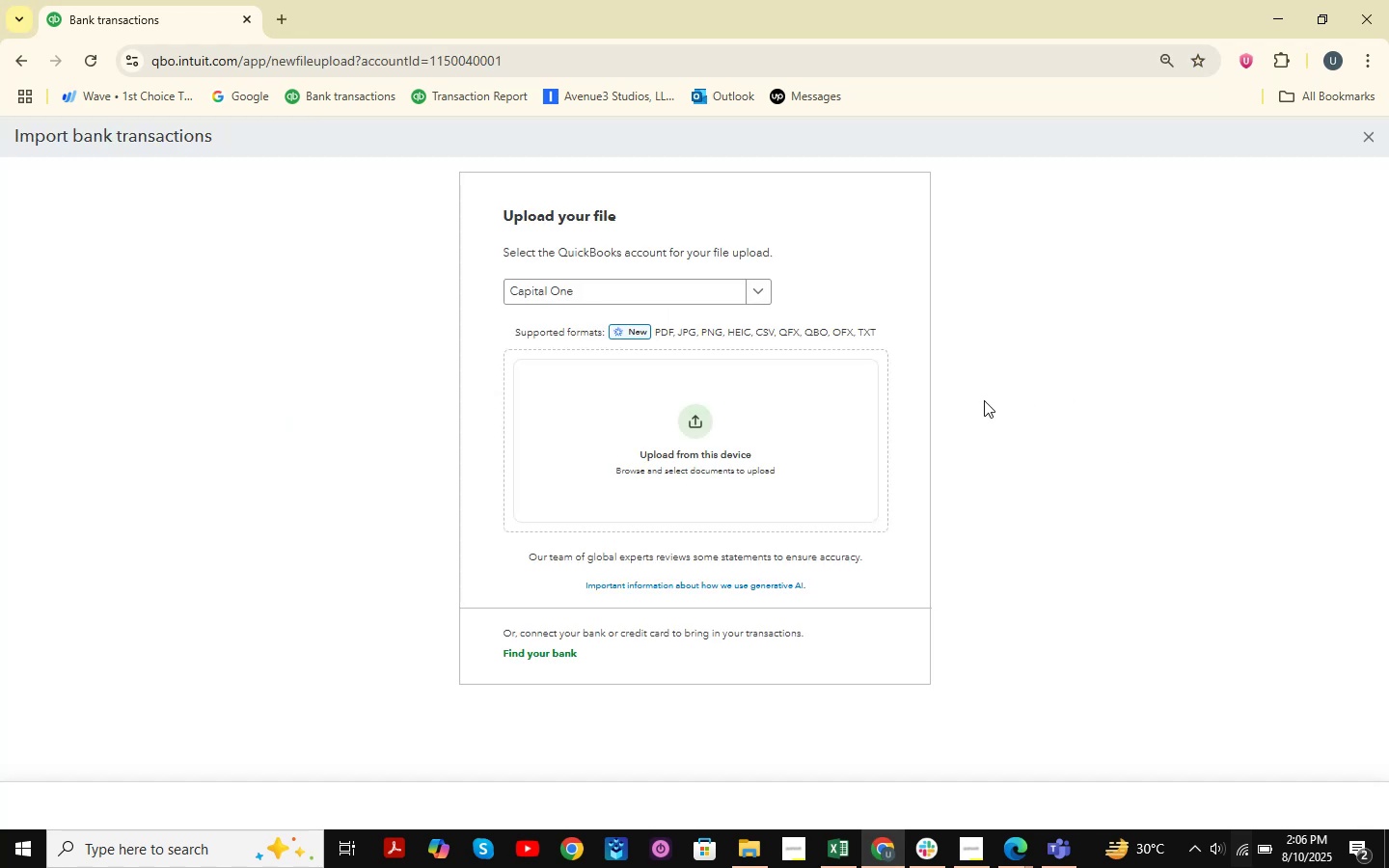 
left_click([749, 298])
 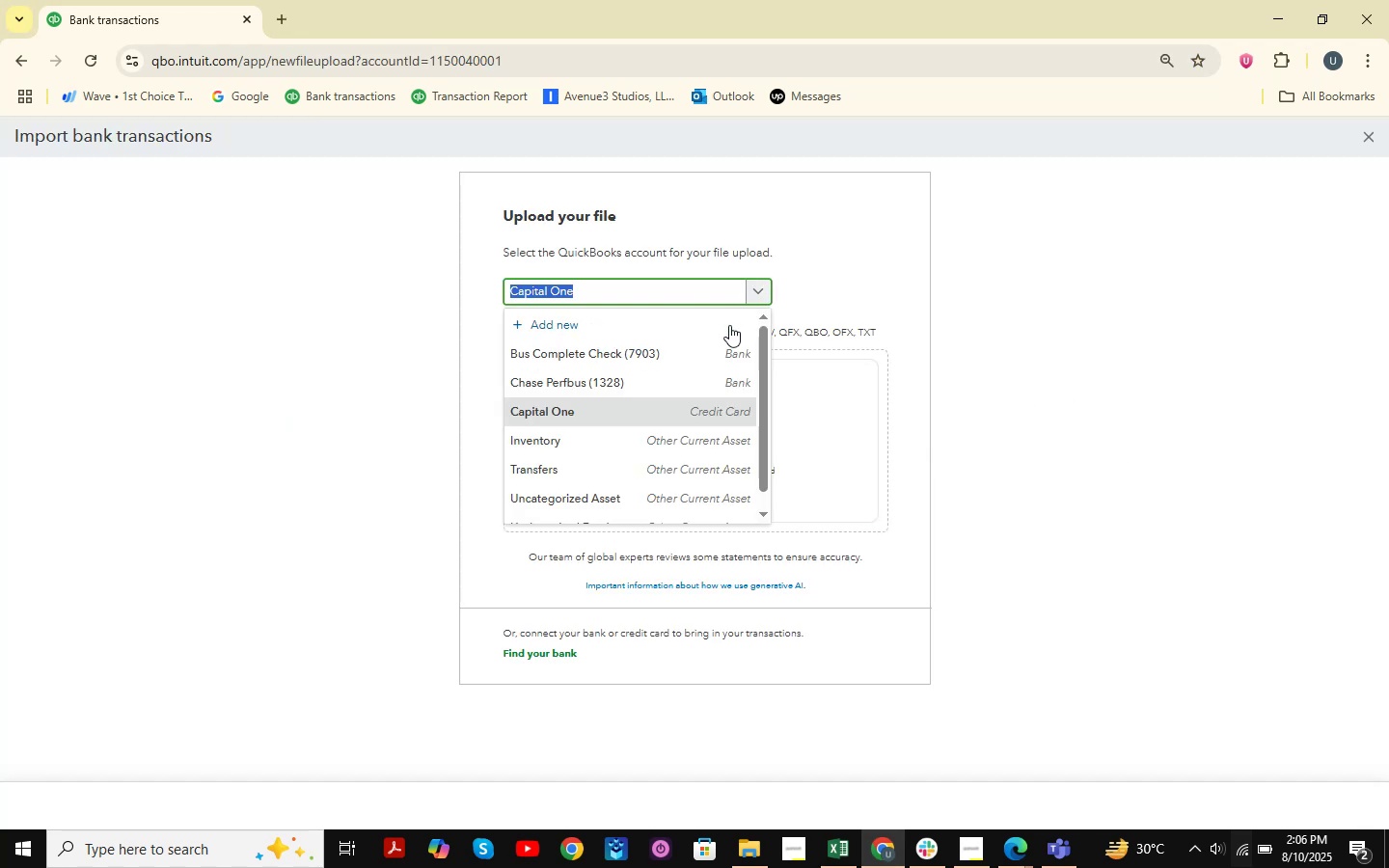 
left_click([639, 375])
 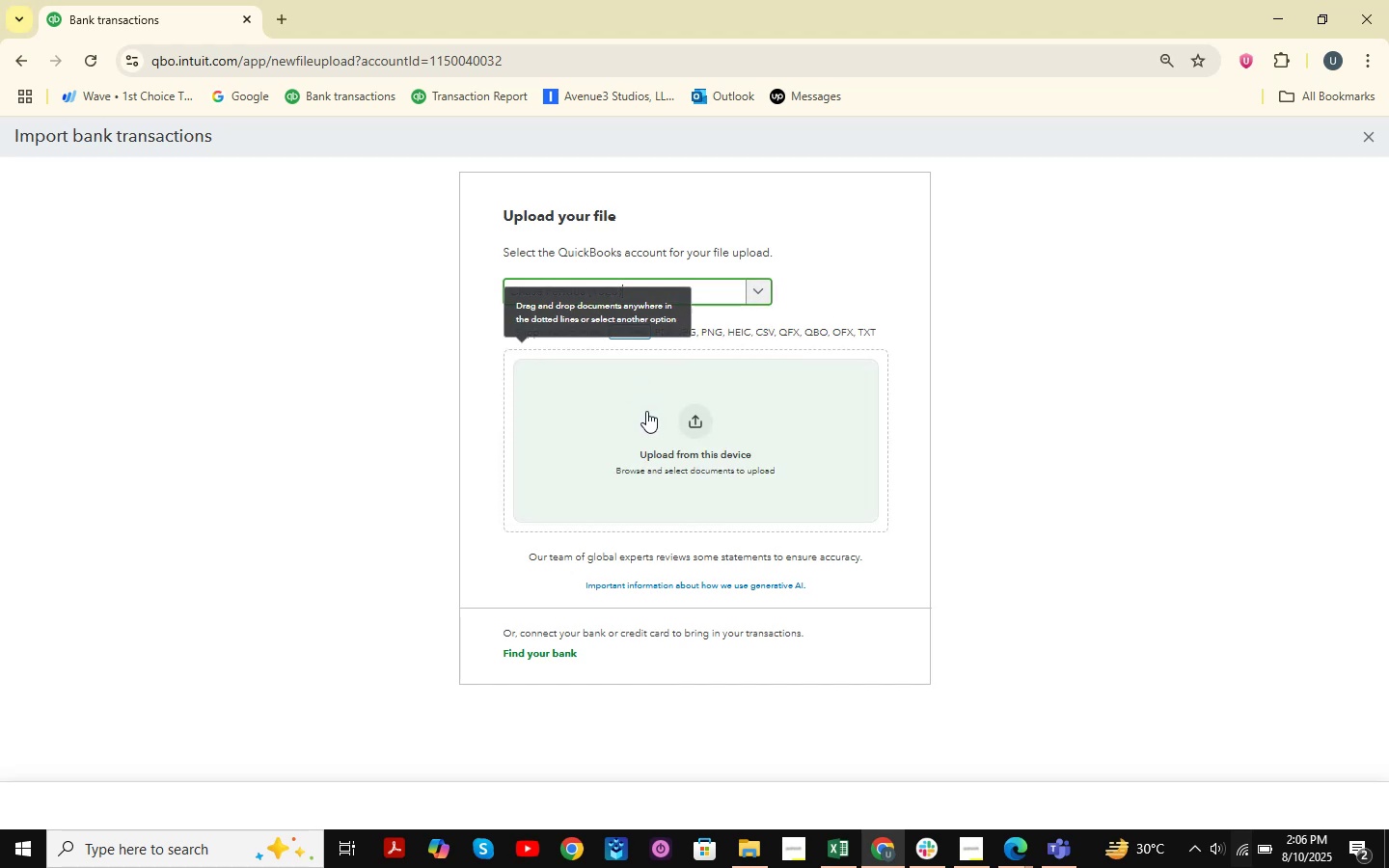 
left_click([646, 415])
 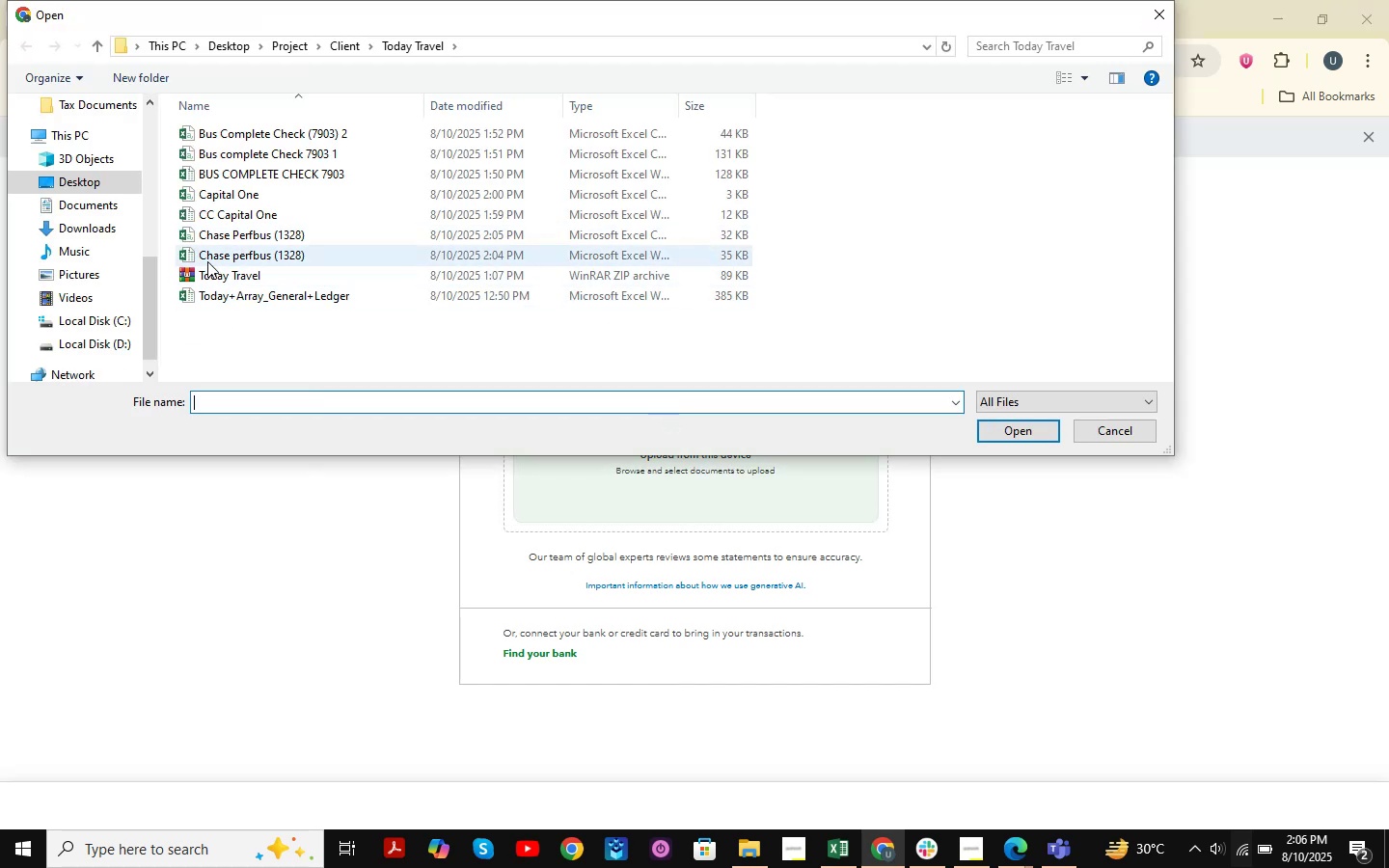 
mouse_move([325, 228])
 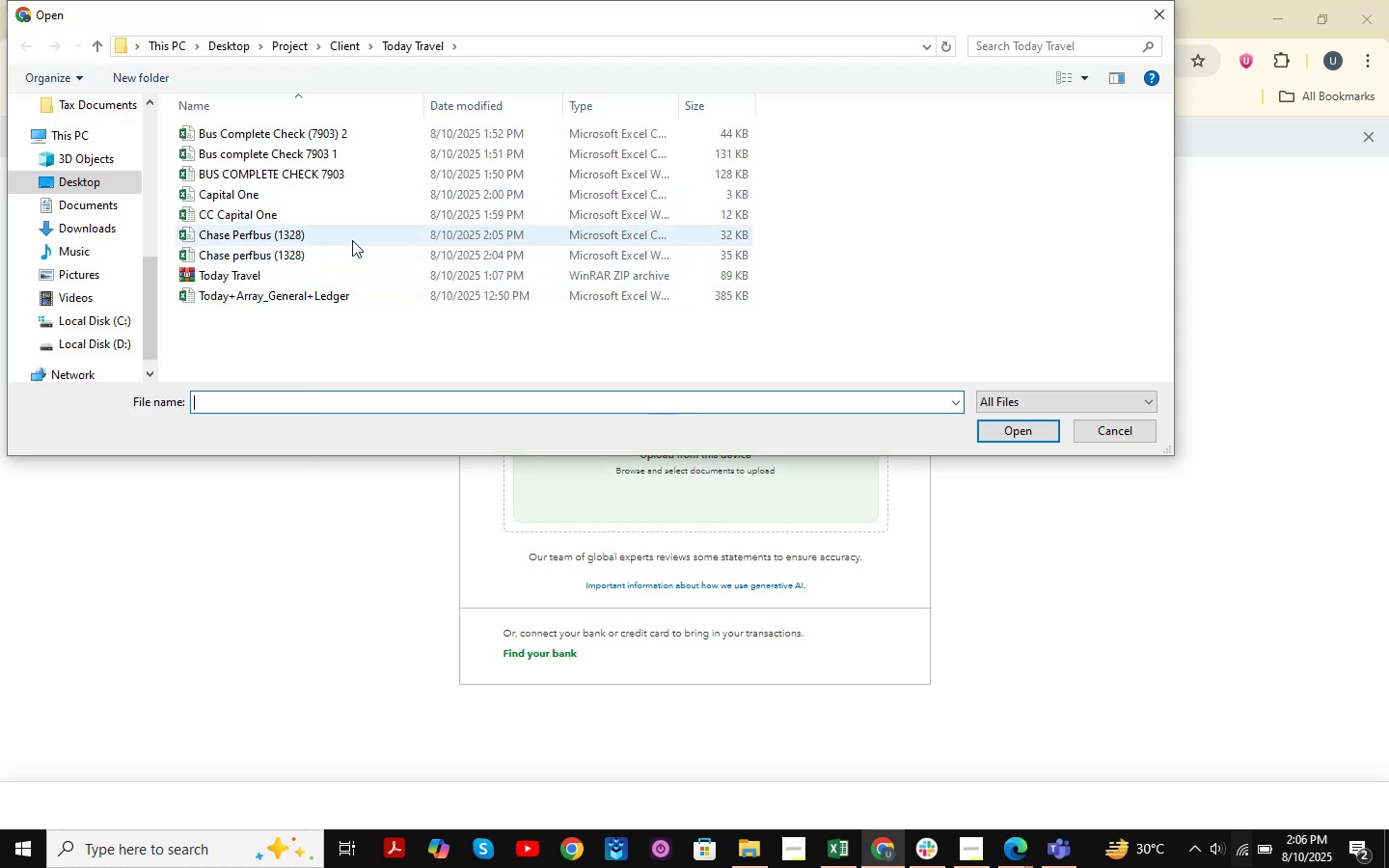 
double_click([352, 240])
 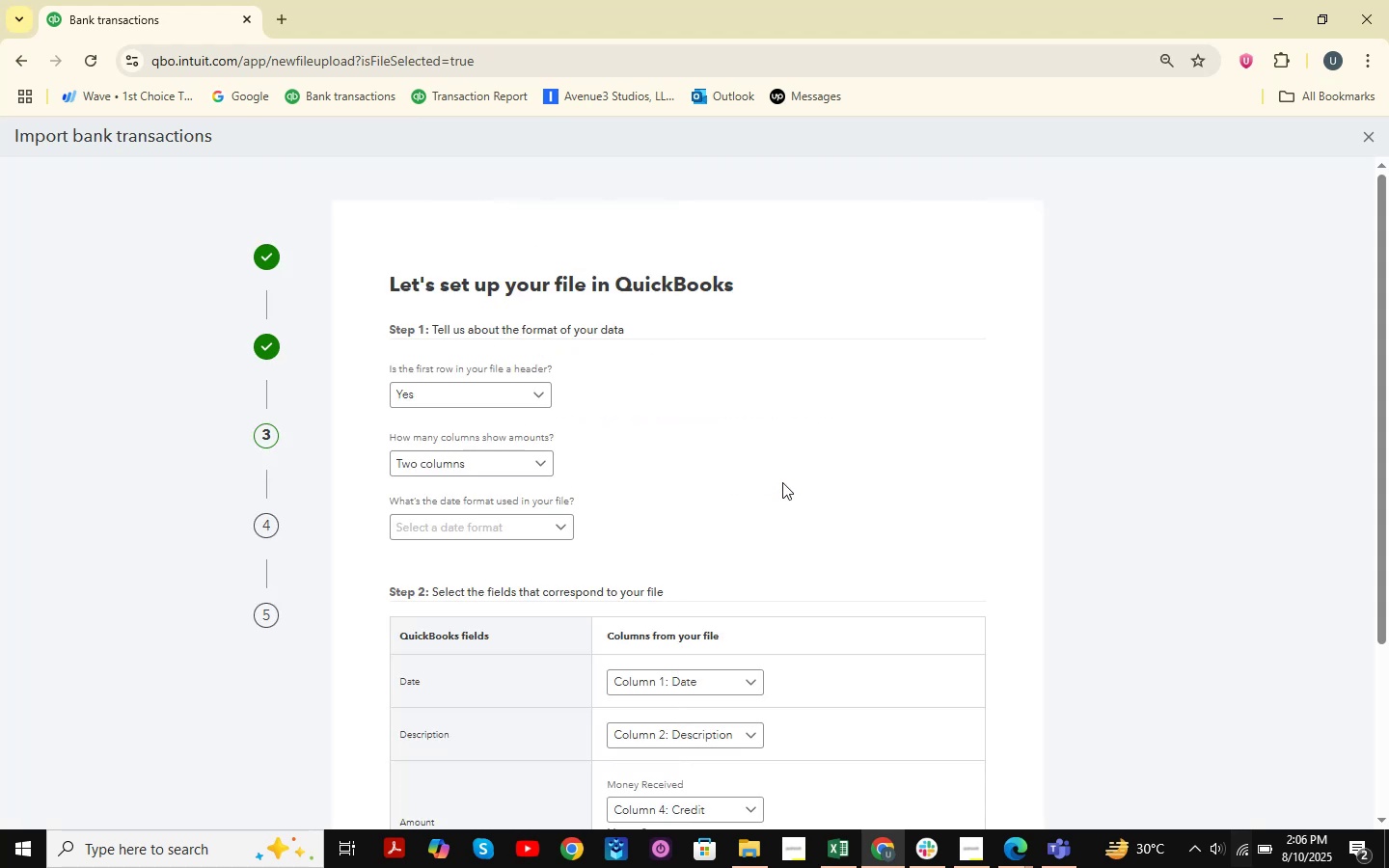 
wait(6.07)
 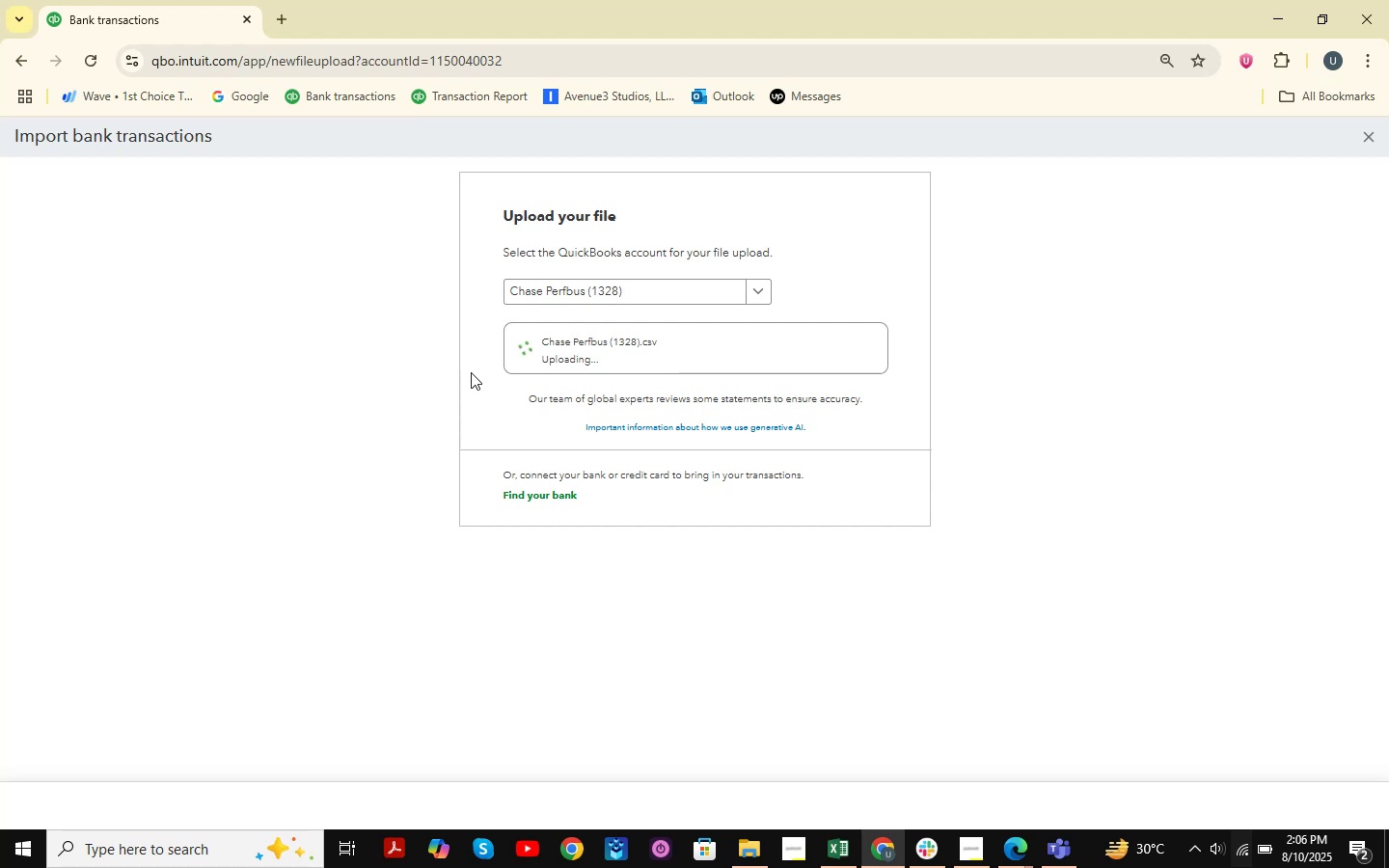 
left_click([543, 536])
 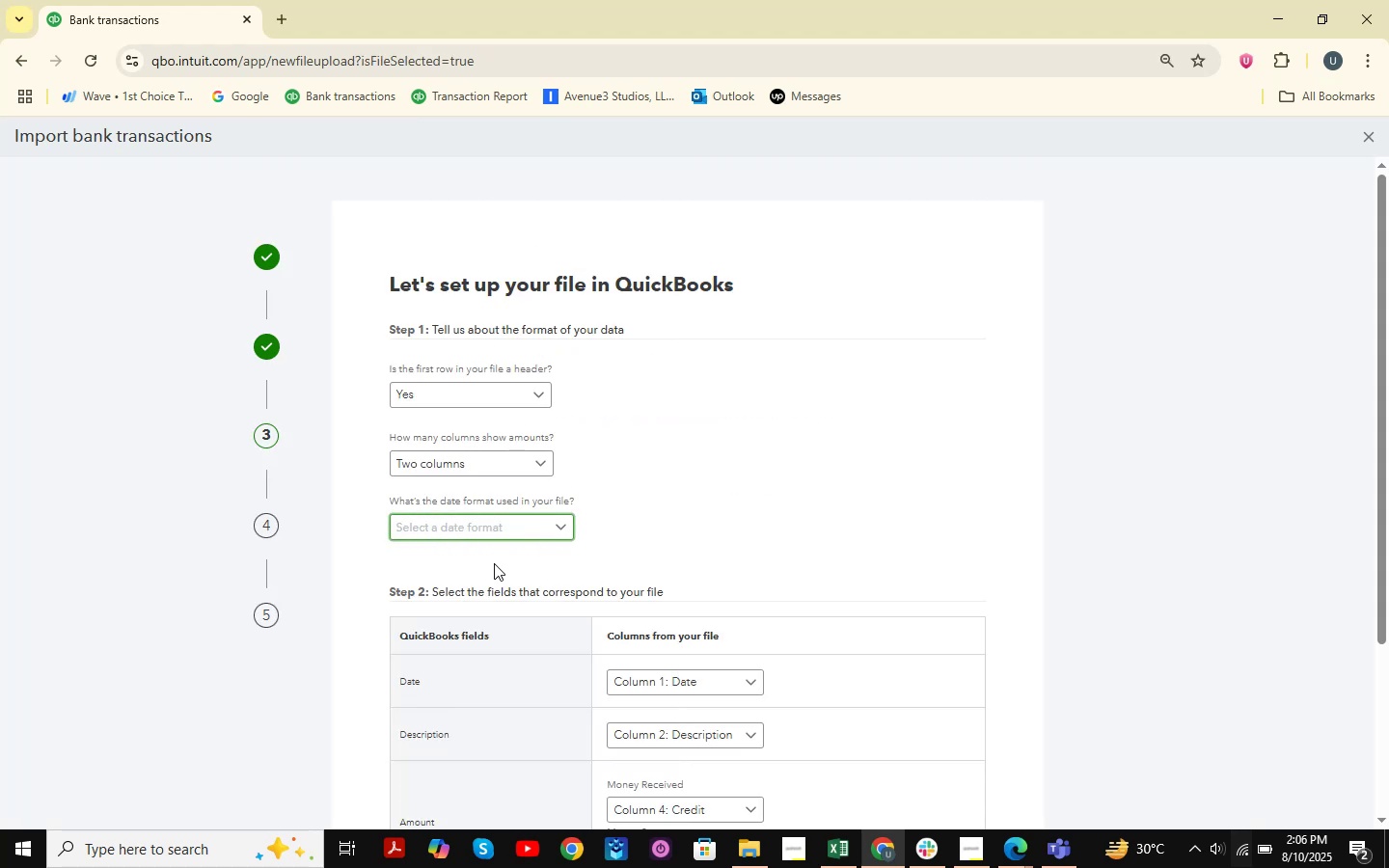 
left_click([520, 529])
 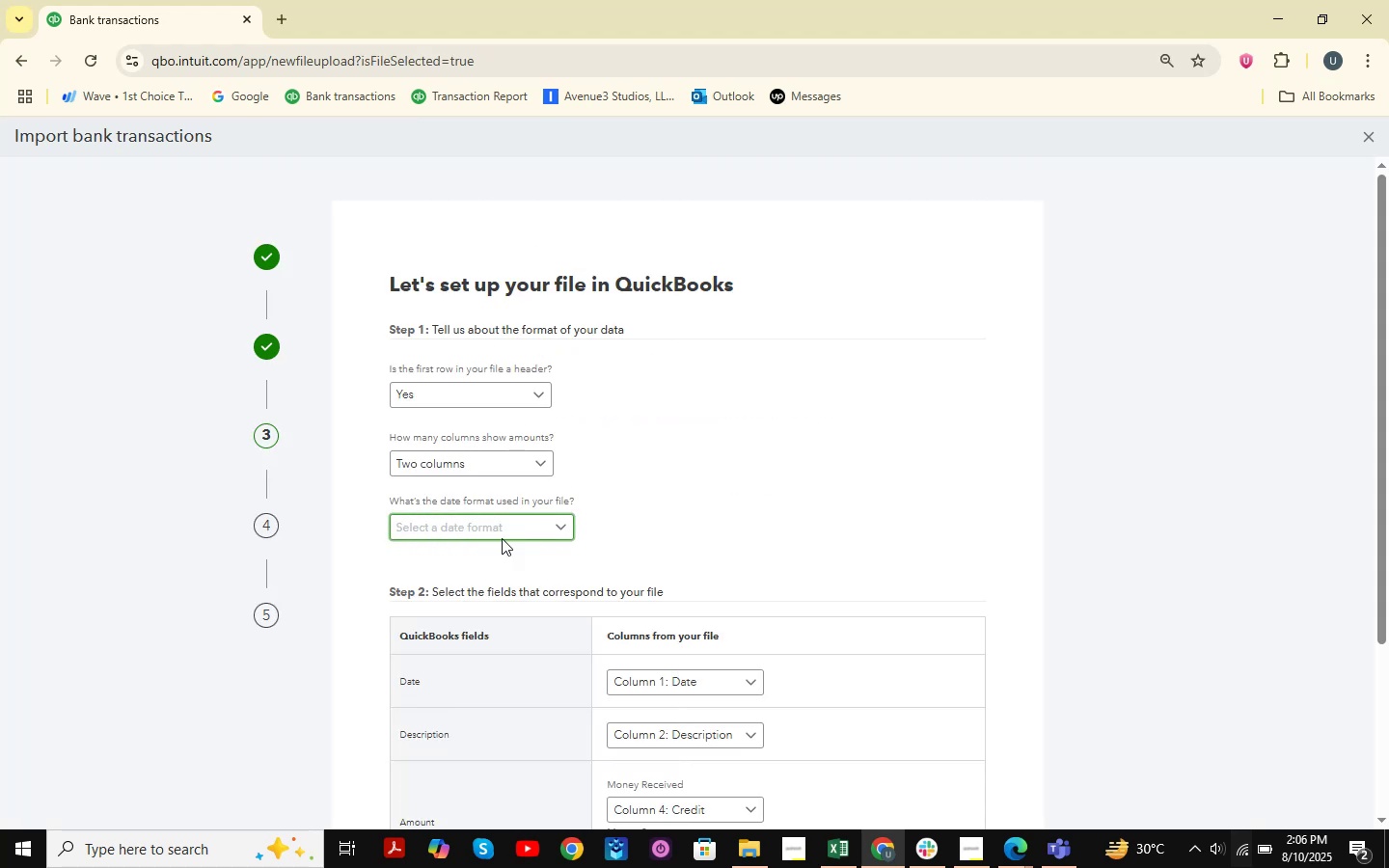 
left_click([546, 529])
 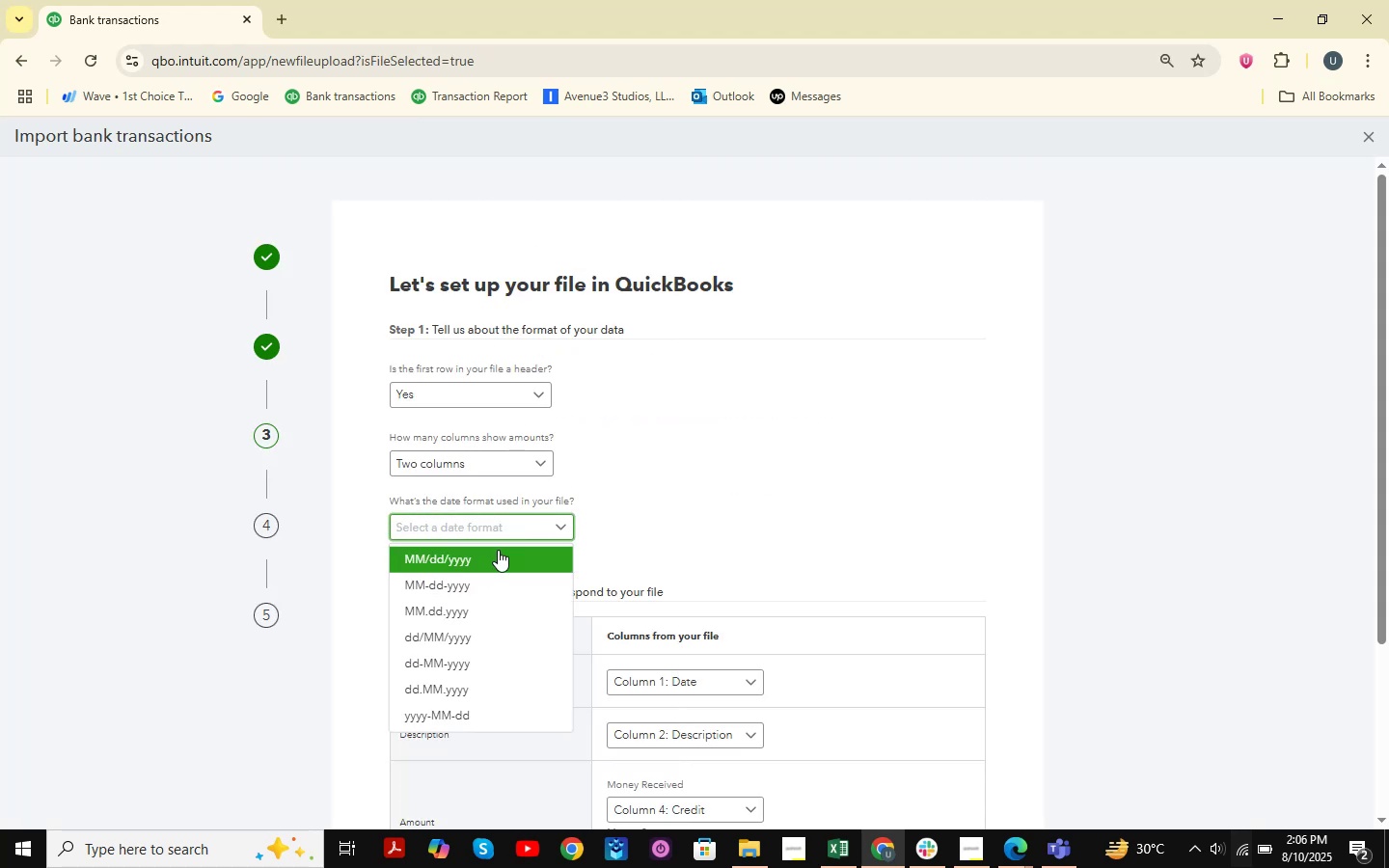 
left_click([498, 552])
 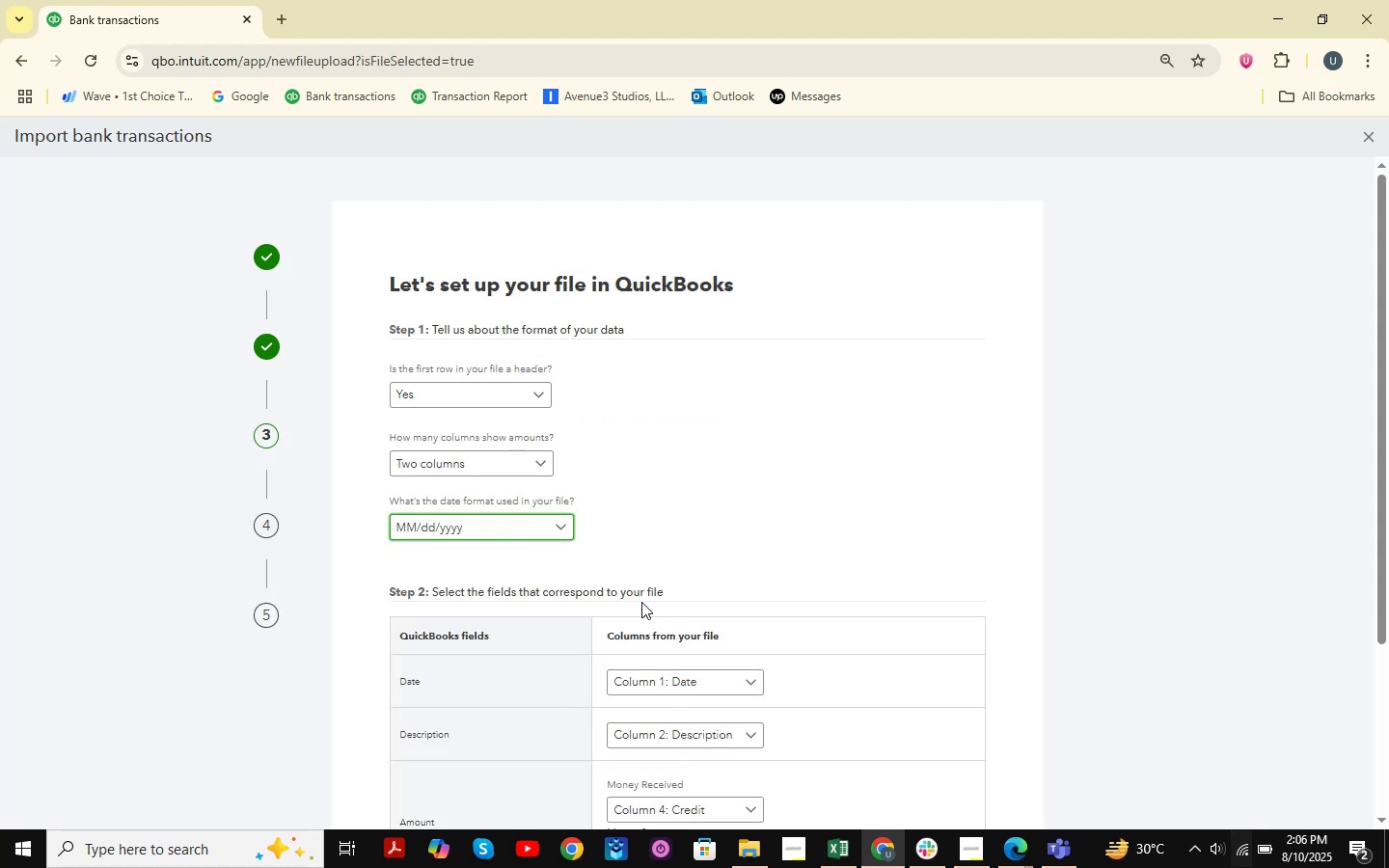 
scroll: coordinate [688, 551], scroll_direction: down, amount: 4.0
 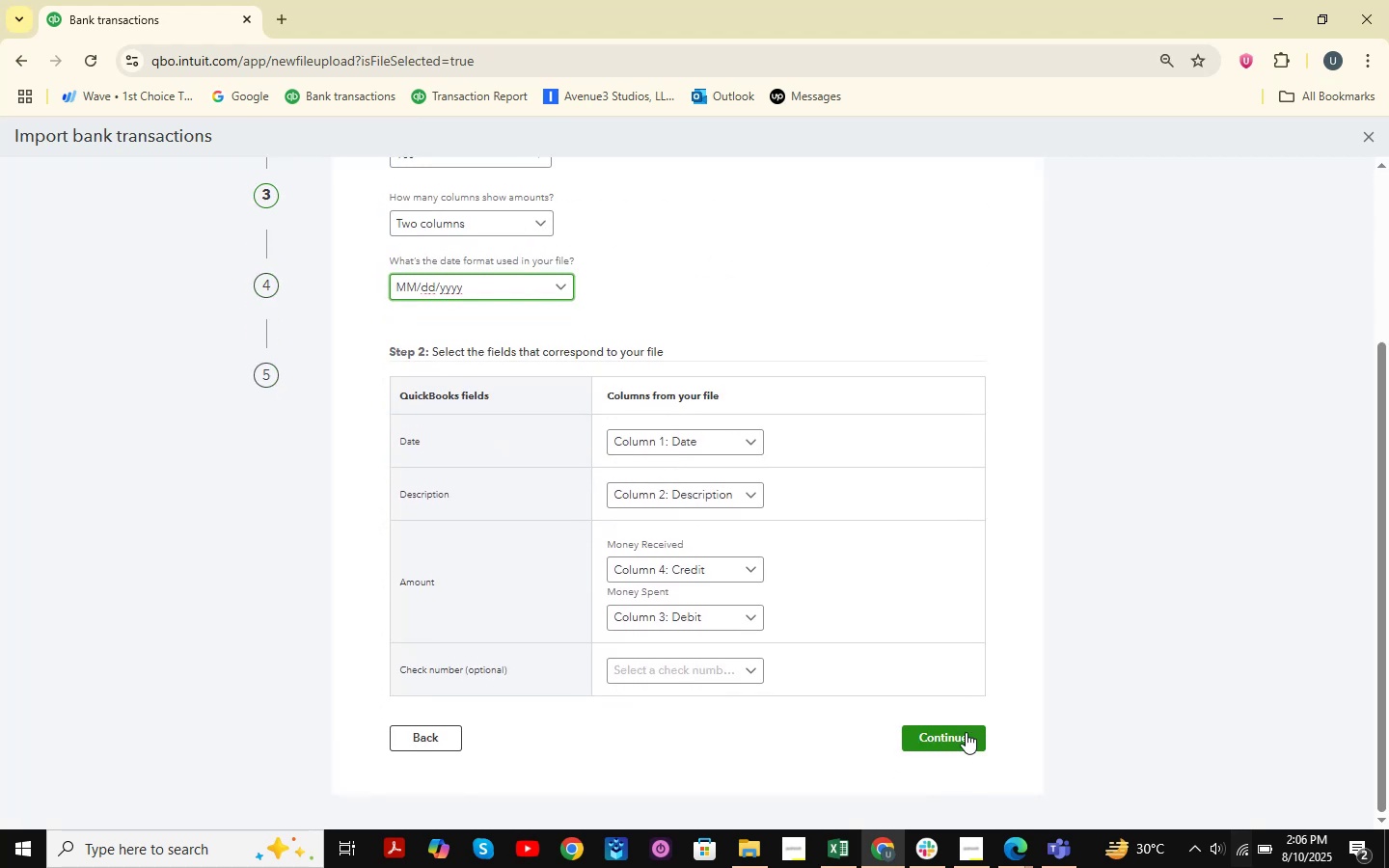 
left_click([966, 732])
 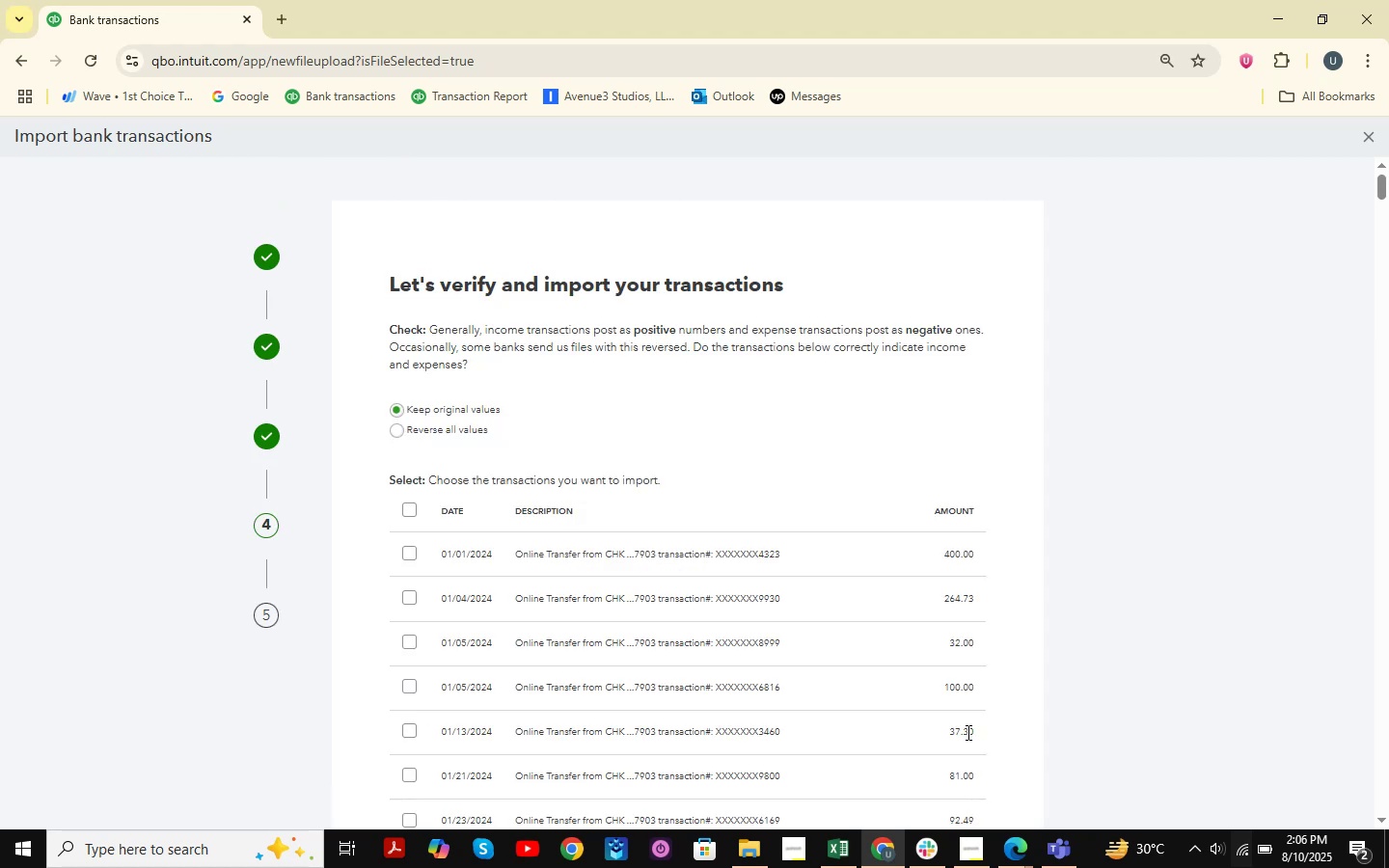 
scroll: coordinate [1381, 405], scroll_direction: down, amount: 75.0
 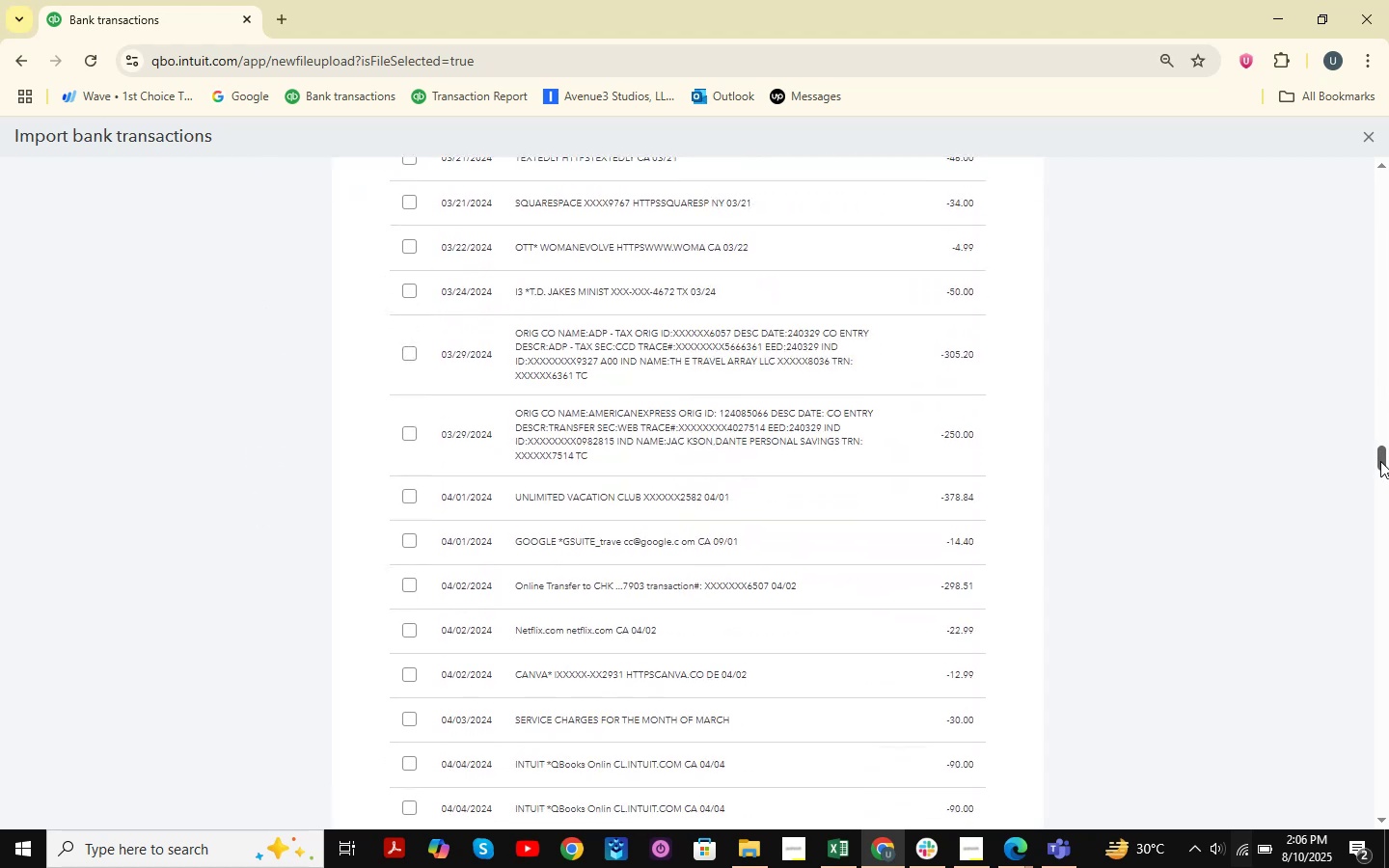 
left_click_drag(start_coordinate=[1380, 463], to_coordinate=[1388, 156])
 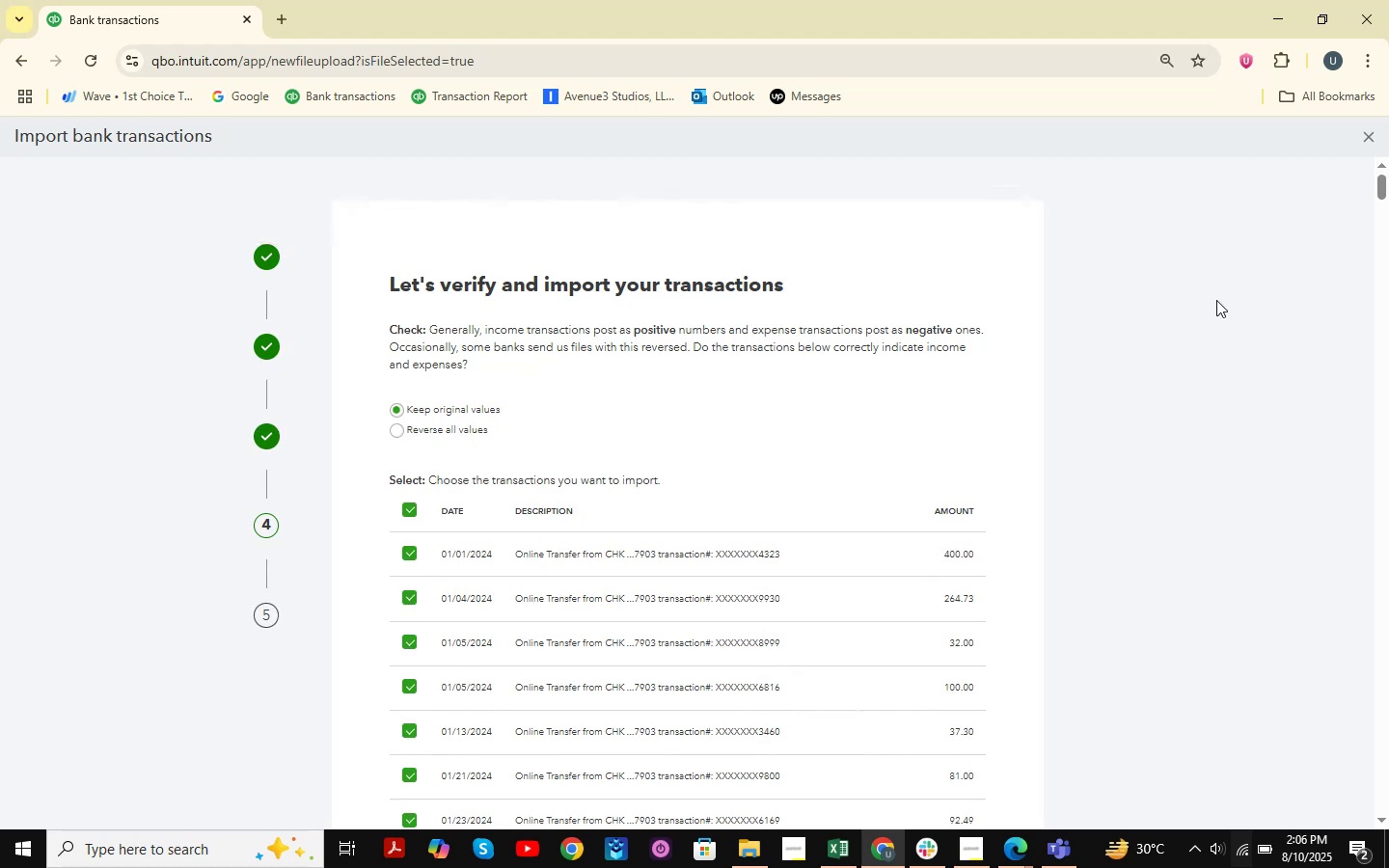 
left_click_drag(start_coordinate=[1383, 191], to_coordinate=[1388, 867])
 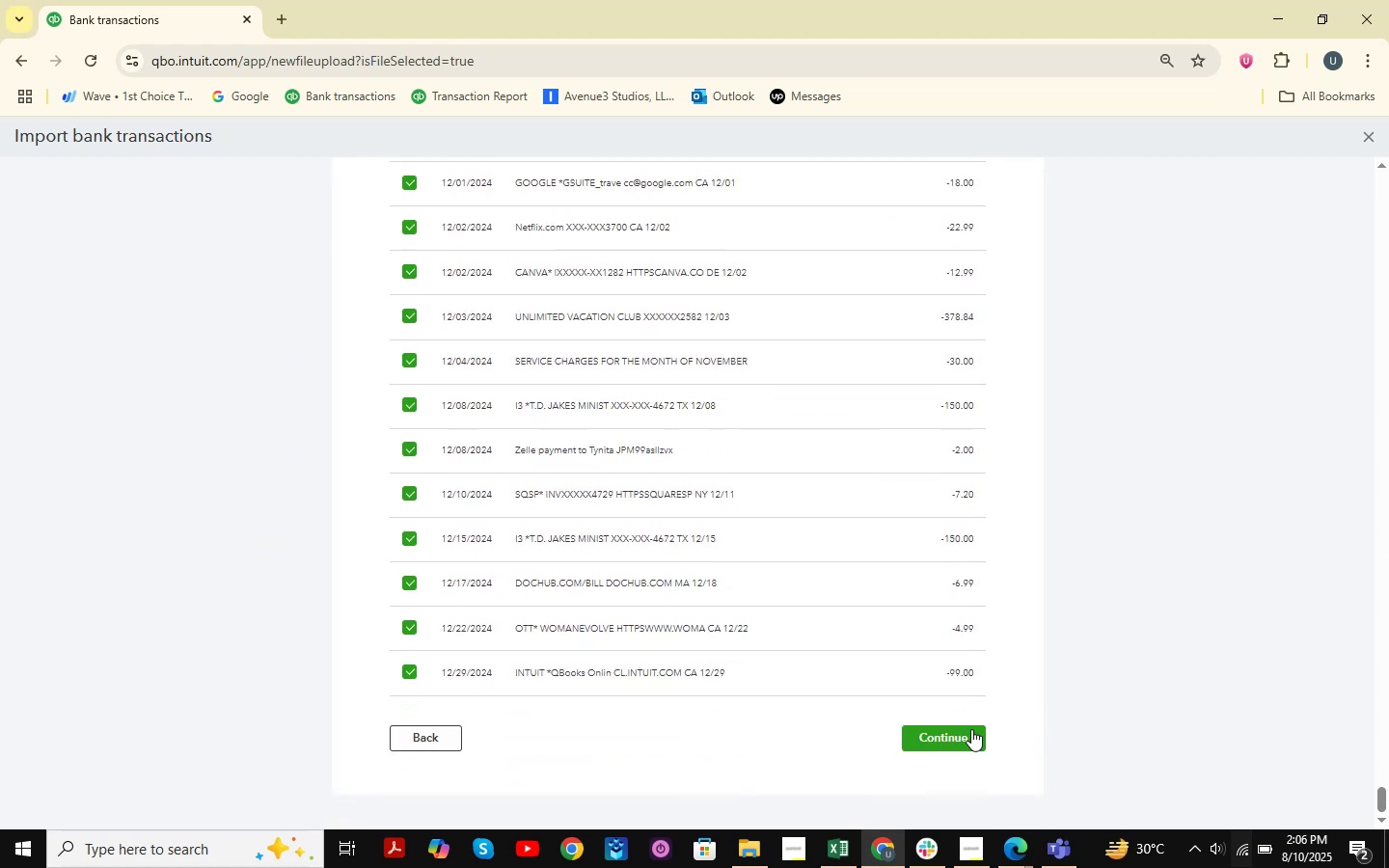 
left_click([944, 739])
 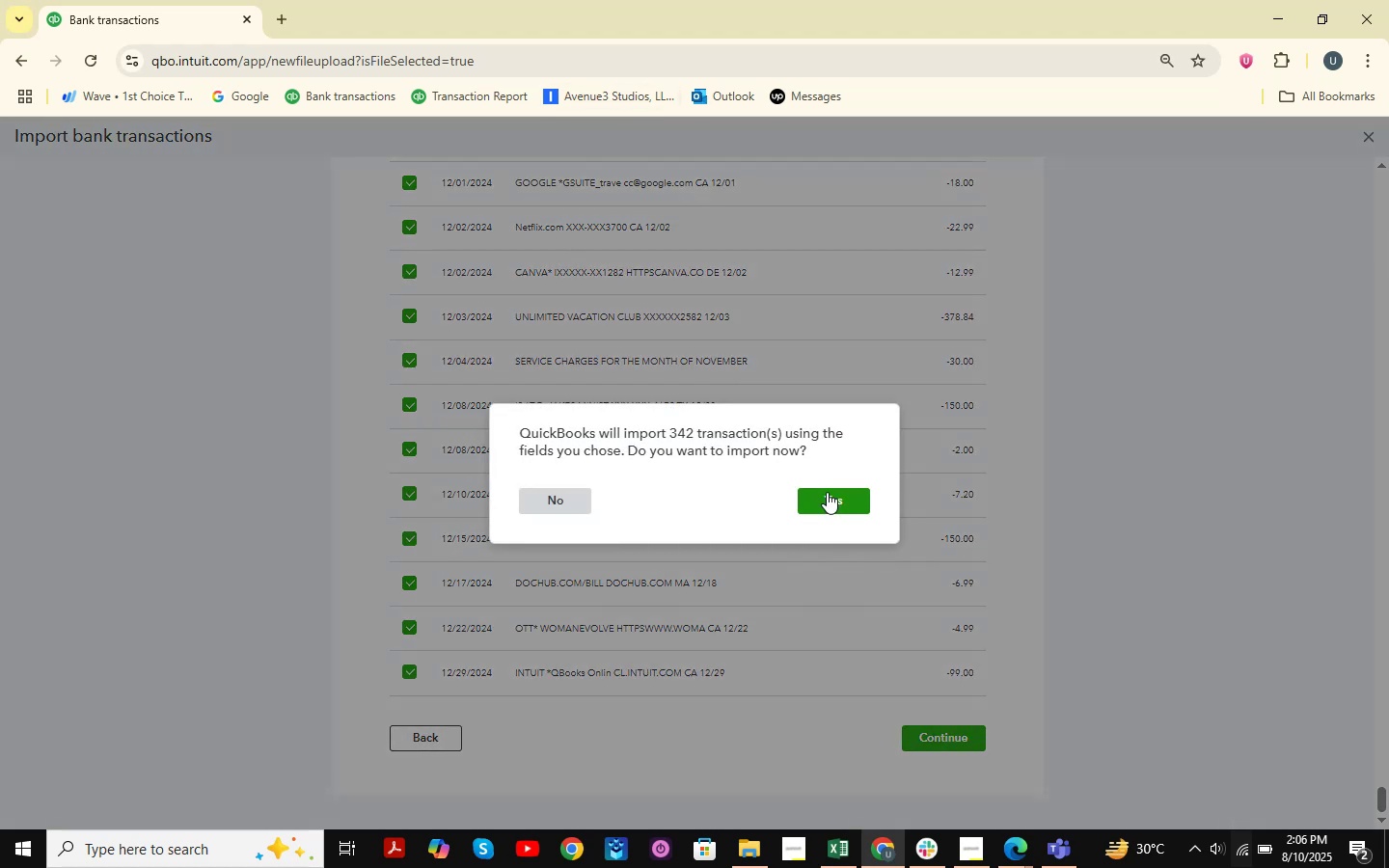 
left_click([827, 492])
 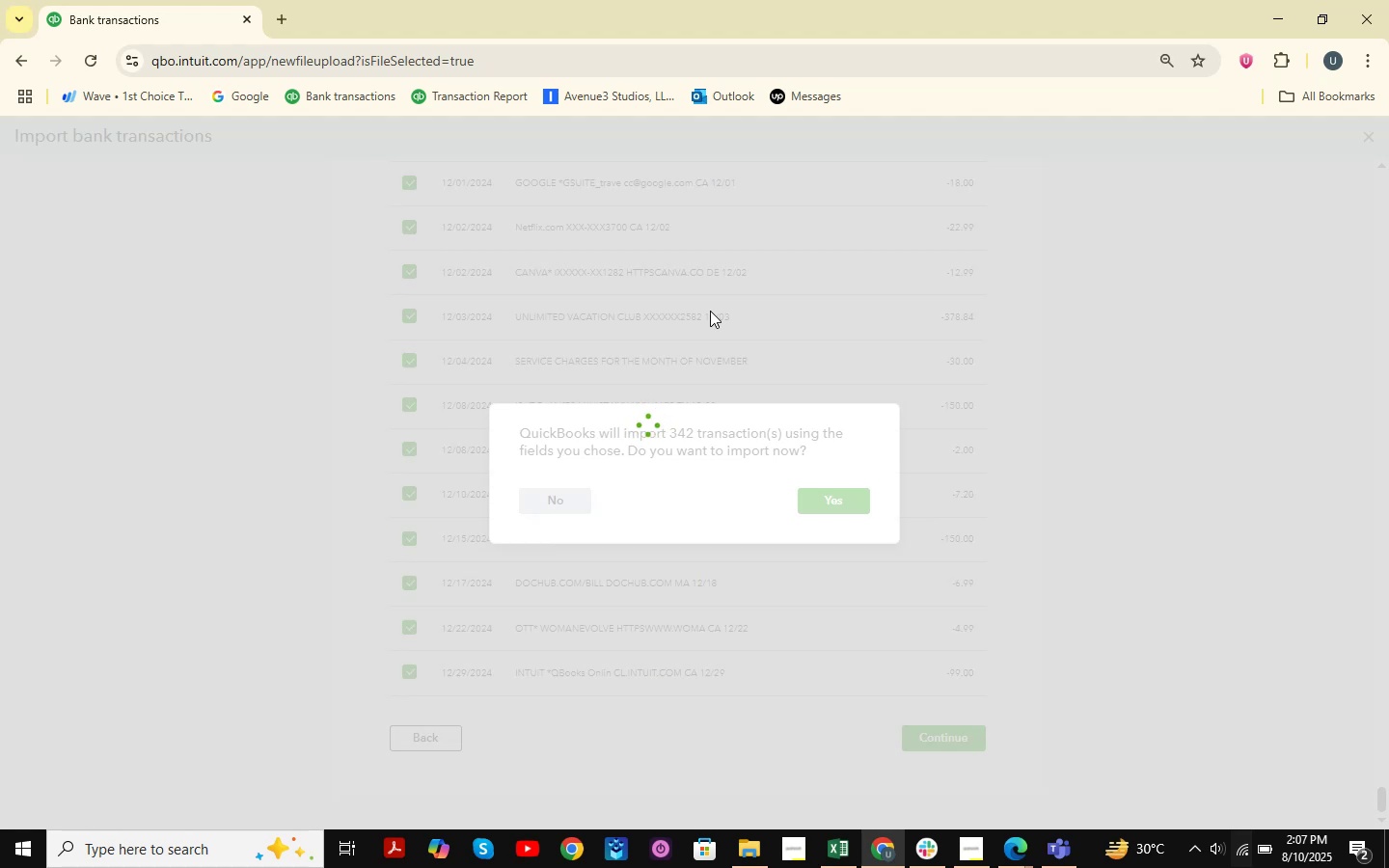 
wait(23.24)
 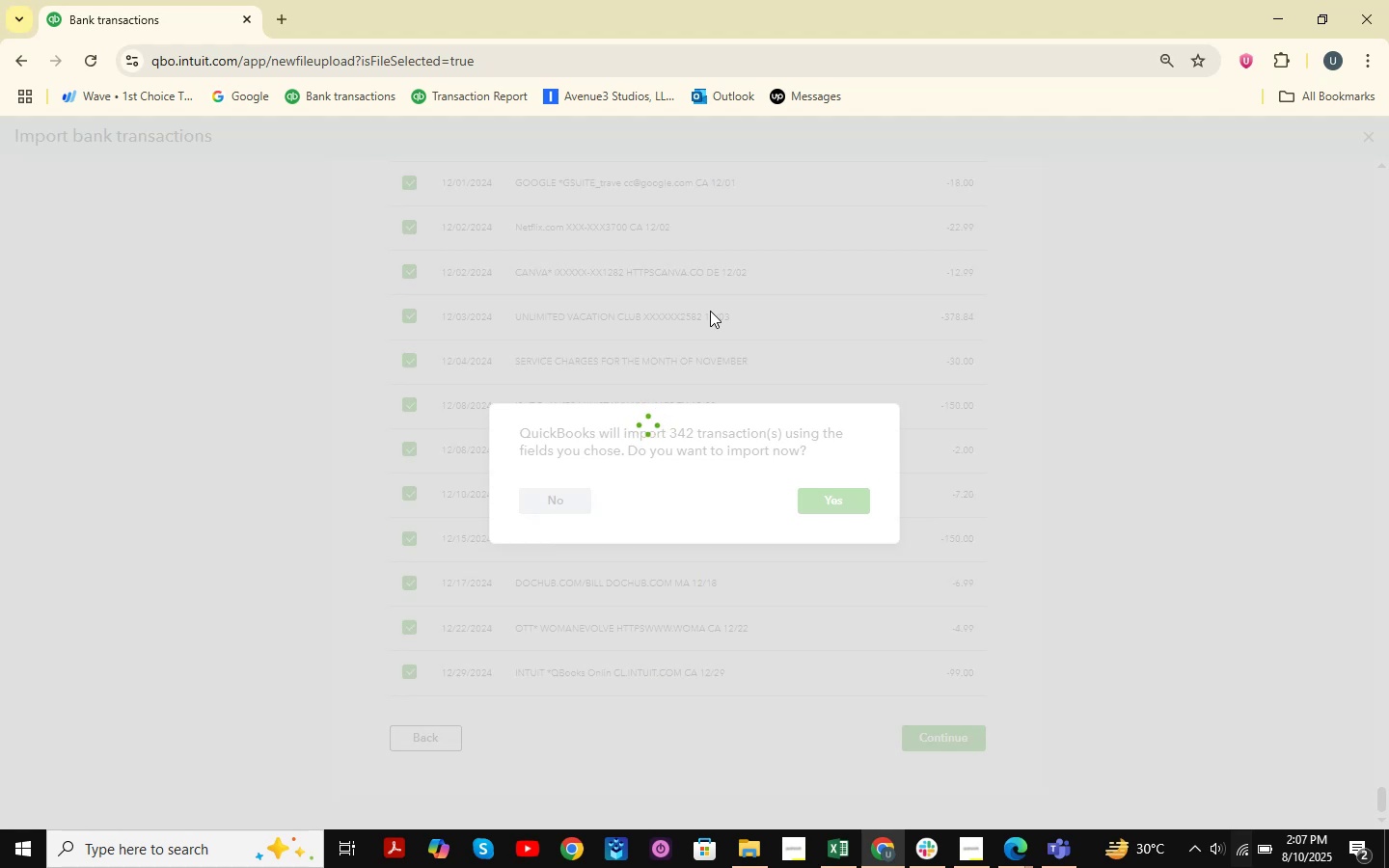 
left_click([951, 381])
 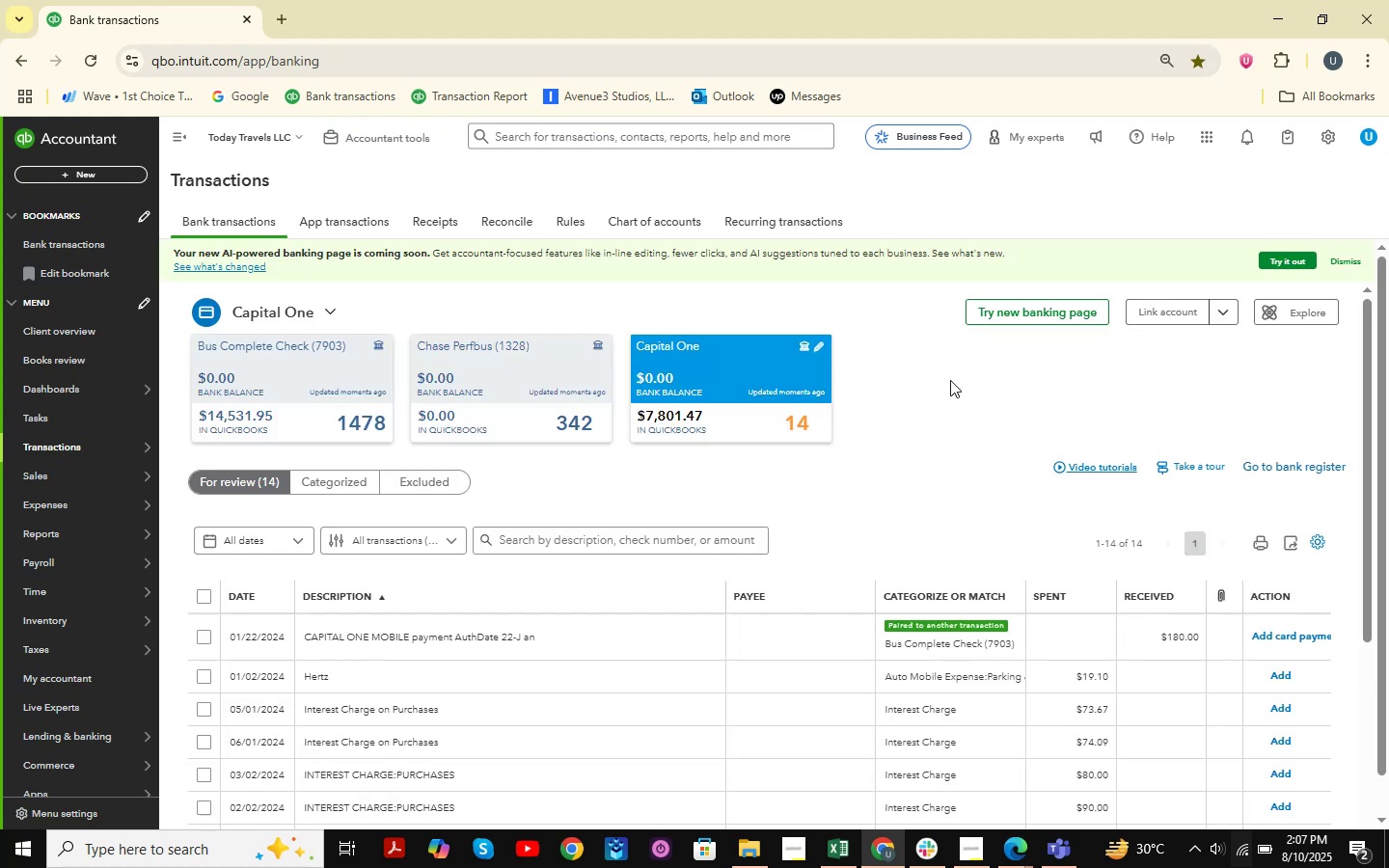 
wait(6.38)
 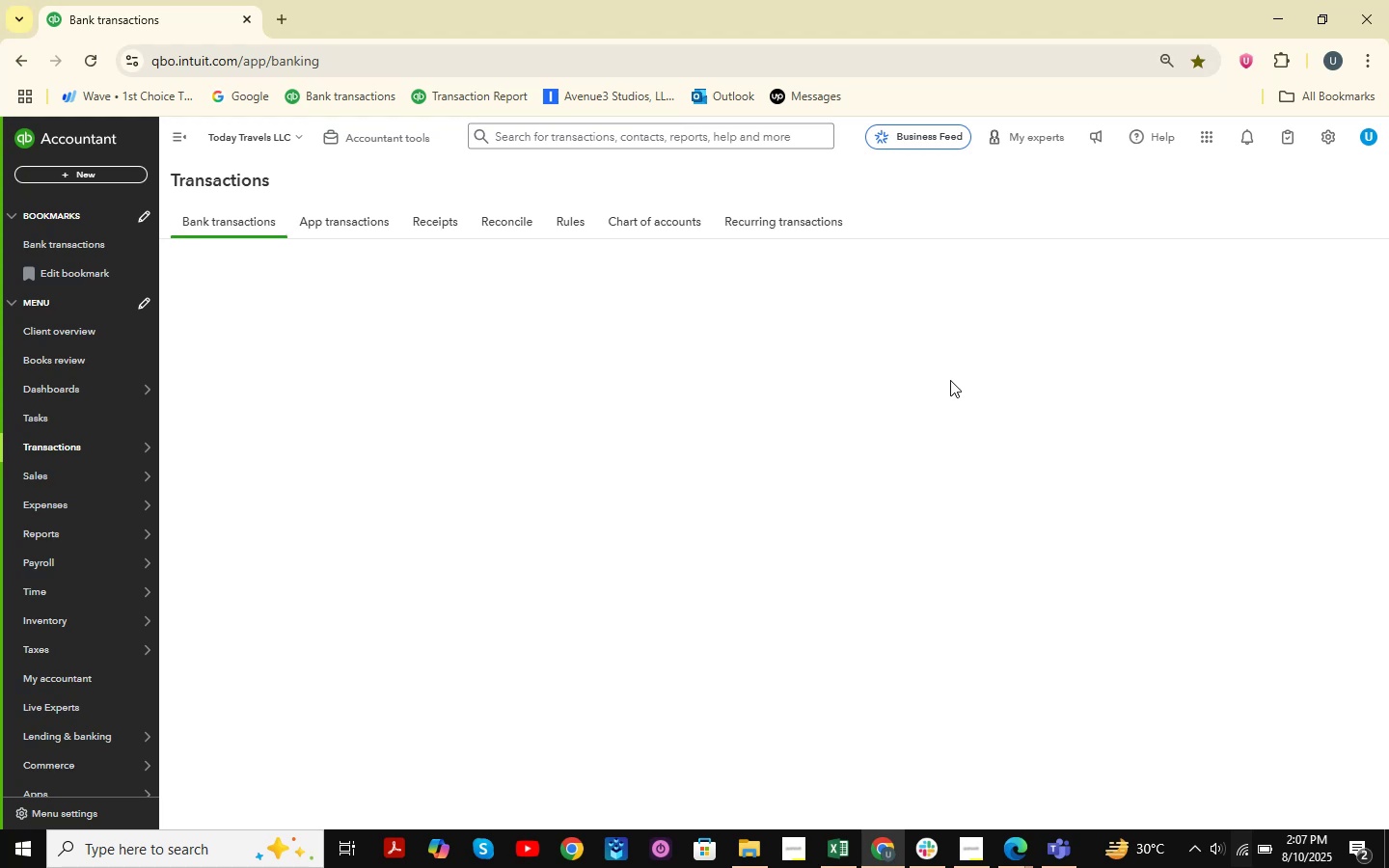 
scroll: coordinate [950, 380], scroll_direction: down, amount: 3.0
 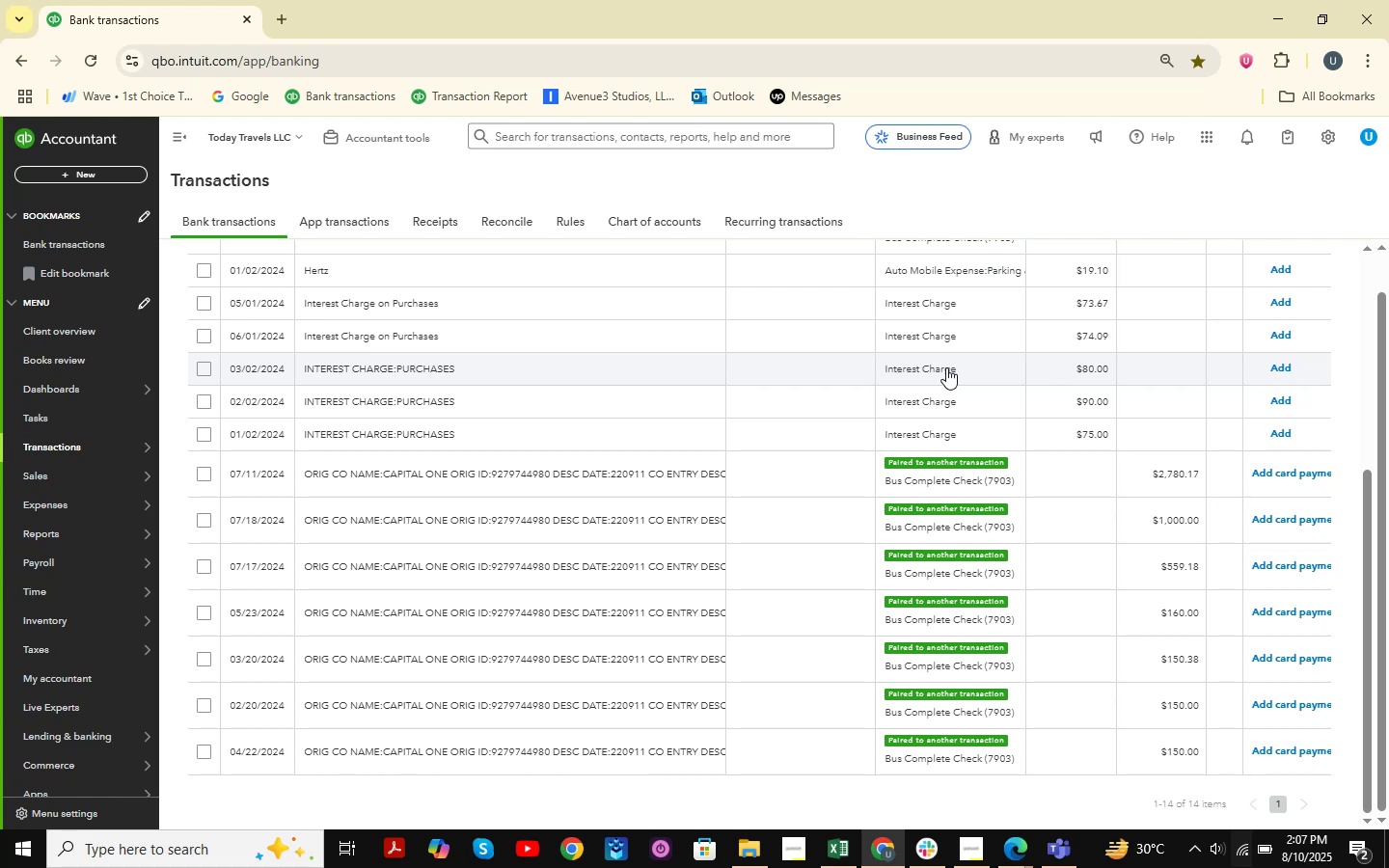 
wait(5.35)
 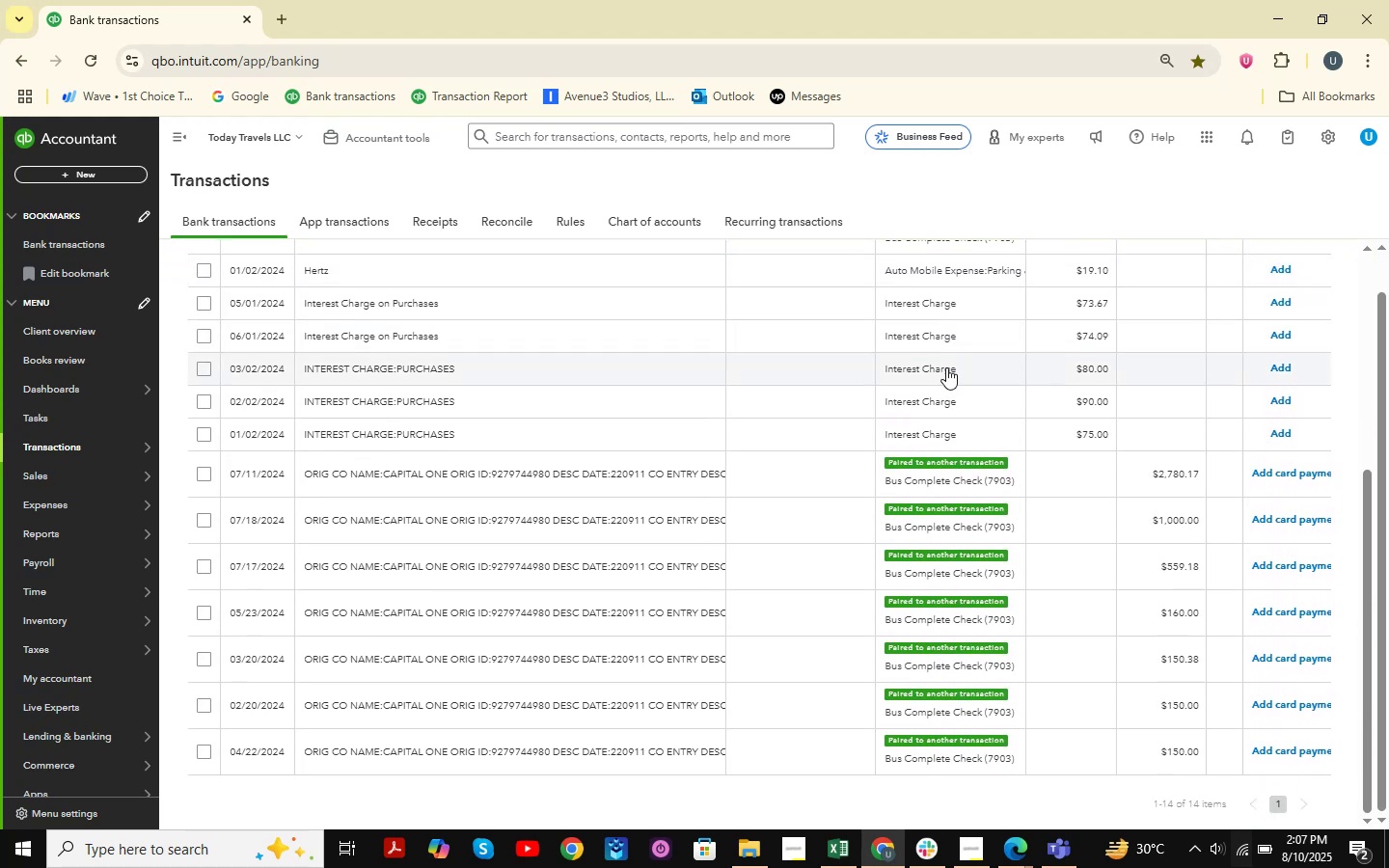 
scroll: coordinate [798, 442], scroll_direction: up, amount: 3.0
 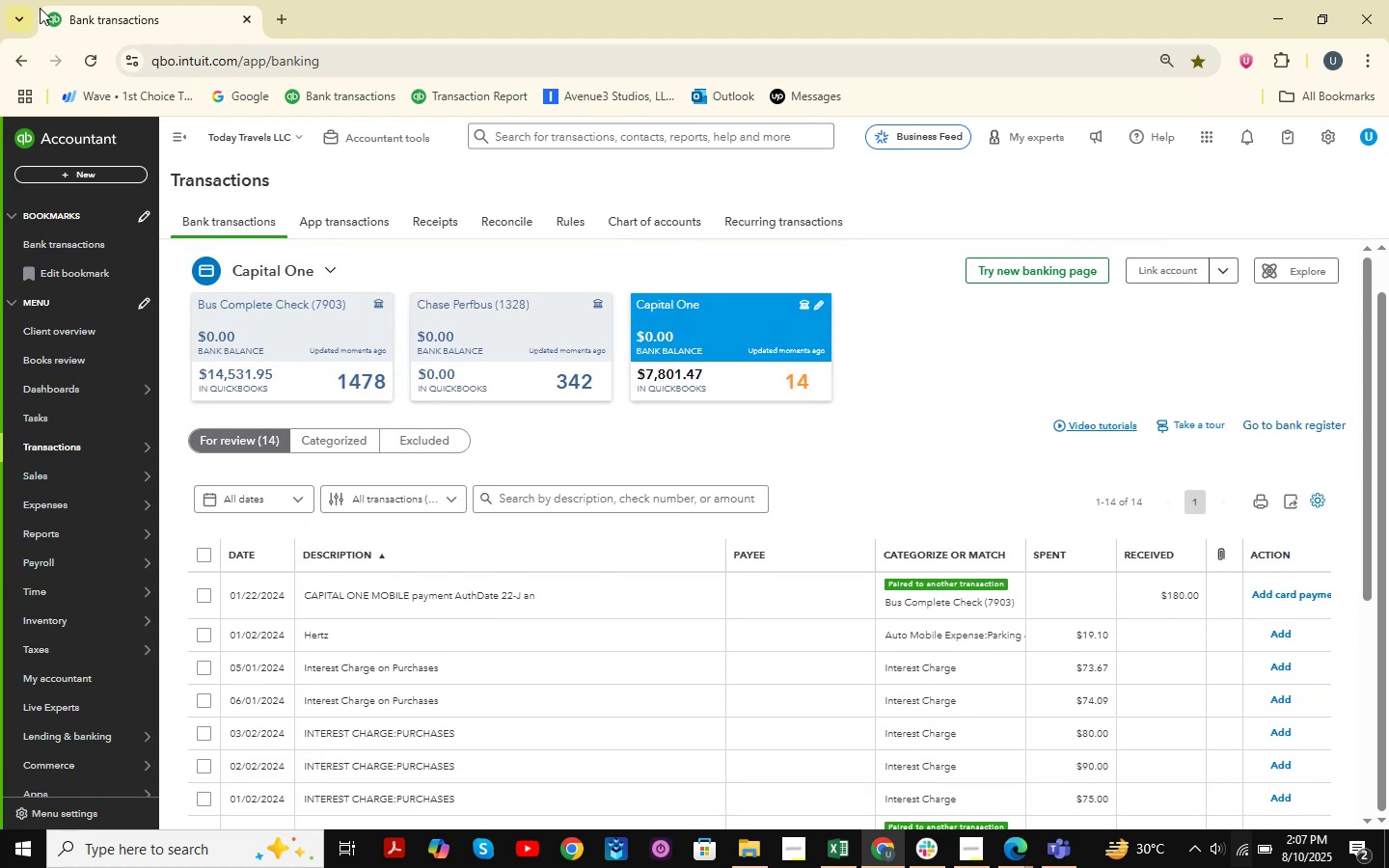 
right_click([68, 16])
 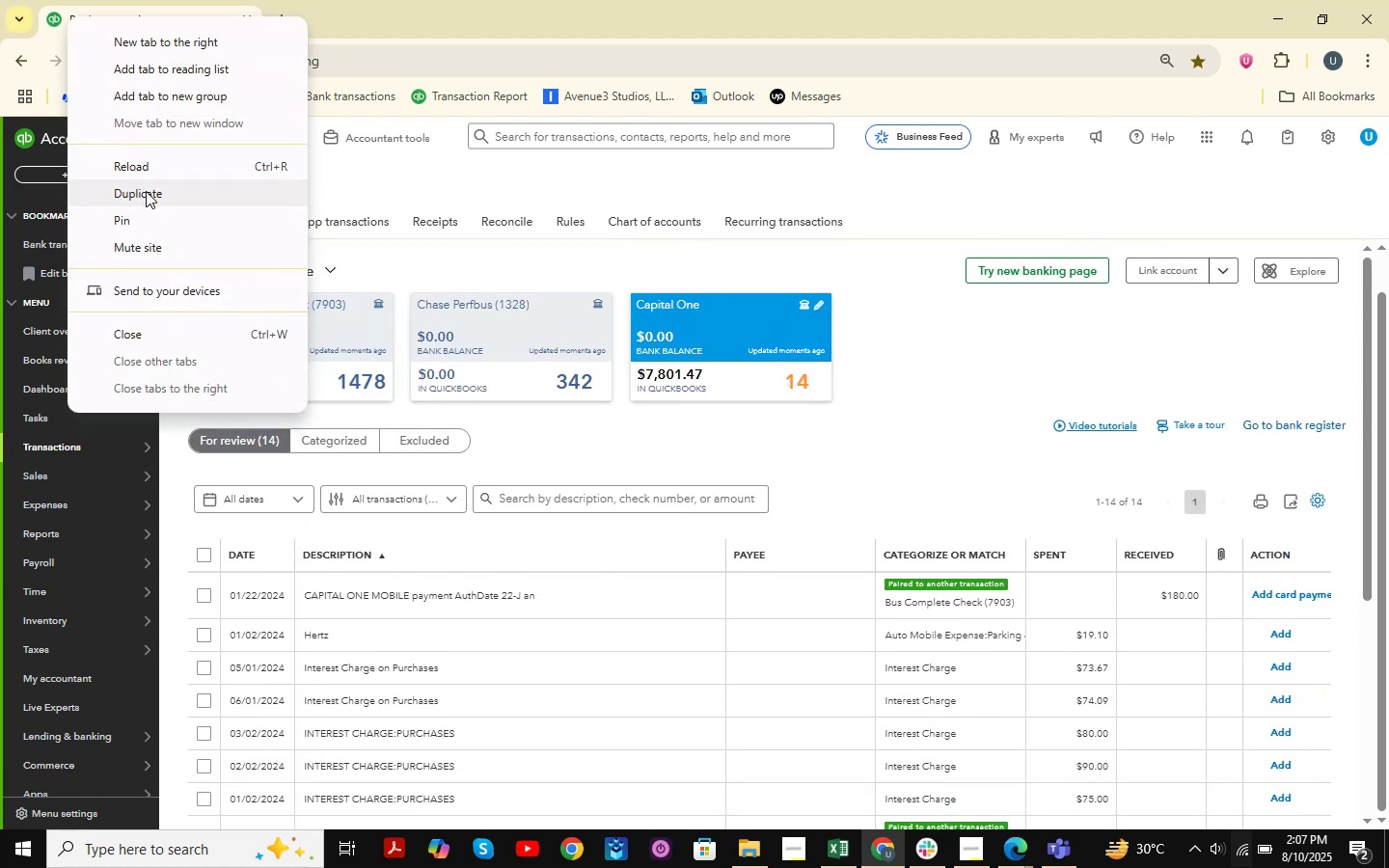 
left_click([146, 191])
 